 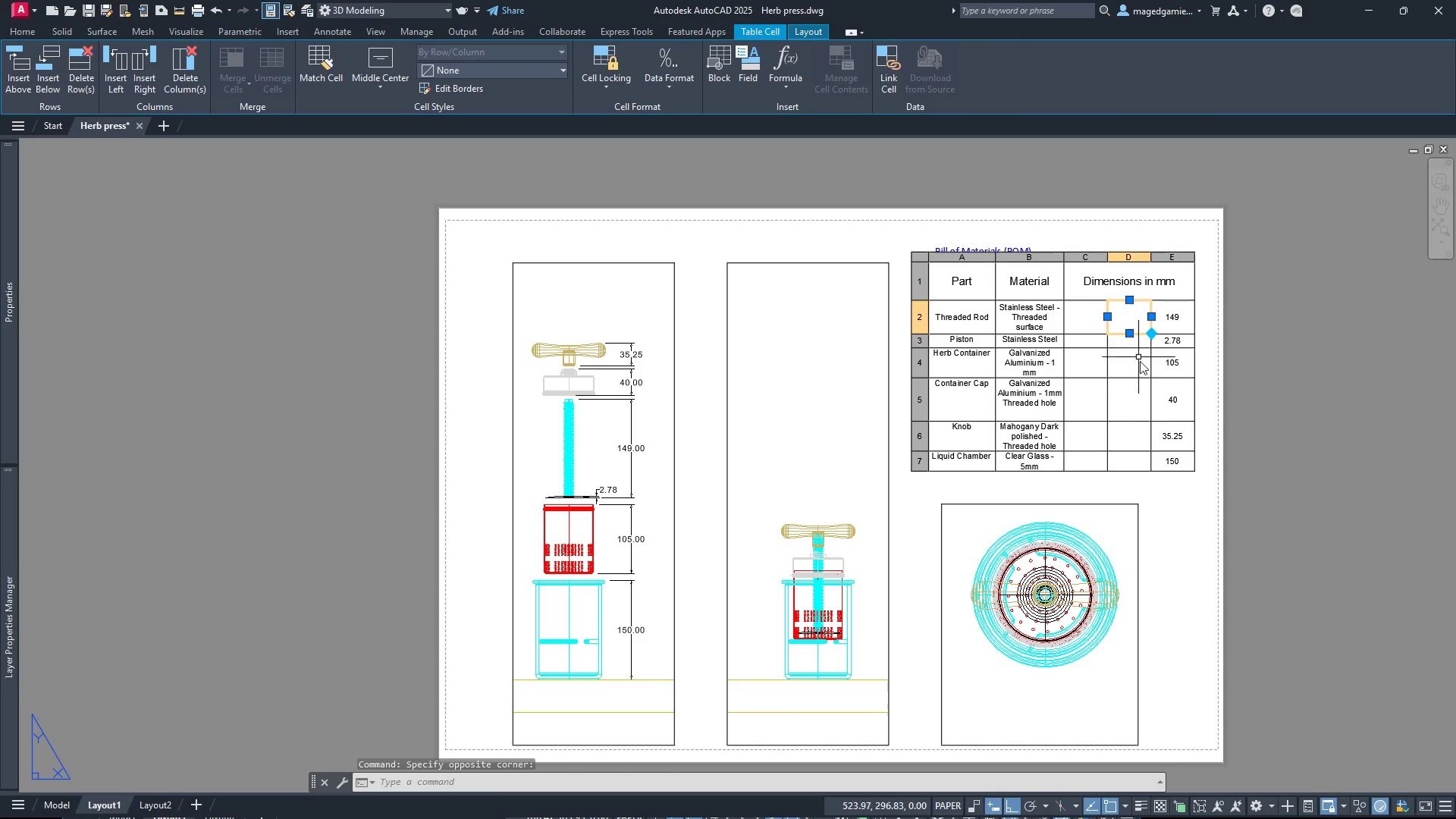 
left_click([1151, 259])
 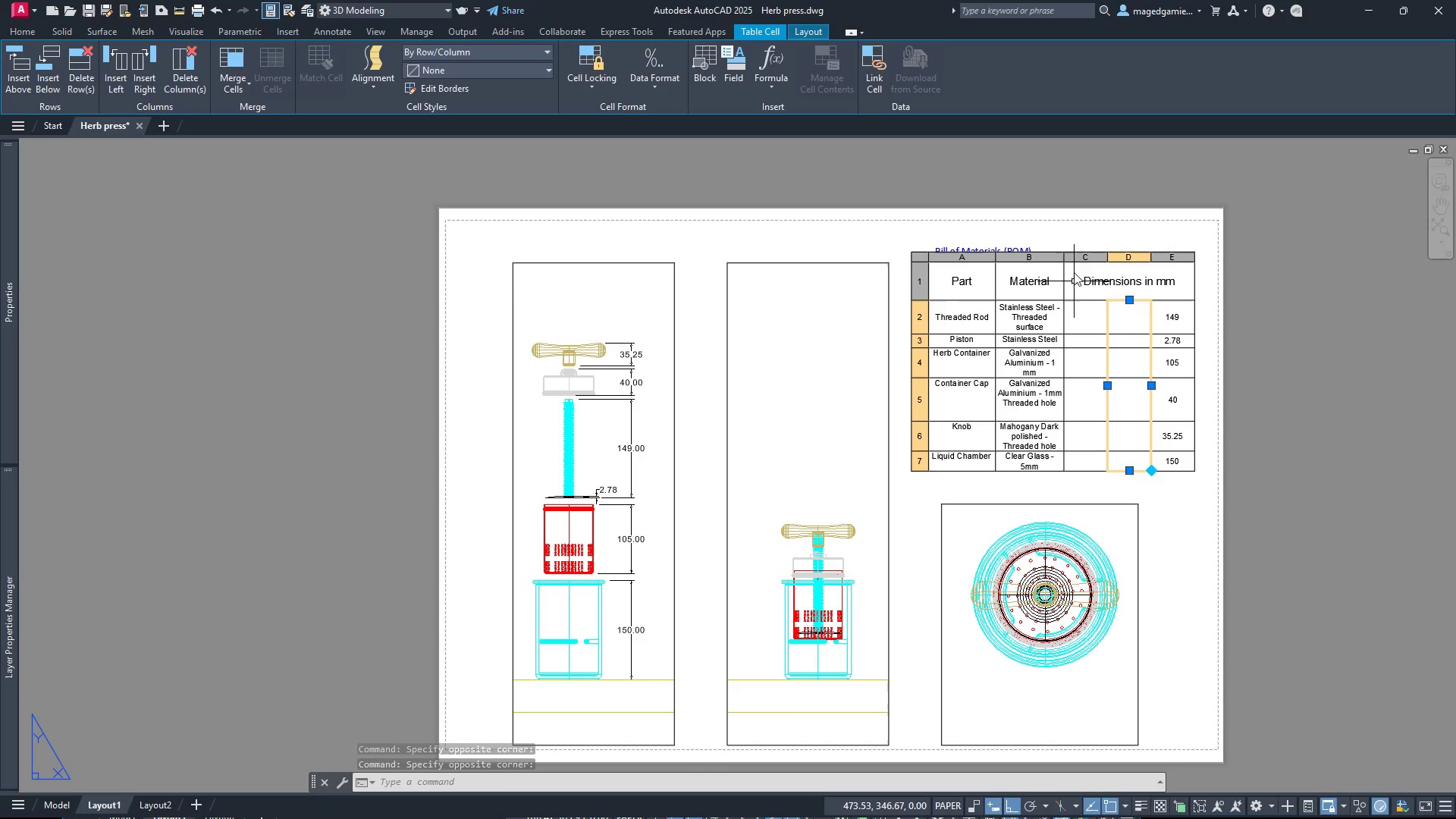 
wait(5.34)
 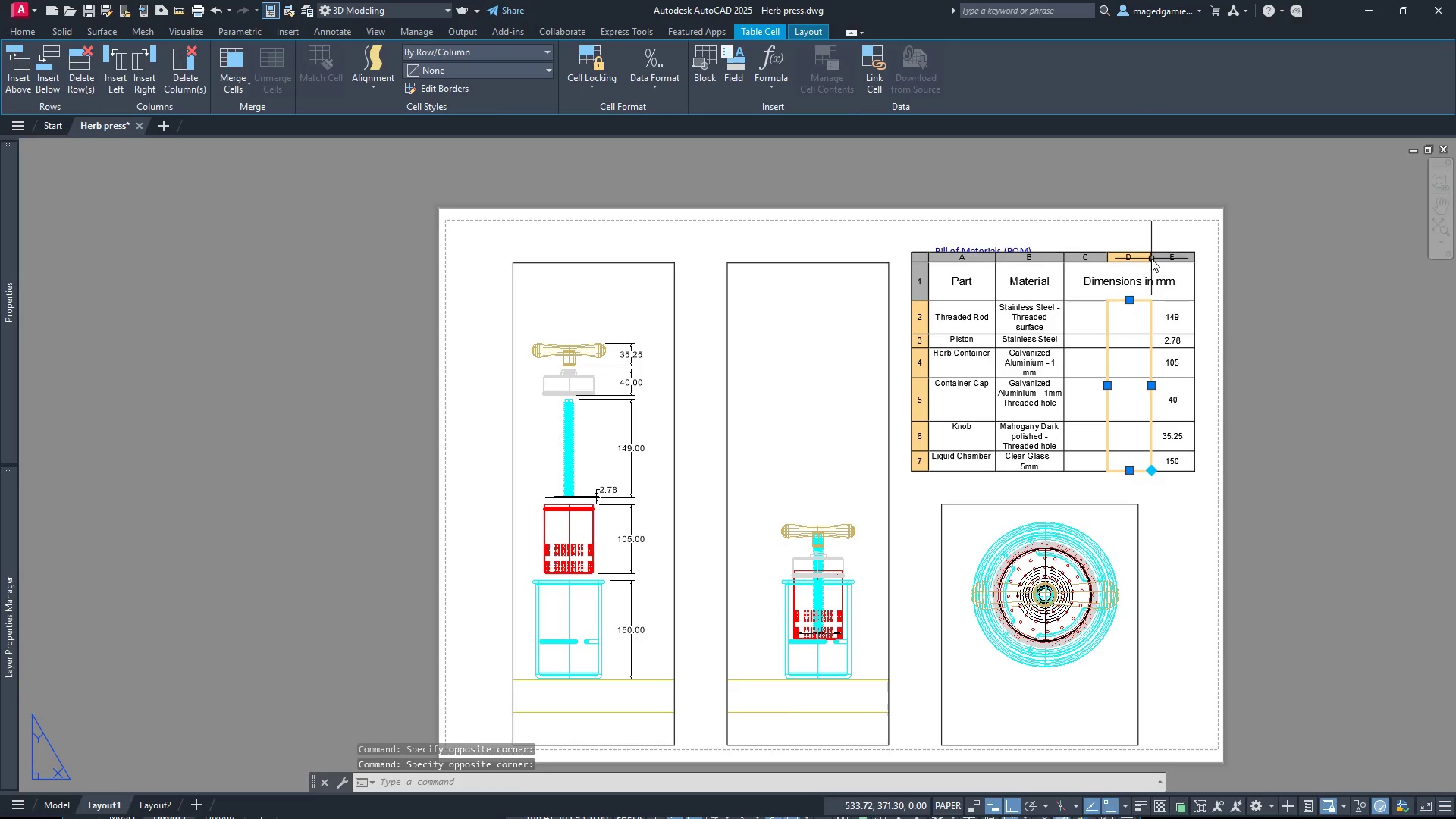 
left_click([1059, 279])
 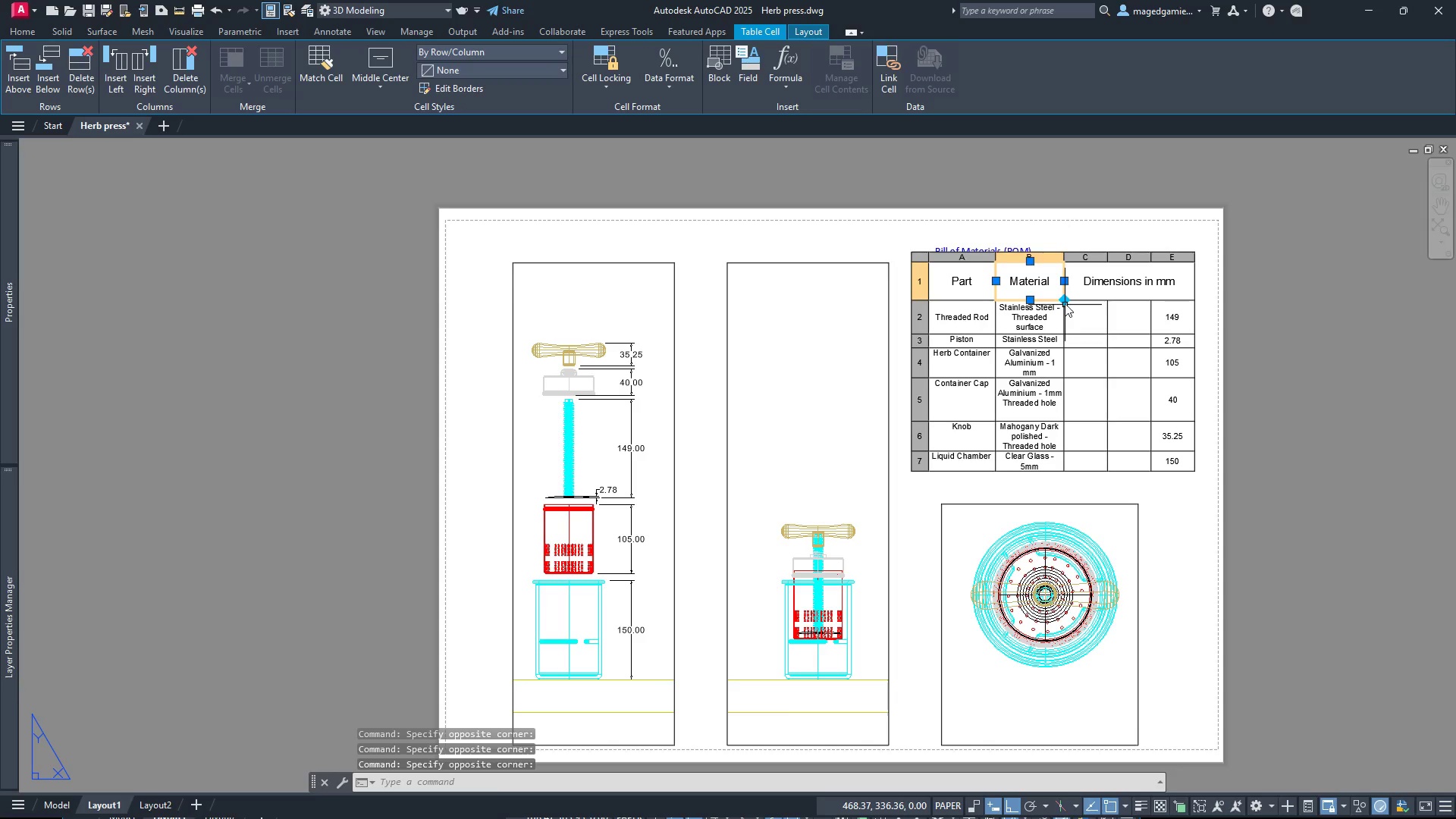 
left_click_drag(start_coordinate=[1064, 298], to_coordinate=[1081, 298])
 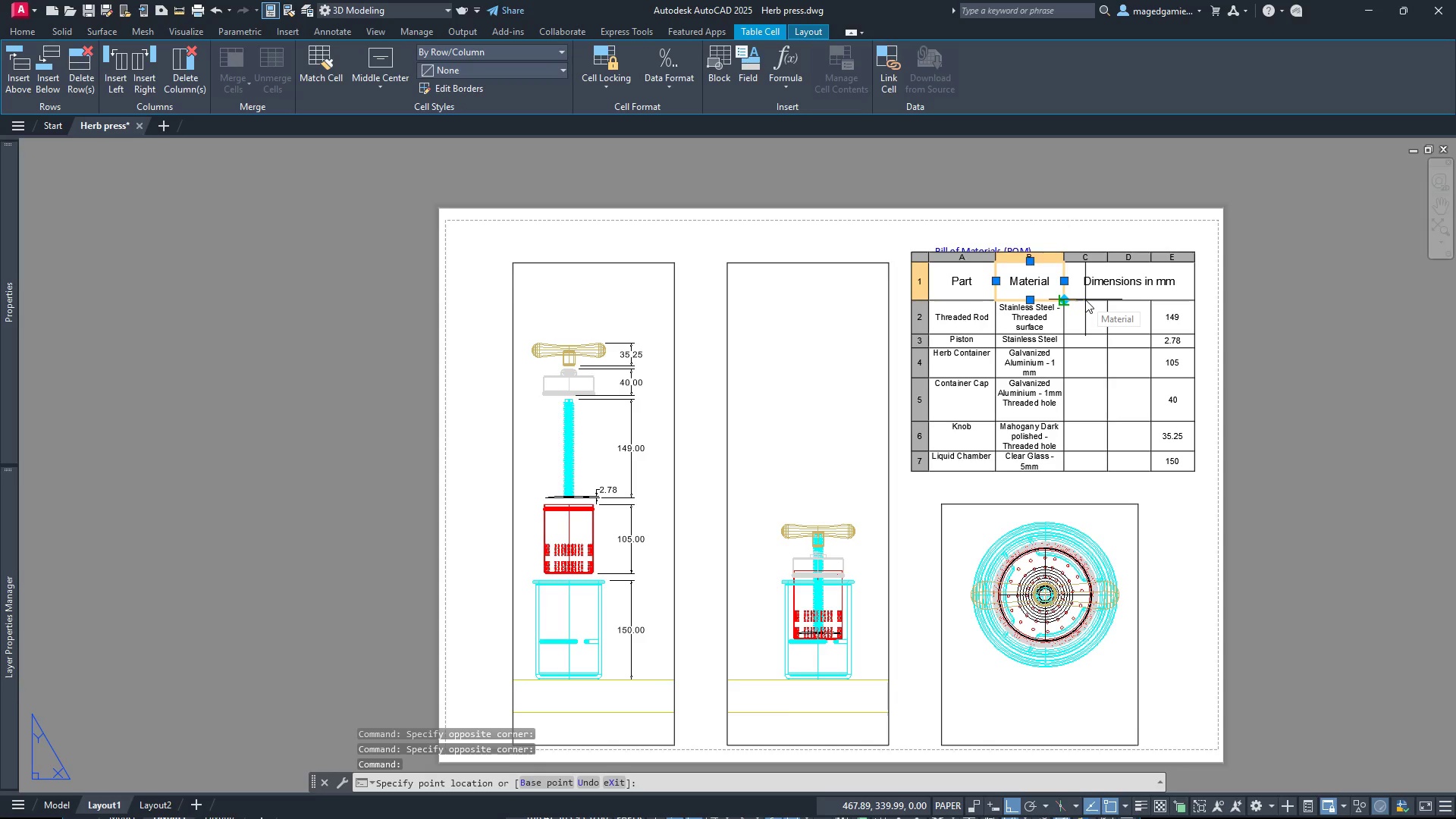 
left_click([1085, 300])
 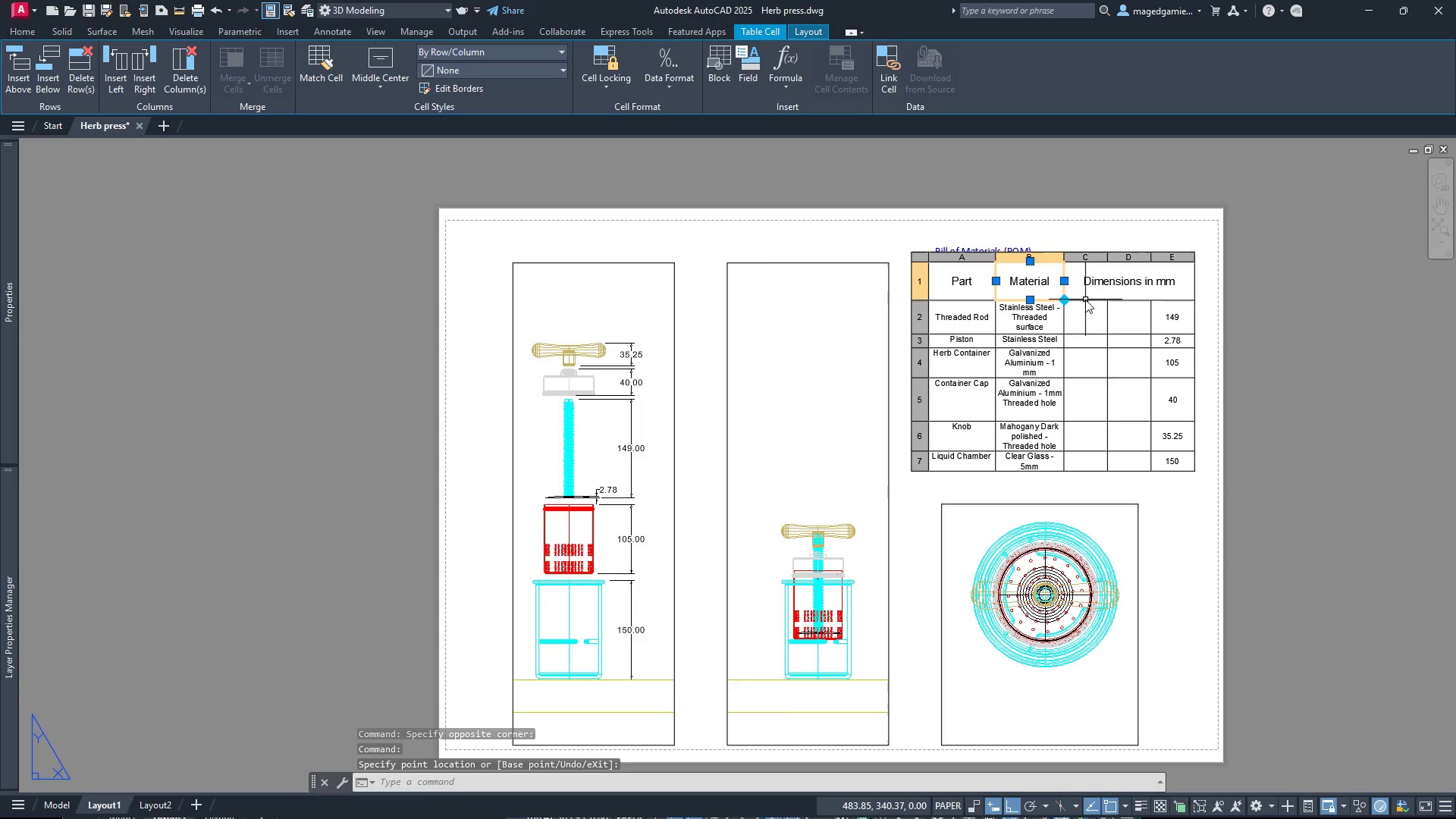 
scroll: coordinate [1085, 300], scroll_direction: up, amount: 3.0
 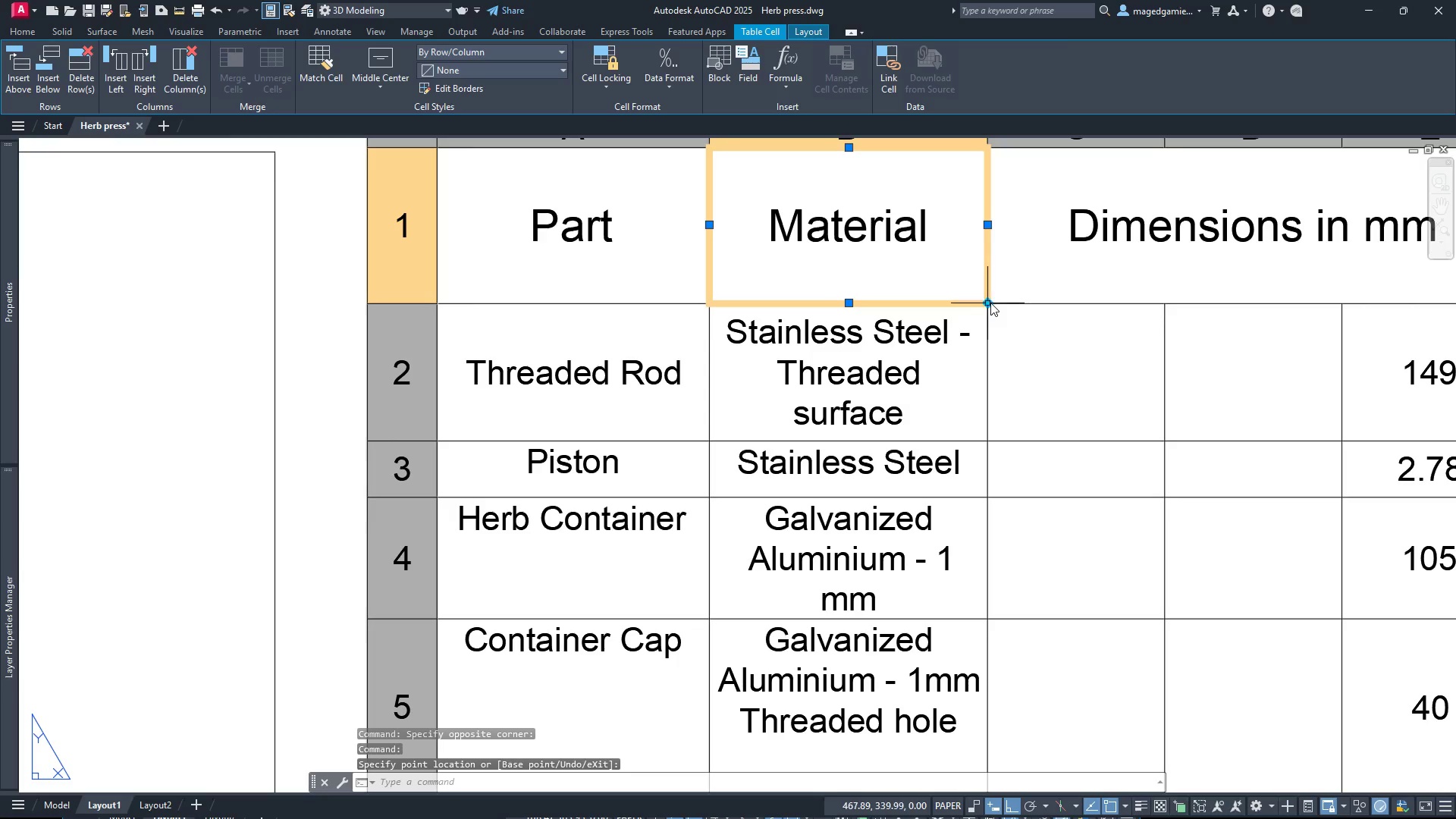 
left_click([985, 304])
 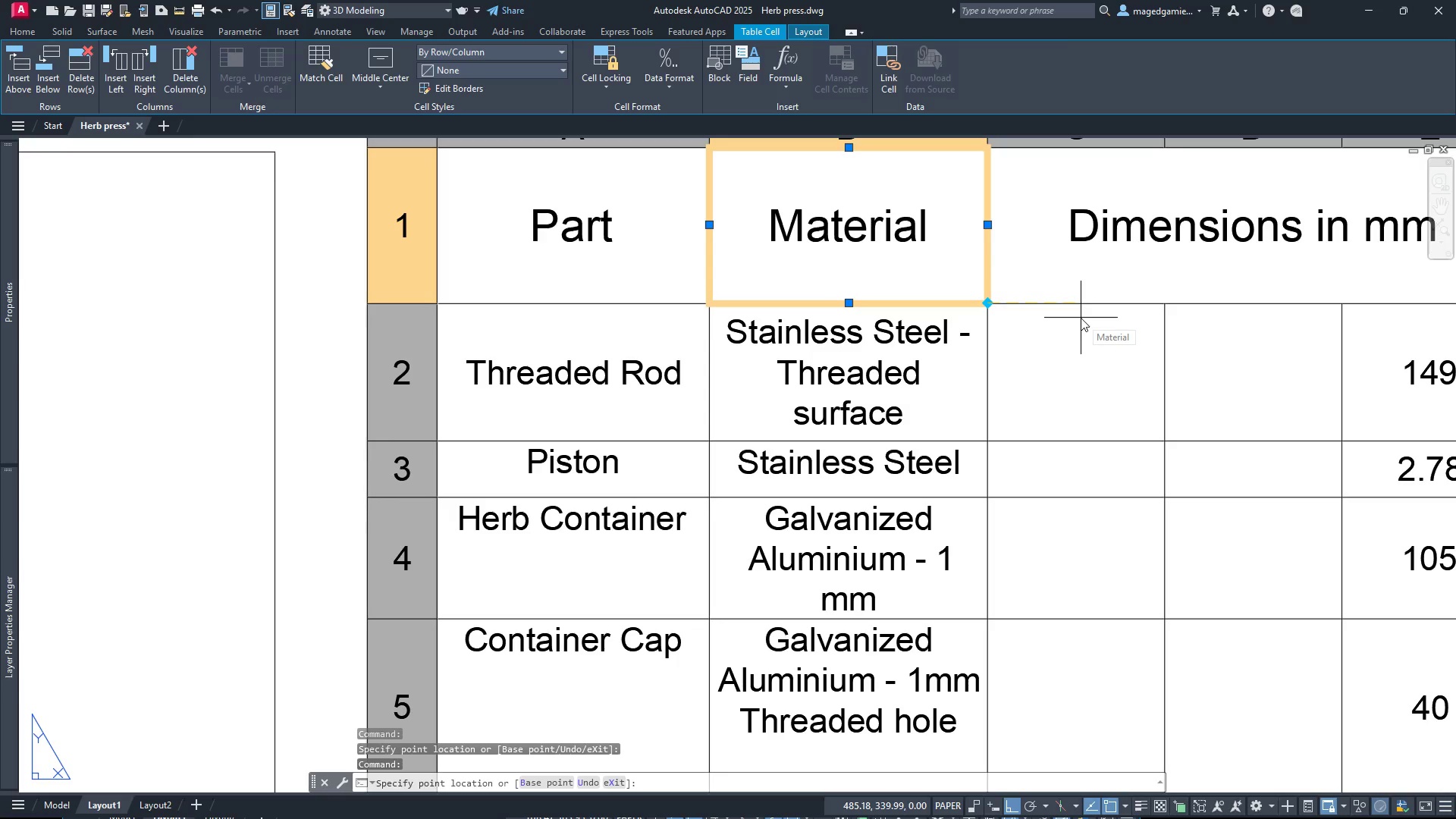 
left_click([1081, 318])
 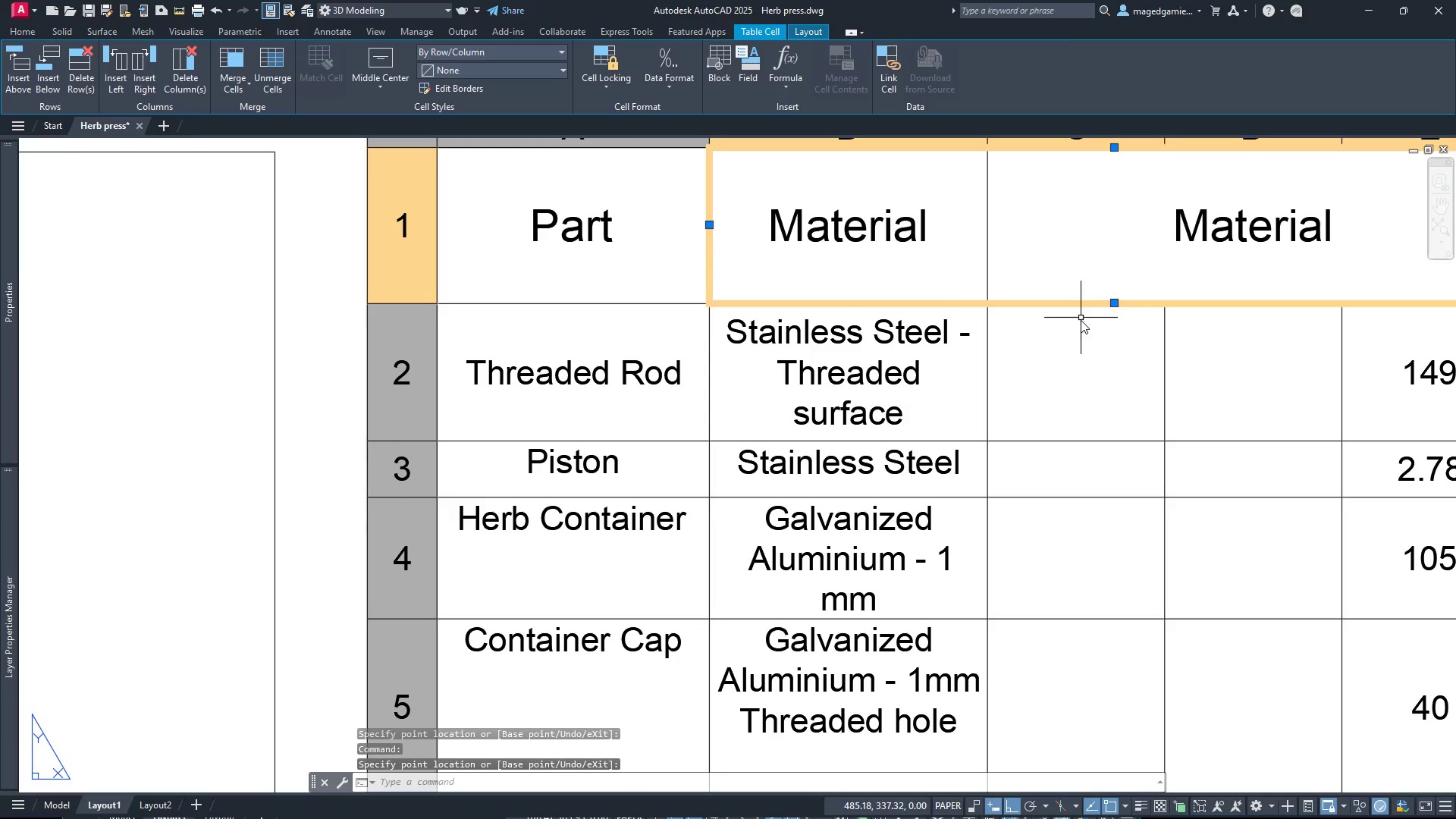 
scroll: coordinate [1072, 325], scroll_direction: down, amount: 2.0
 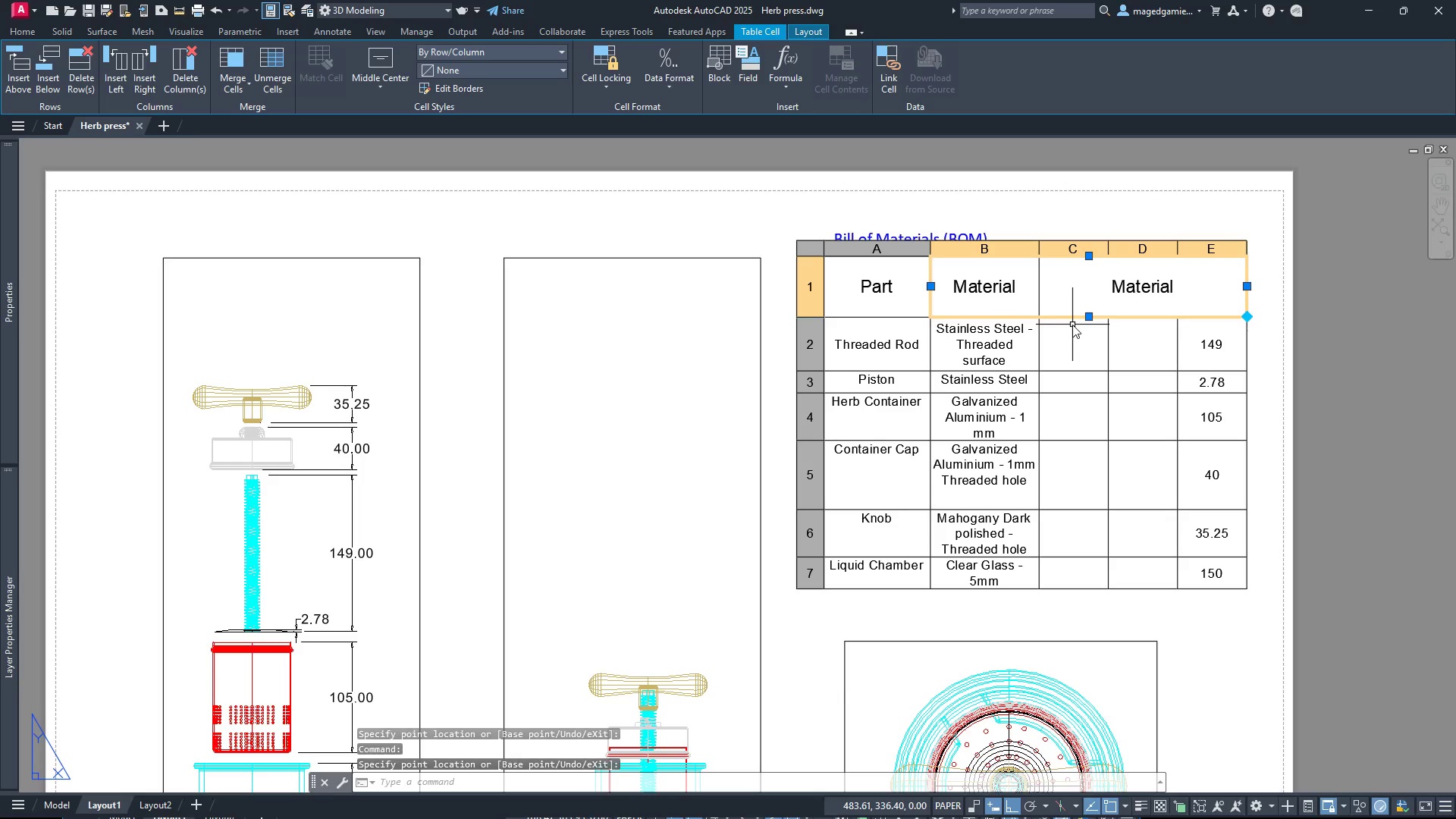 
key(Control+Z)
 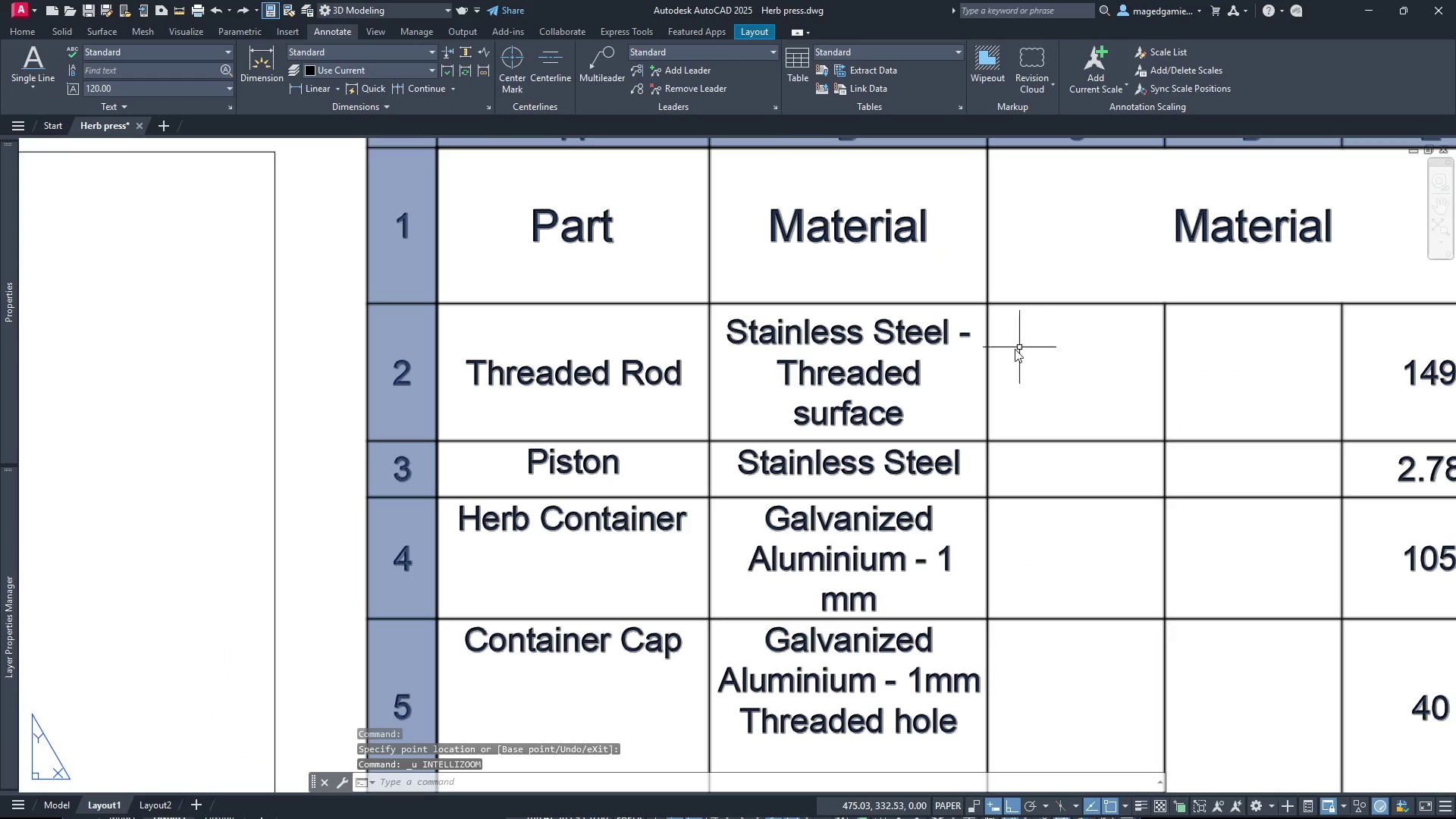 
key(Control+Z)
 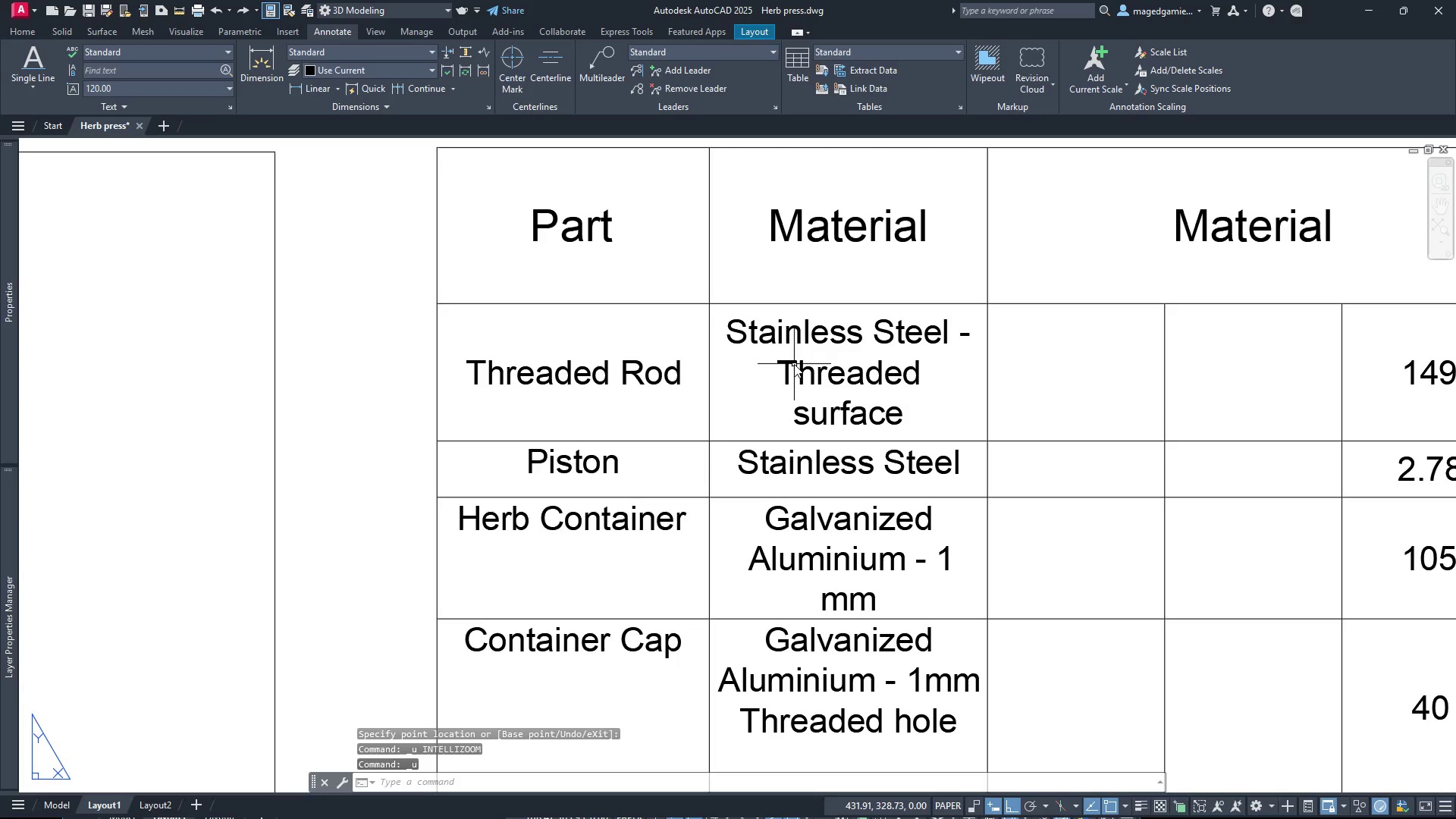 
scroll: coordinate [794, 364], scroll_direction: down, amount: 2.0
 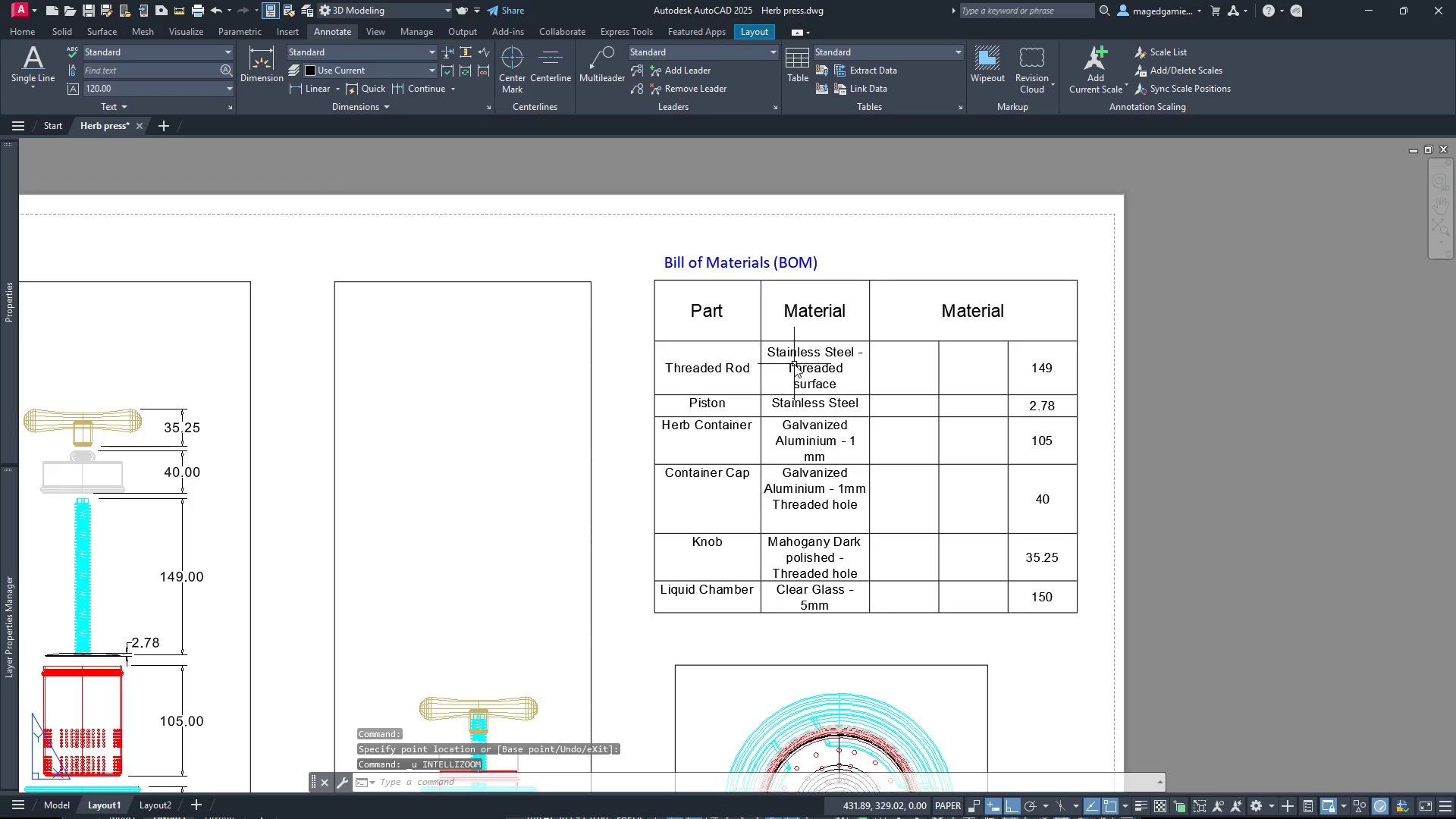 
key(Control+Z)
 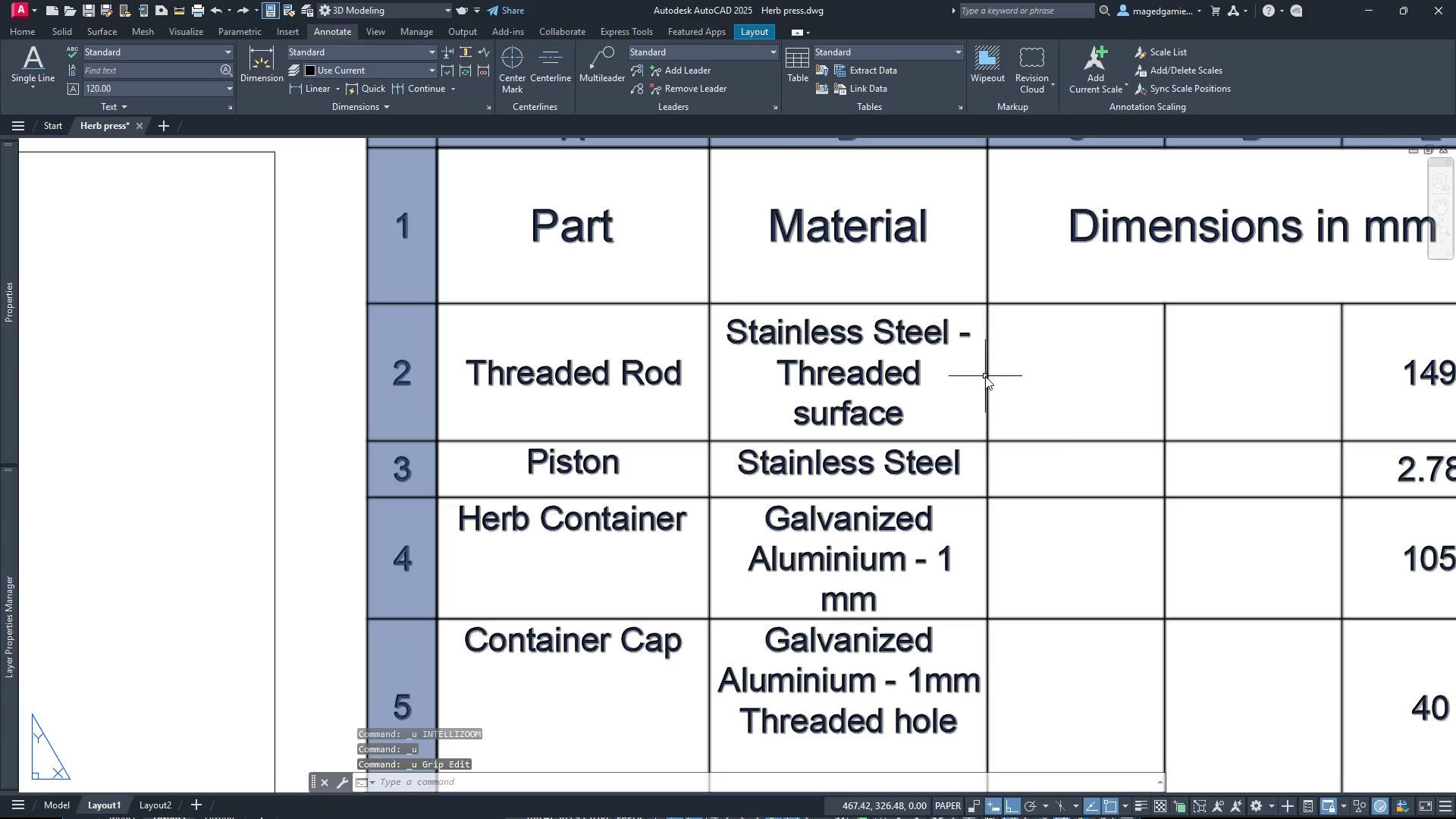 
left_click([984, 378])
 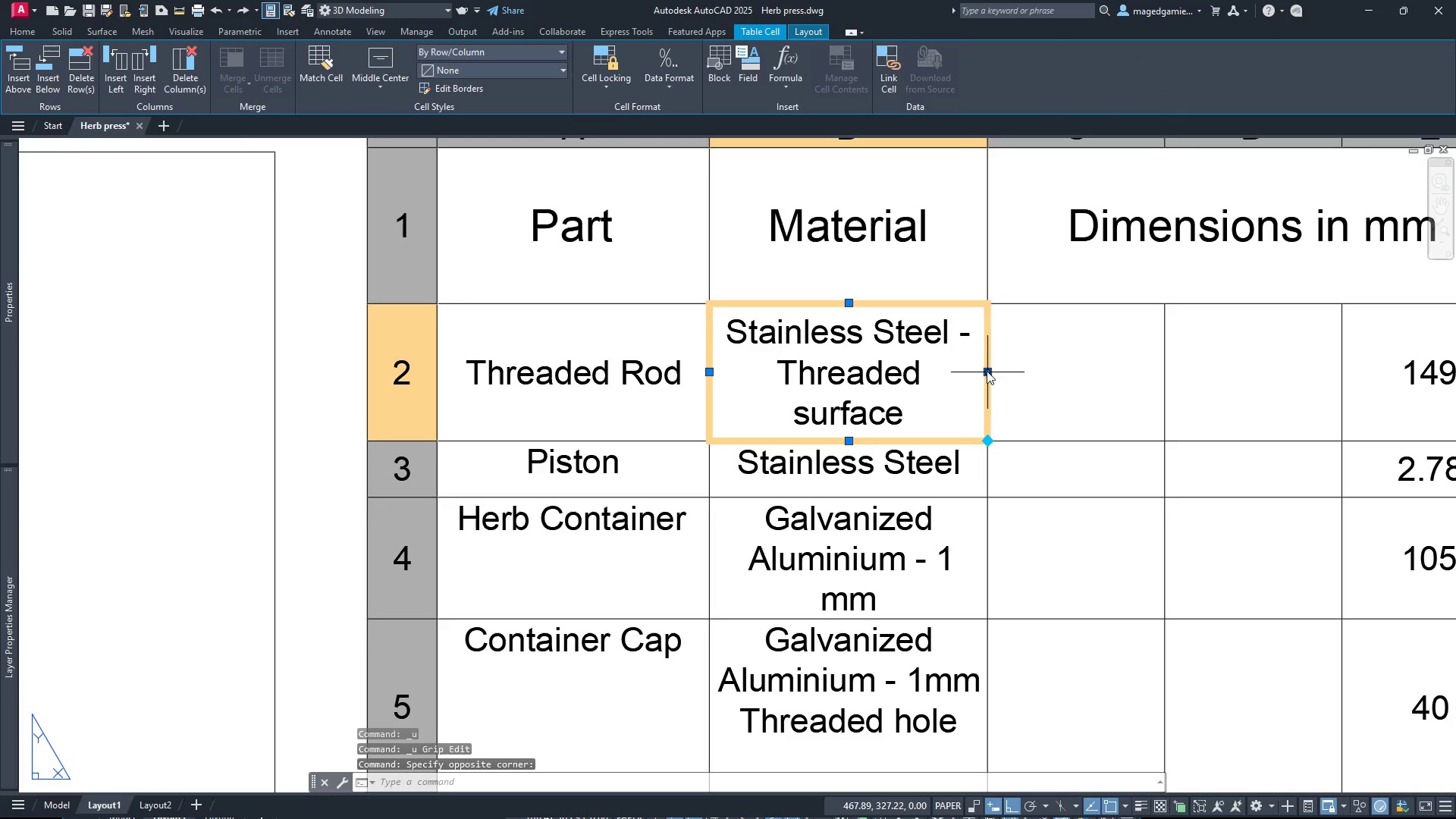 
left_click([988, 372])
 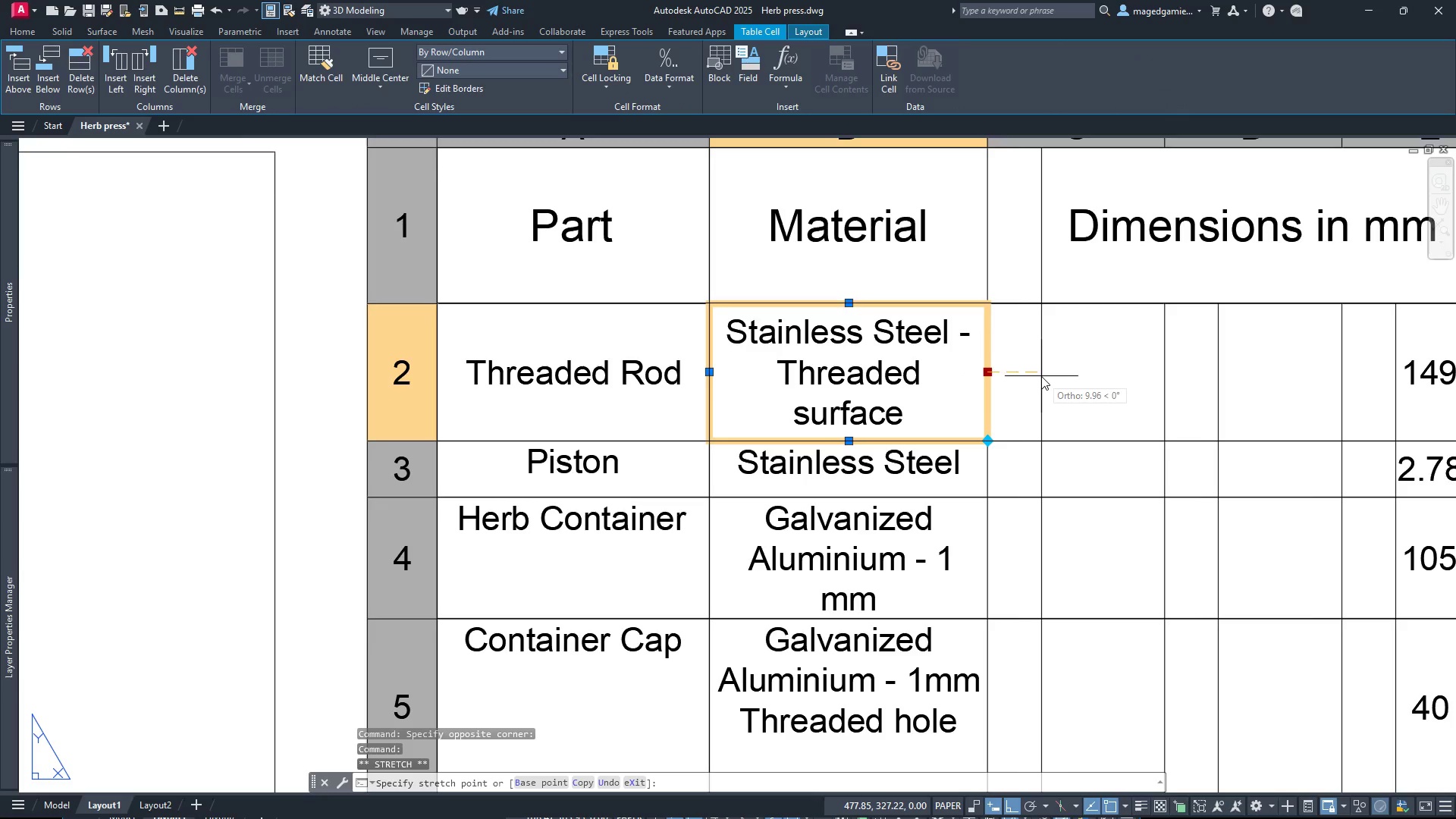 
left_click([1043, 376])
 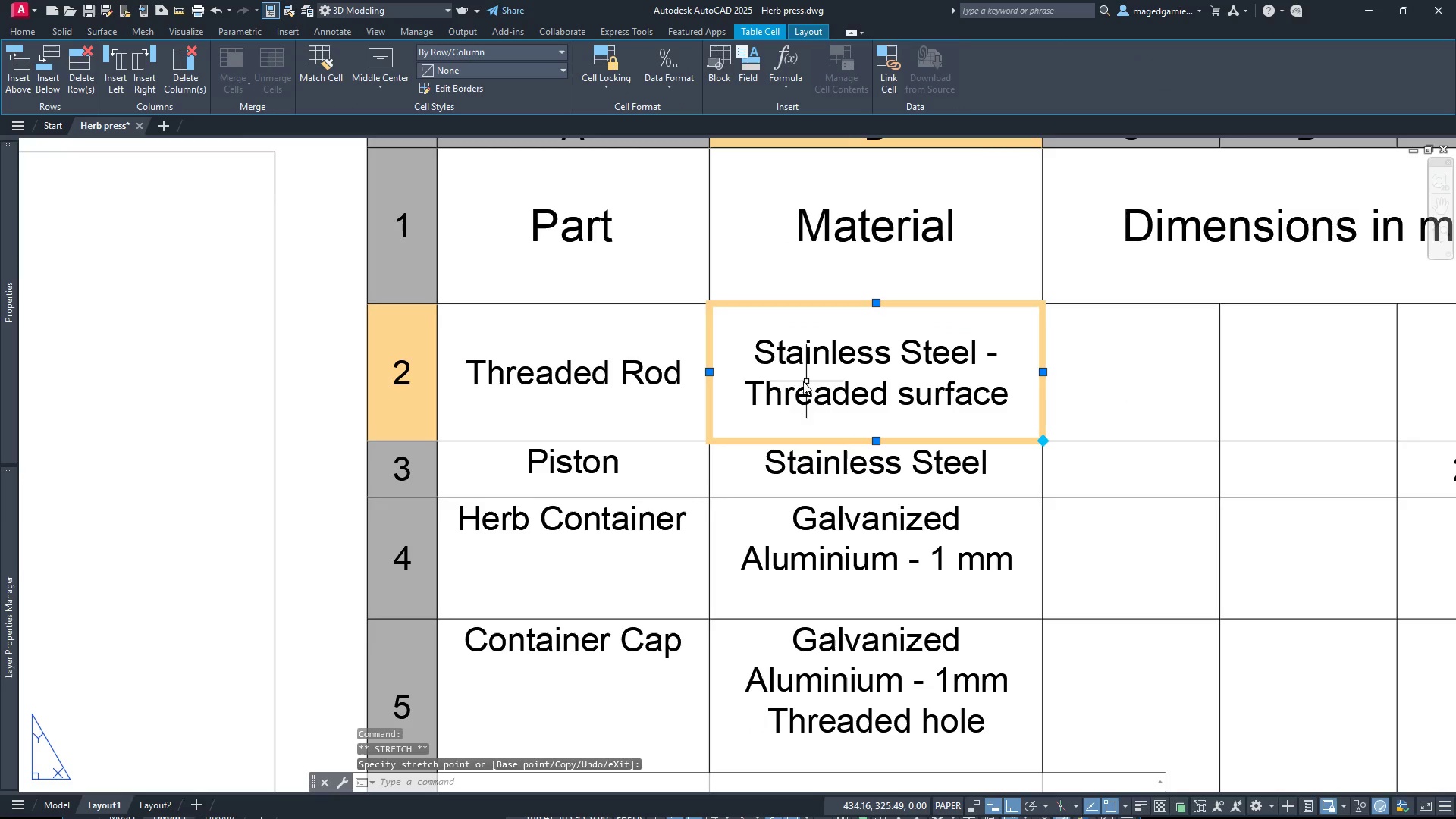 
scroll: coordinate [789, 378], scroll_direction: down, amount: 2.0
 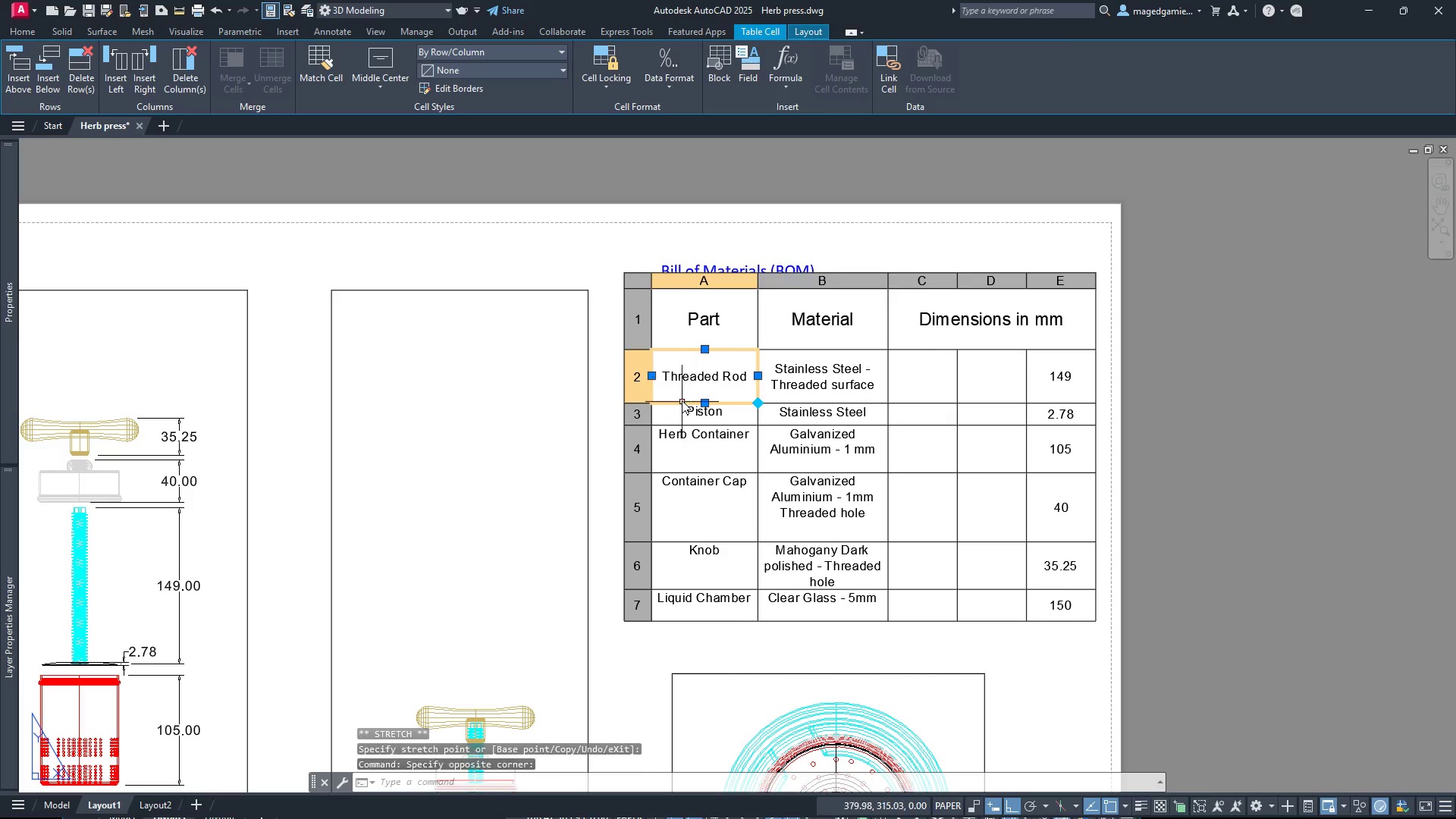 
left_click([652, 378])
 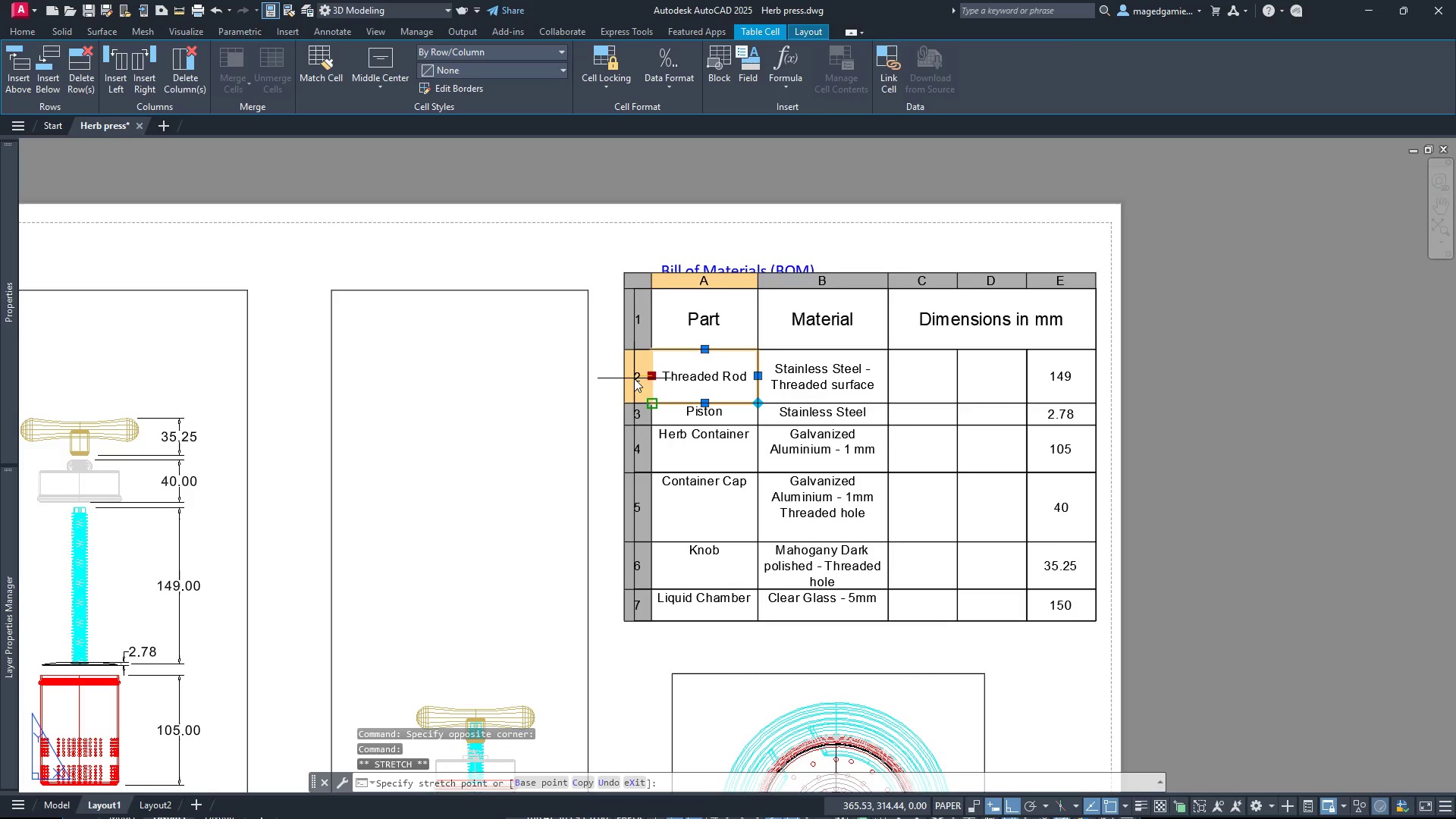 
left_click([635, 378])
 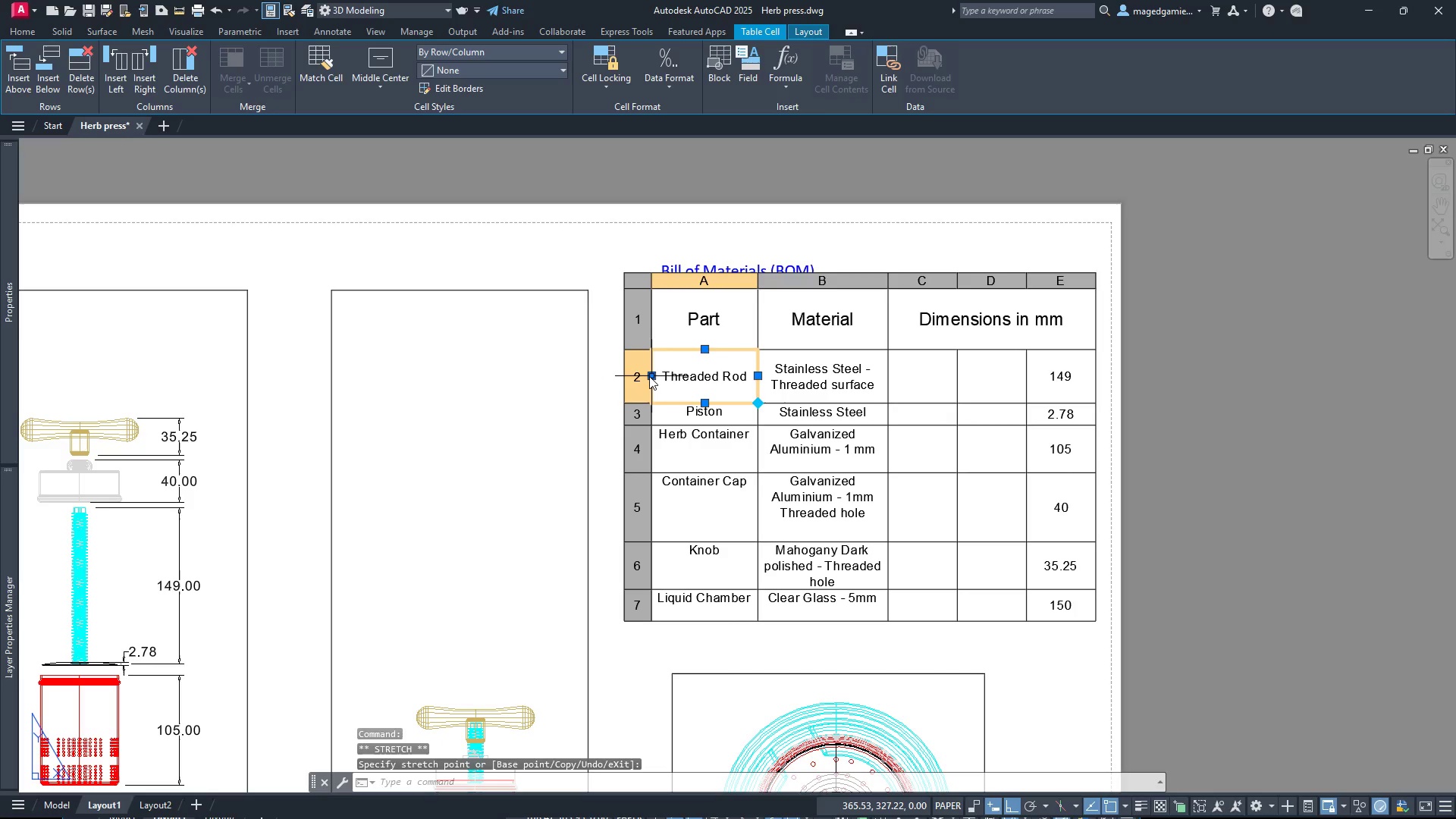 
left_click([649, 378])
 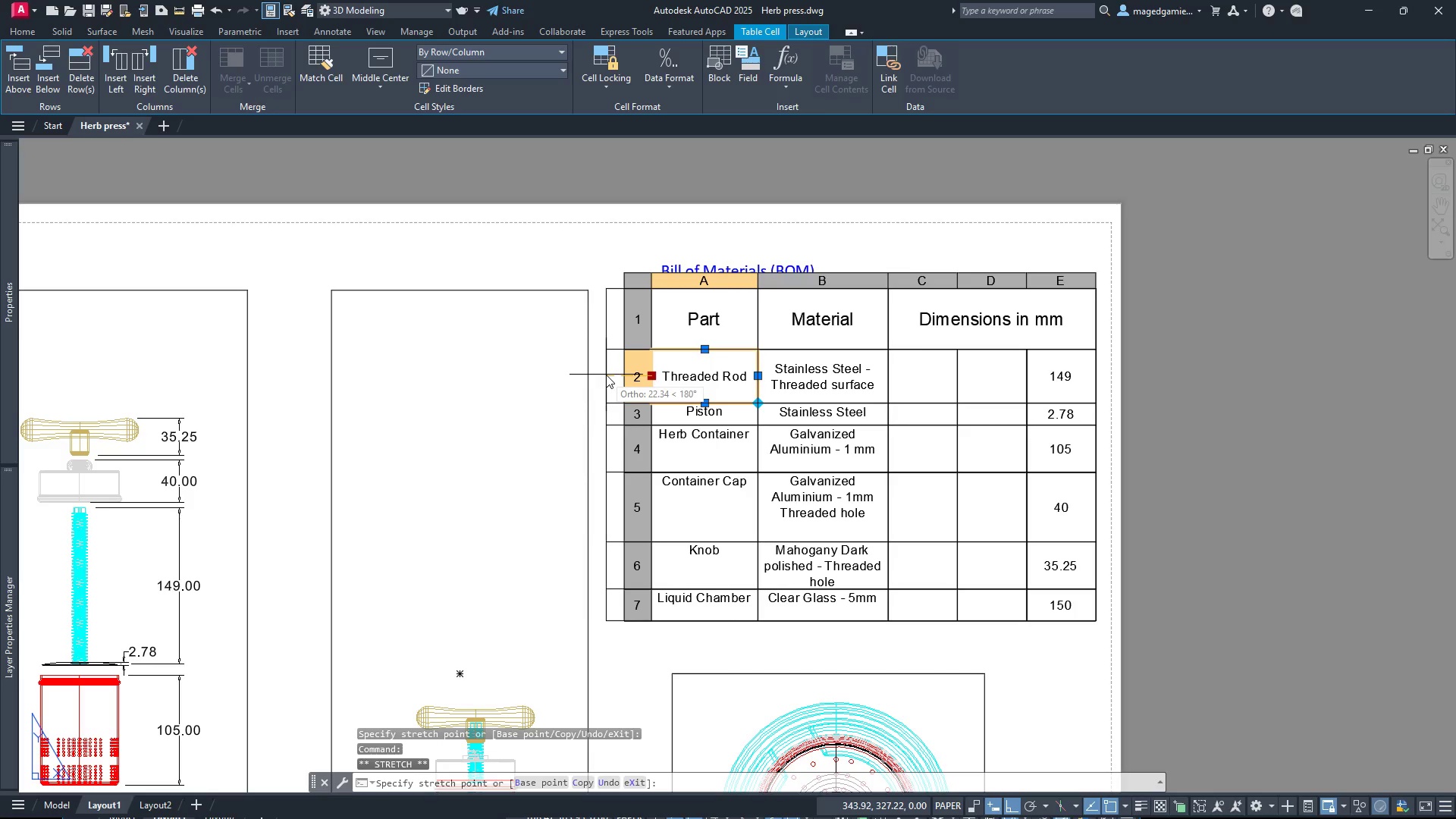 
left_click([606, 375])
 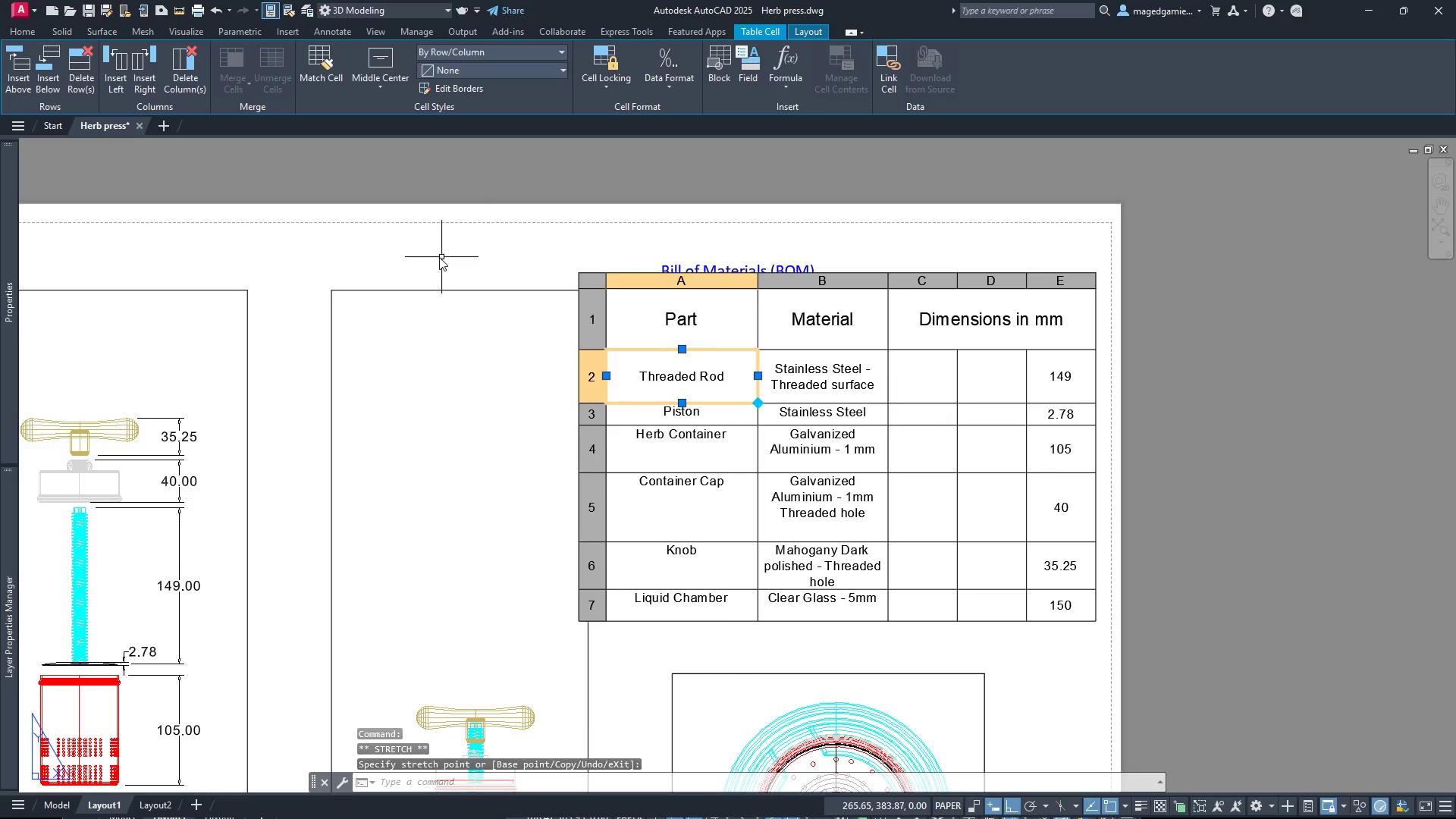 
key(Escape)
 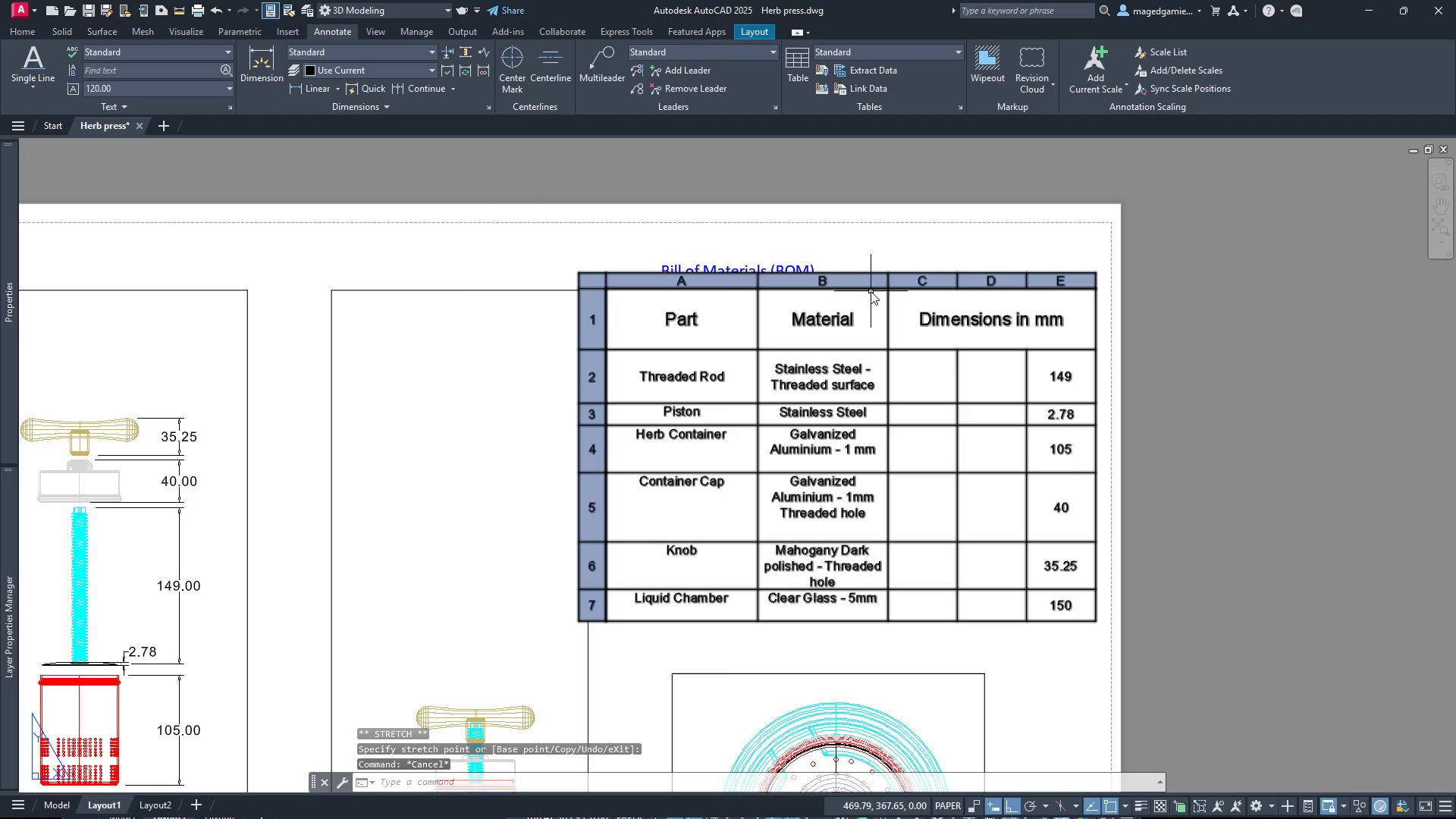 
left_click([871, 291])
 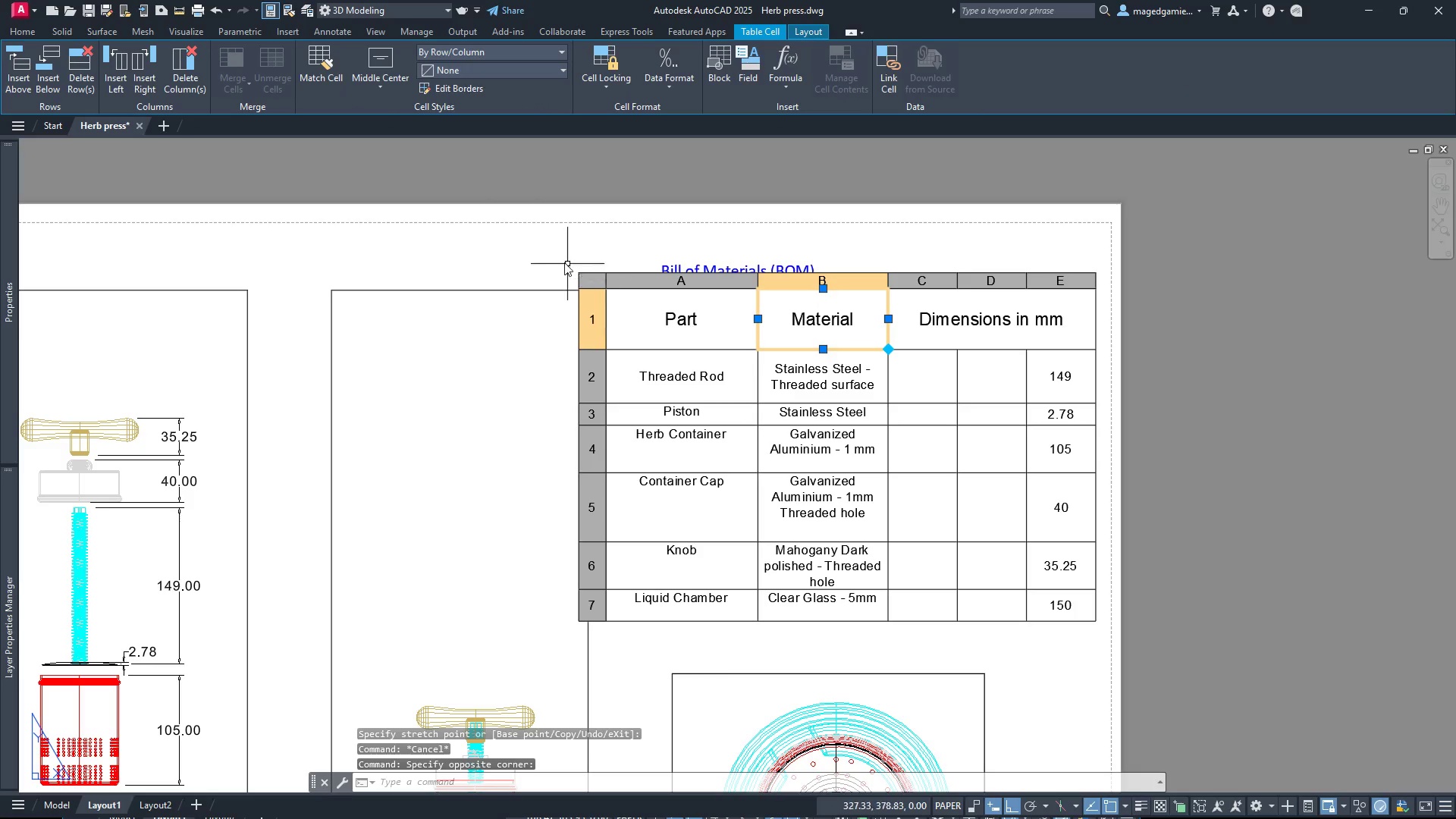 
key(Escape)
 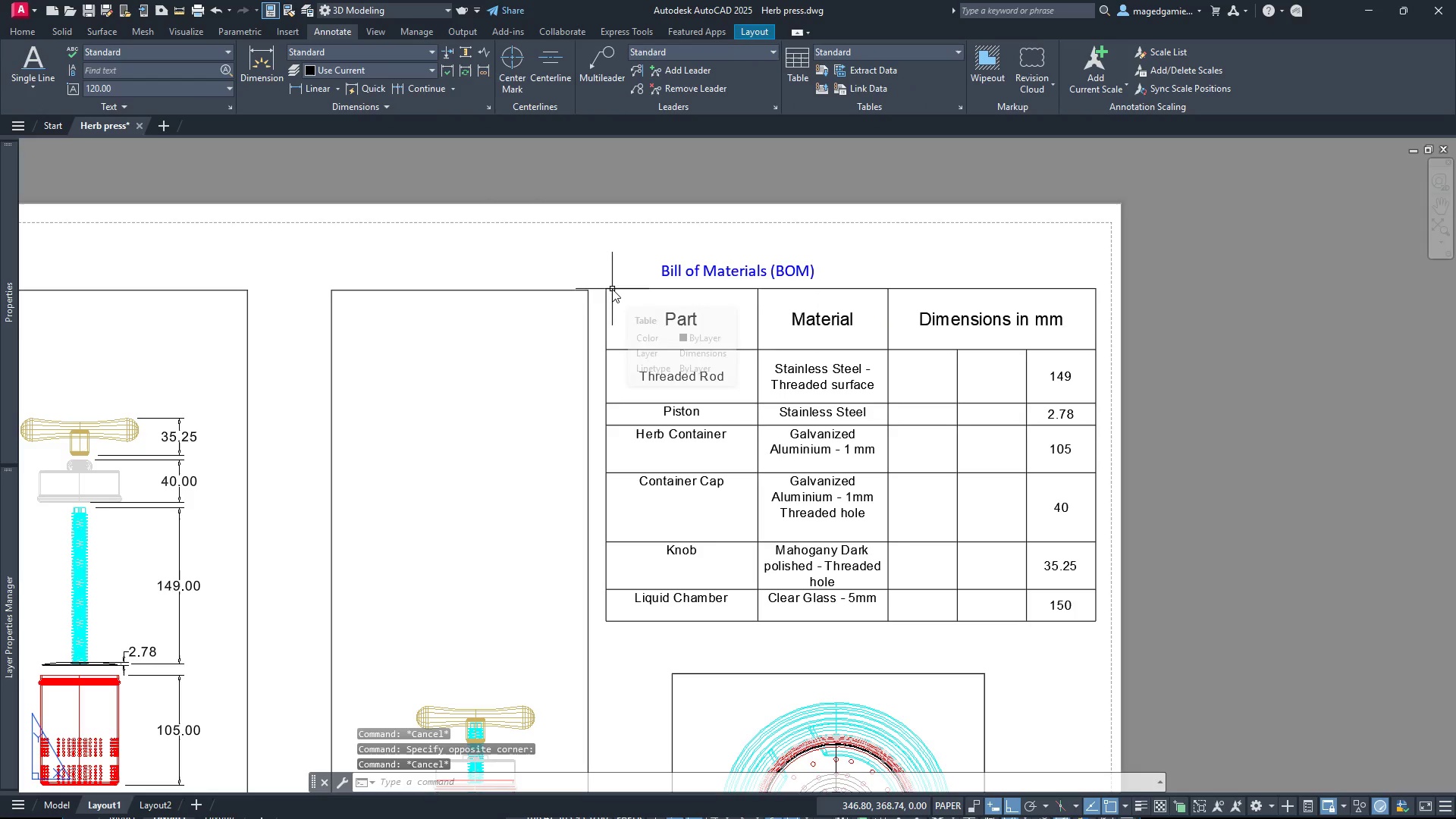 
left_click([20, 30])
 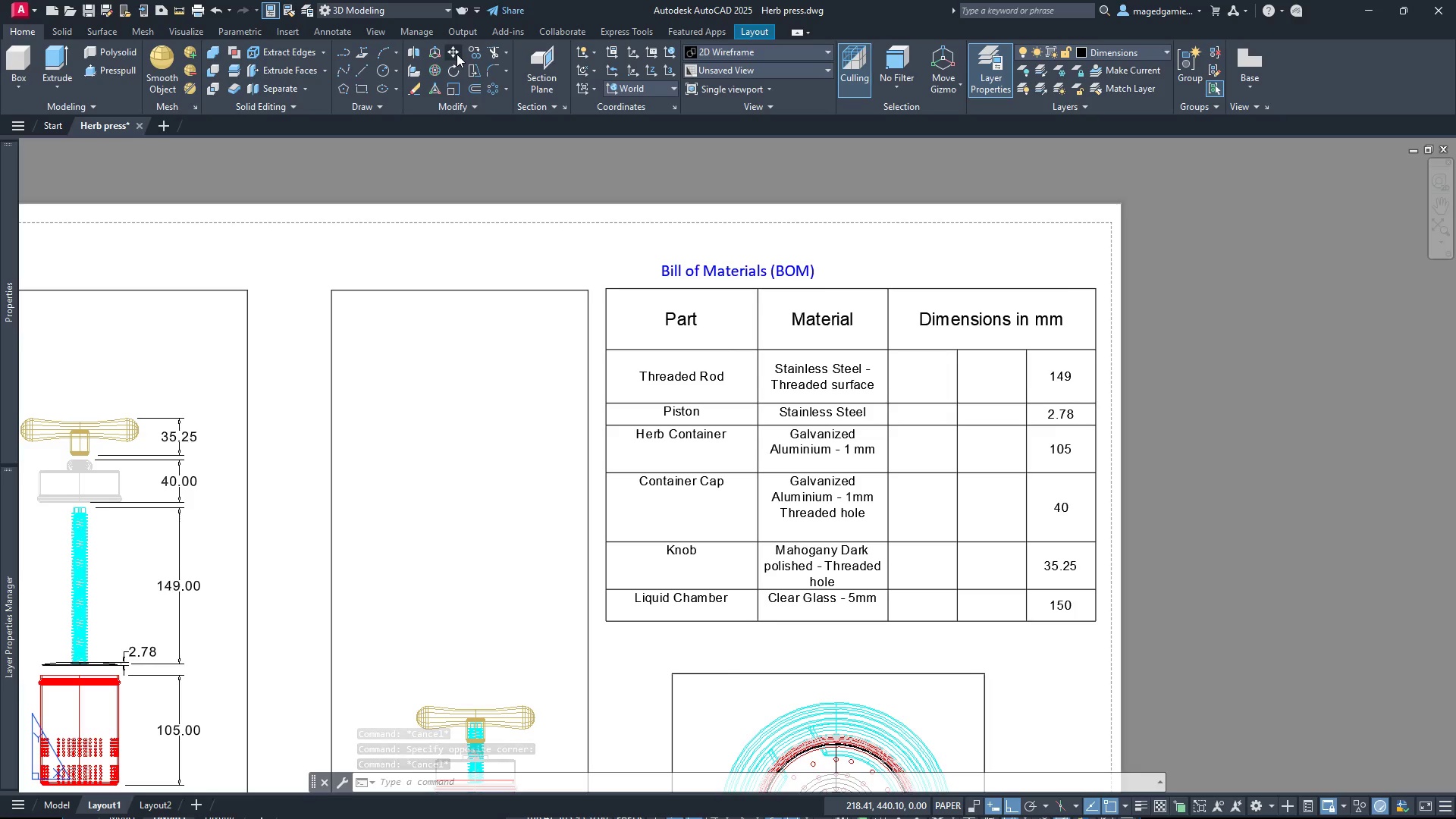 
left_click([451, 49])
 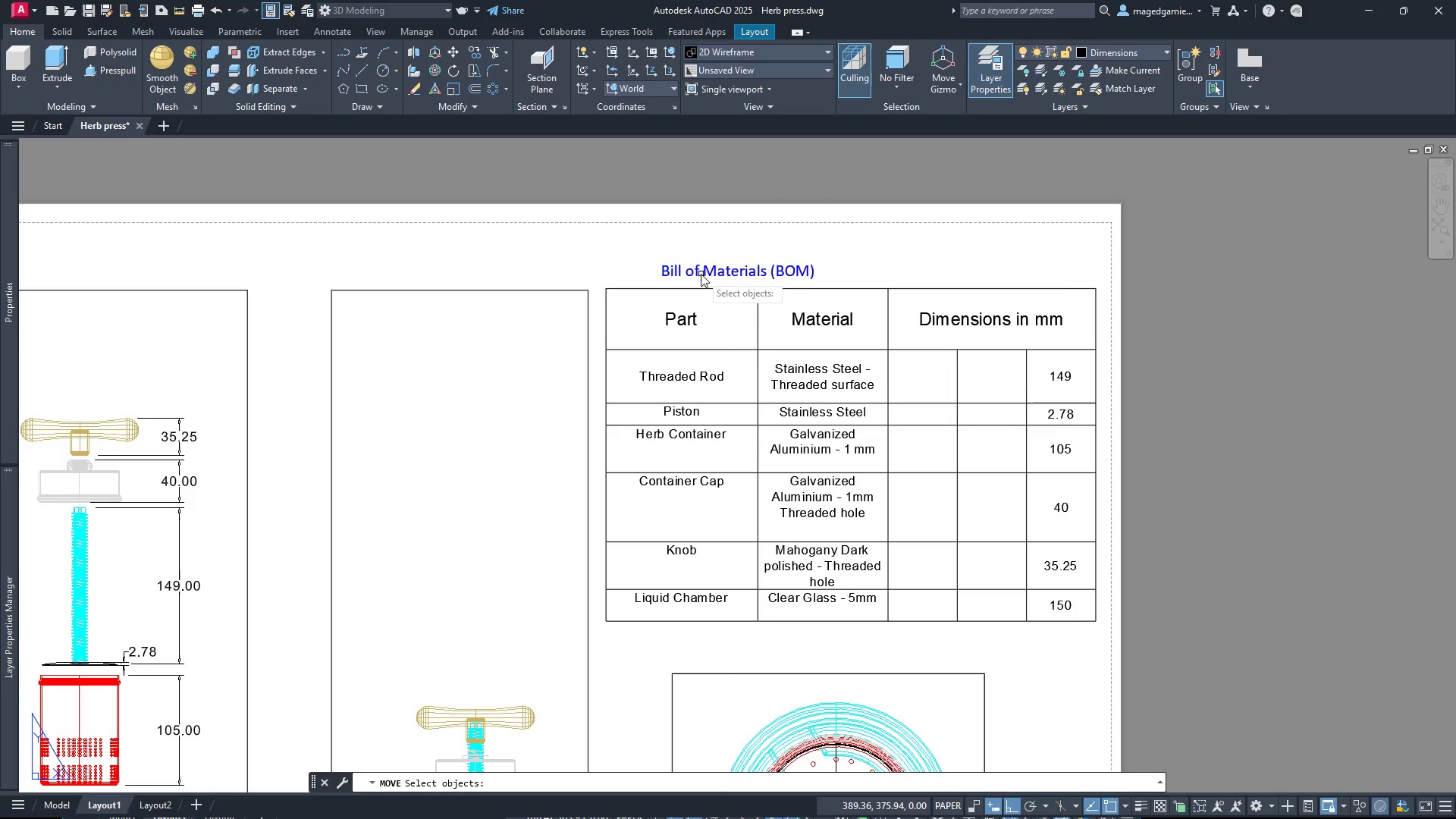 
left_click([697, 269])
 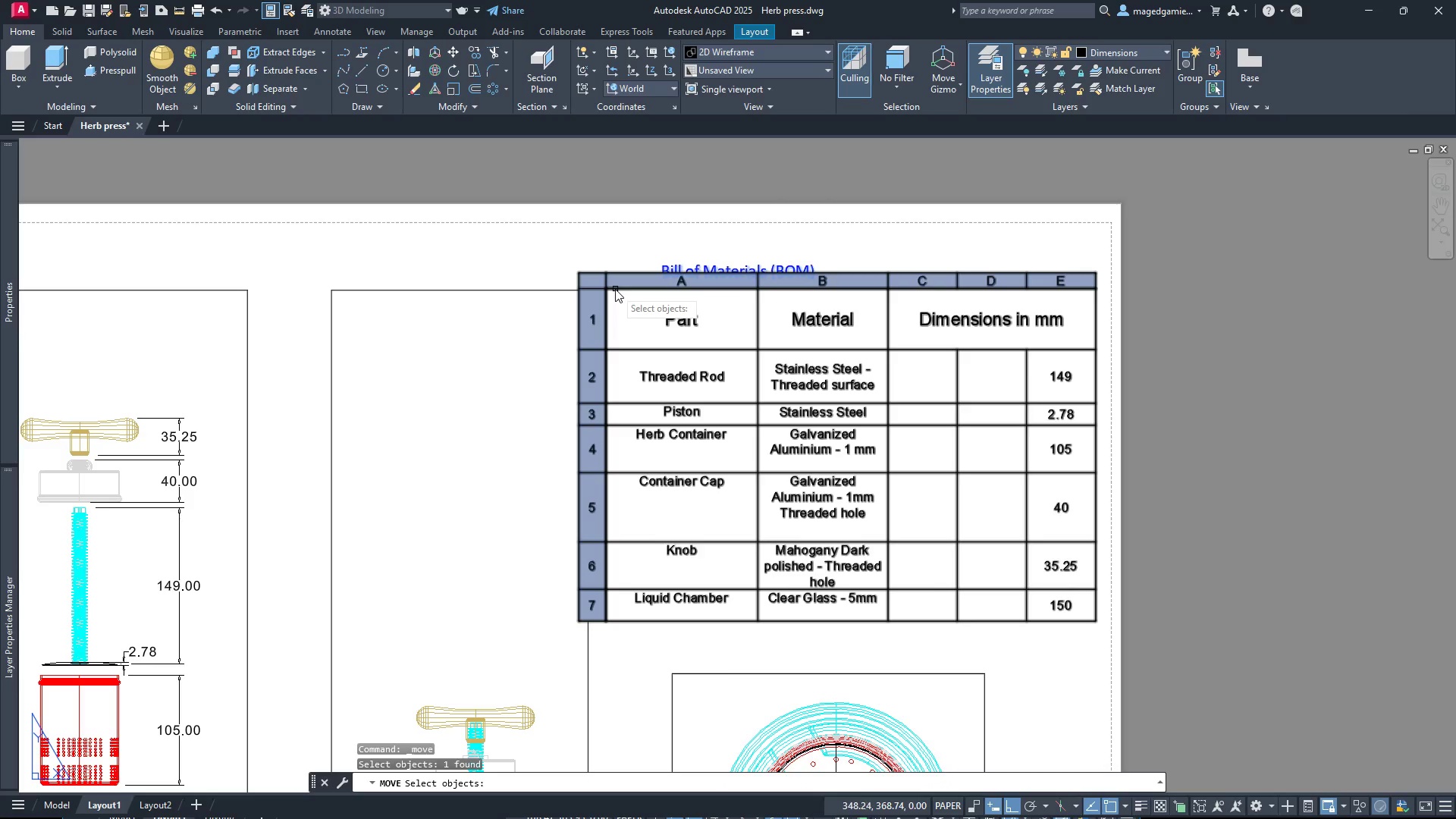 
left_click([615, 289])
 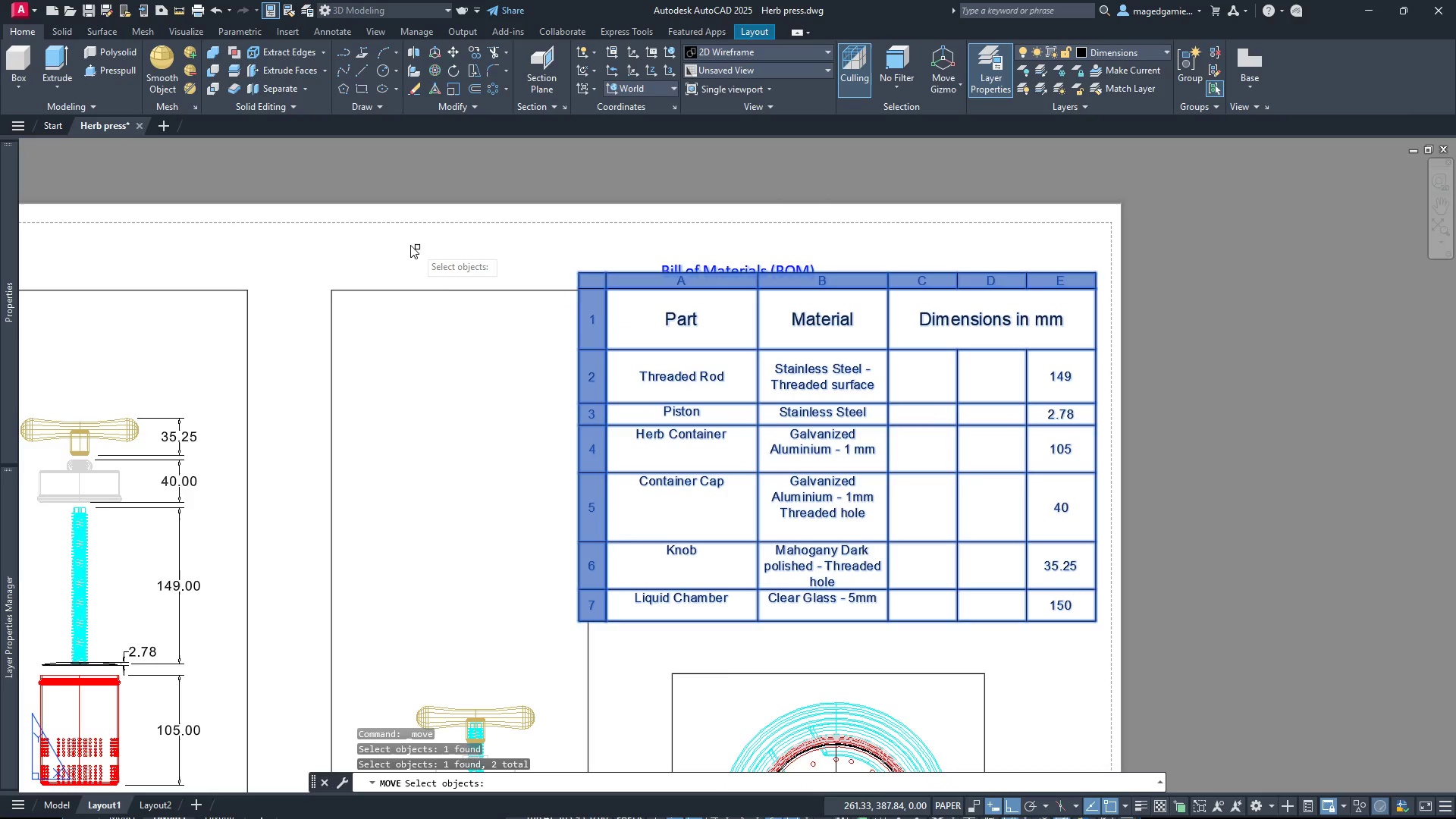 
right_click([405, 245])
 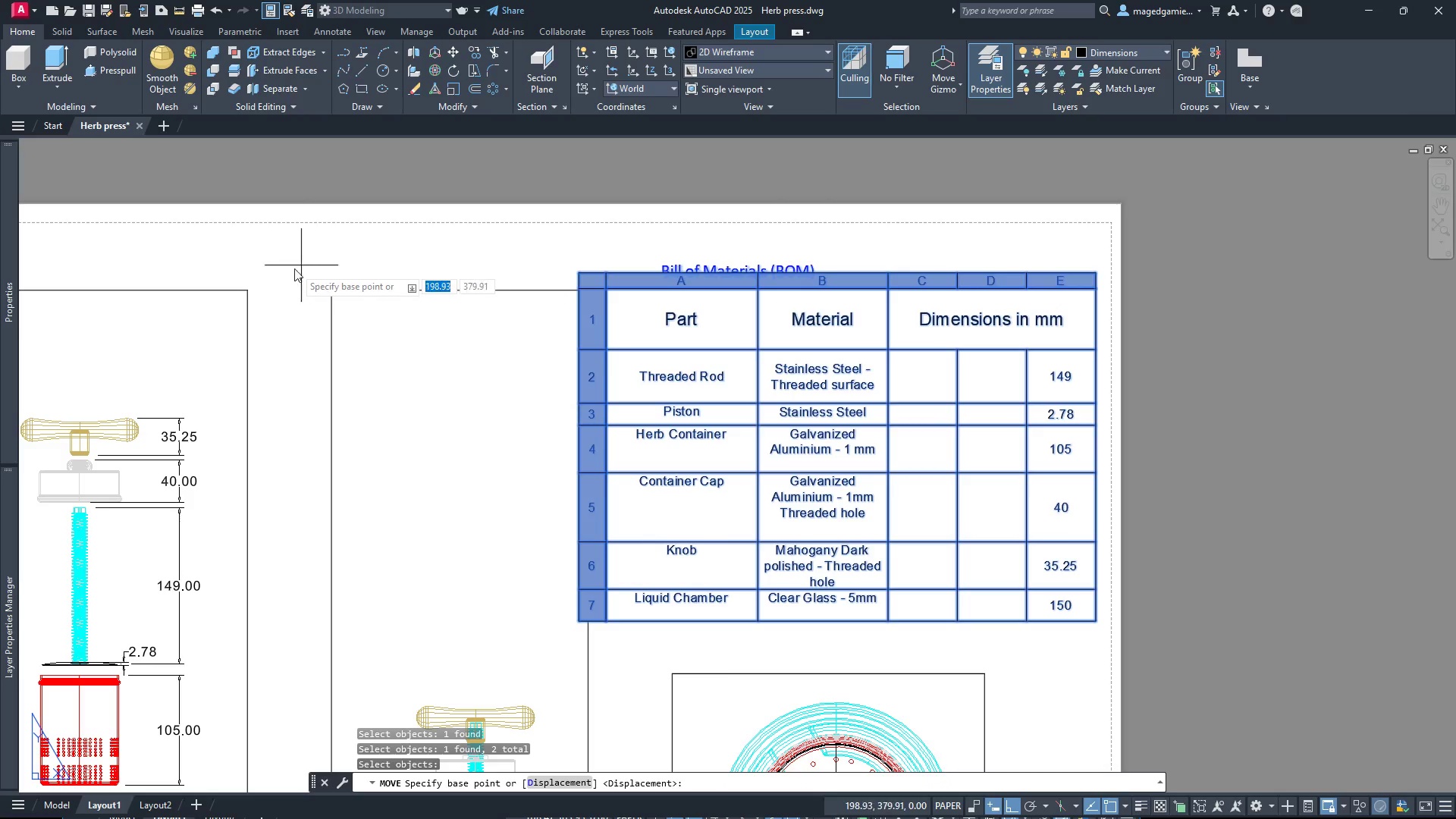 
left_click([293, 268])
 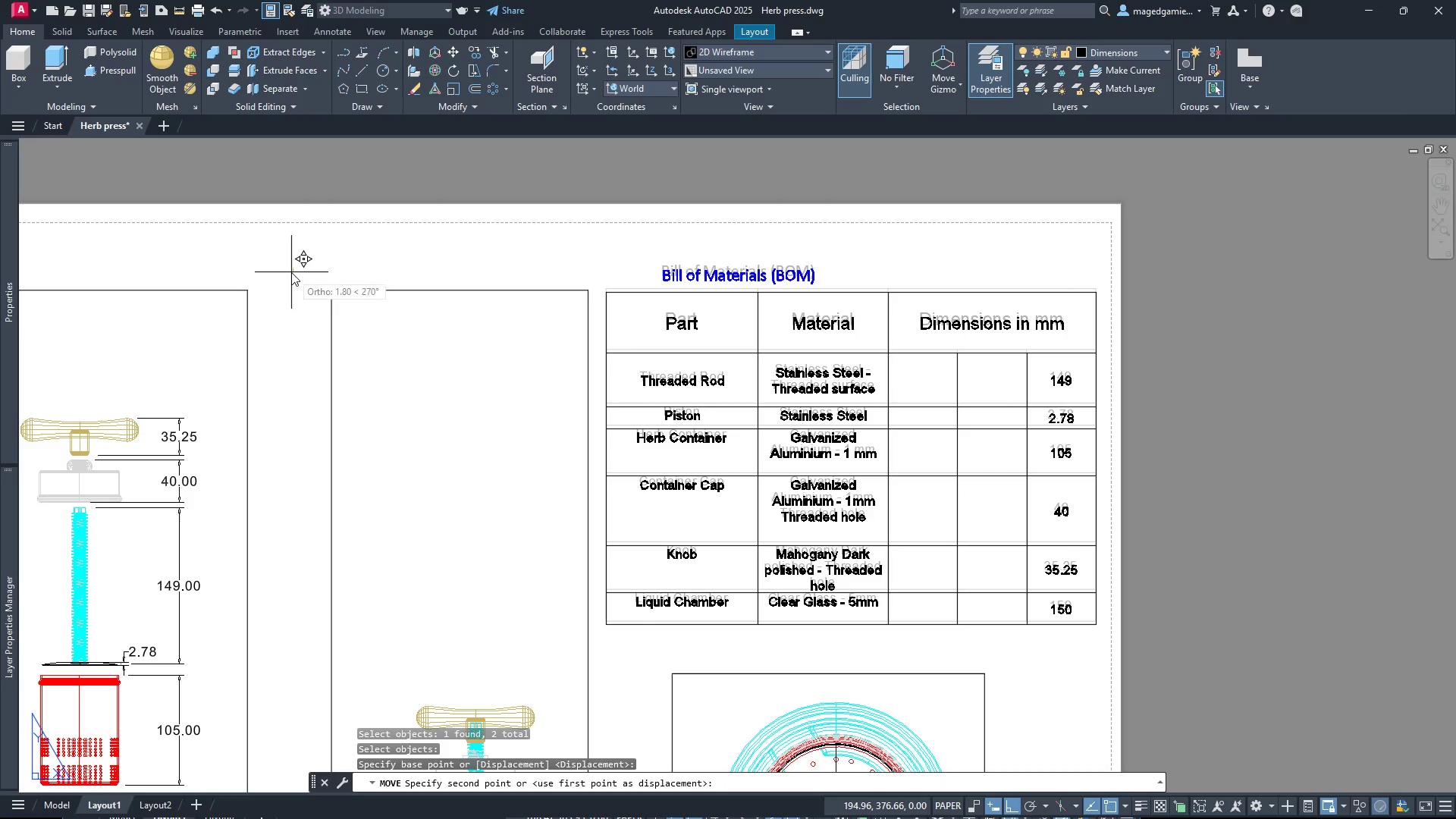 
left_click([291, 272])
 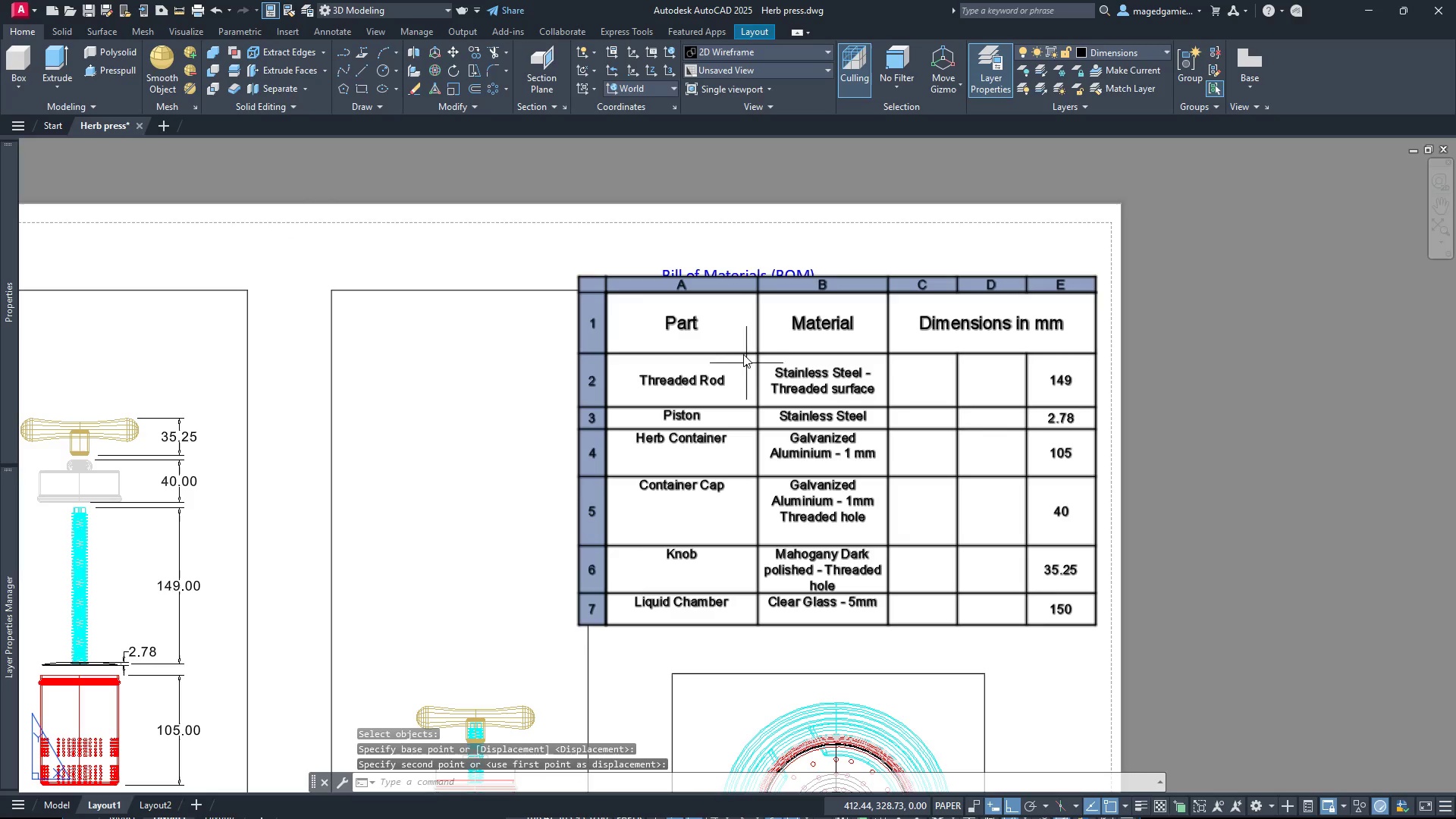 
left_click([736, 325])
 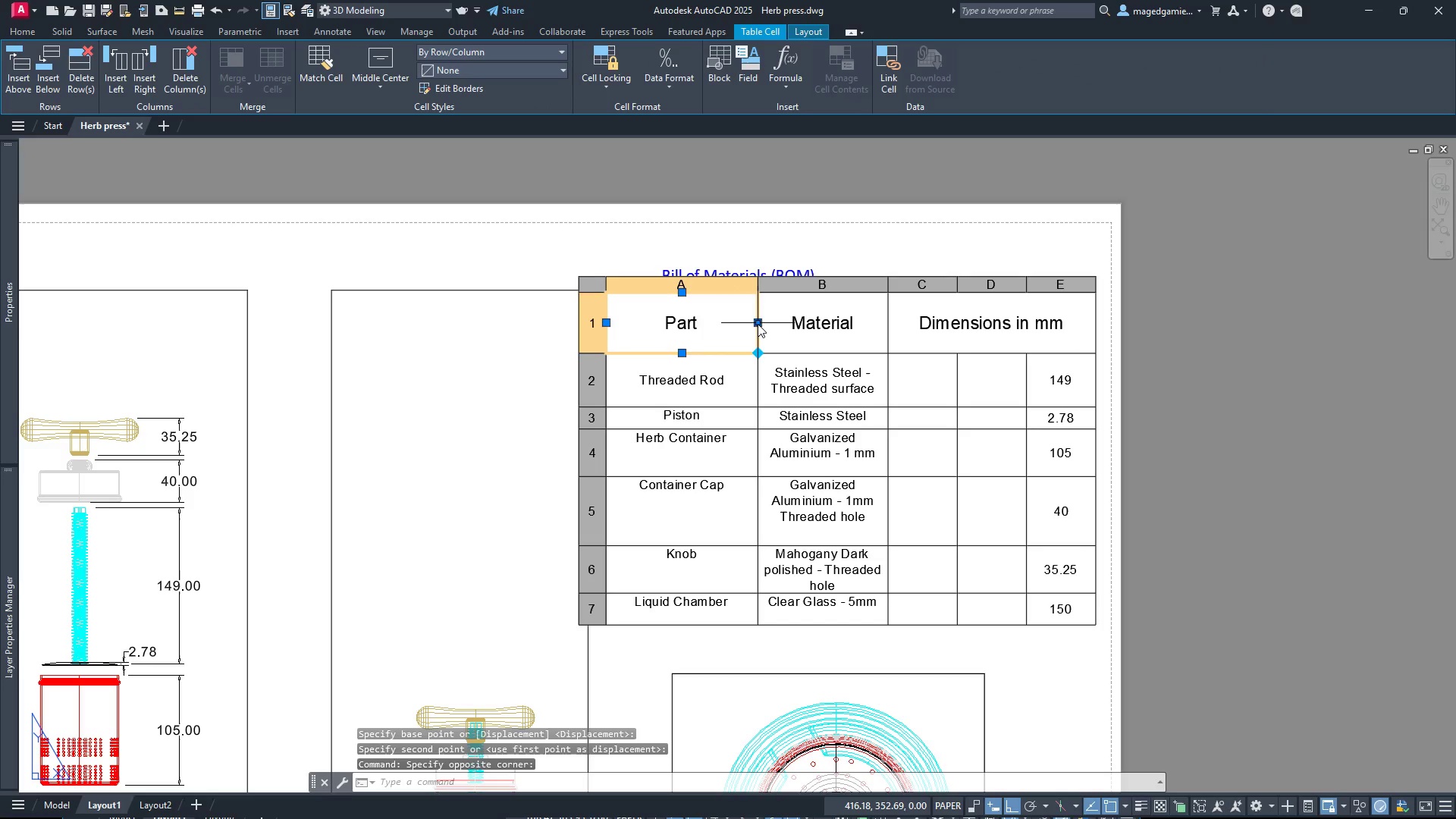 
left_click([760, 322])
 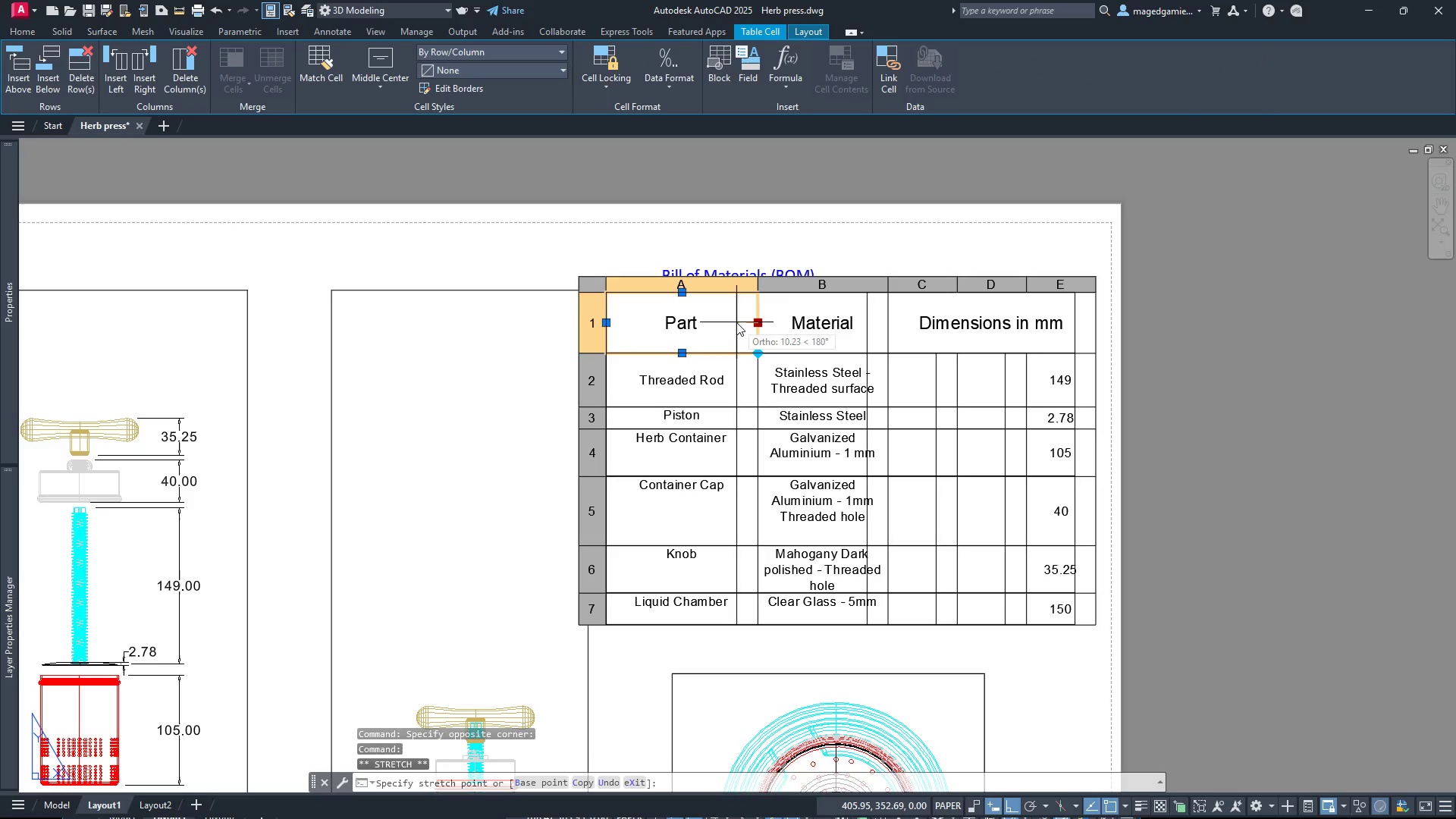 
left_click([736, 322])
 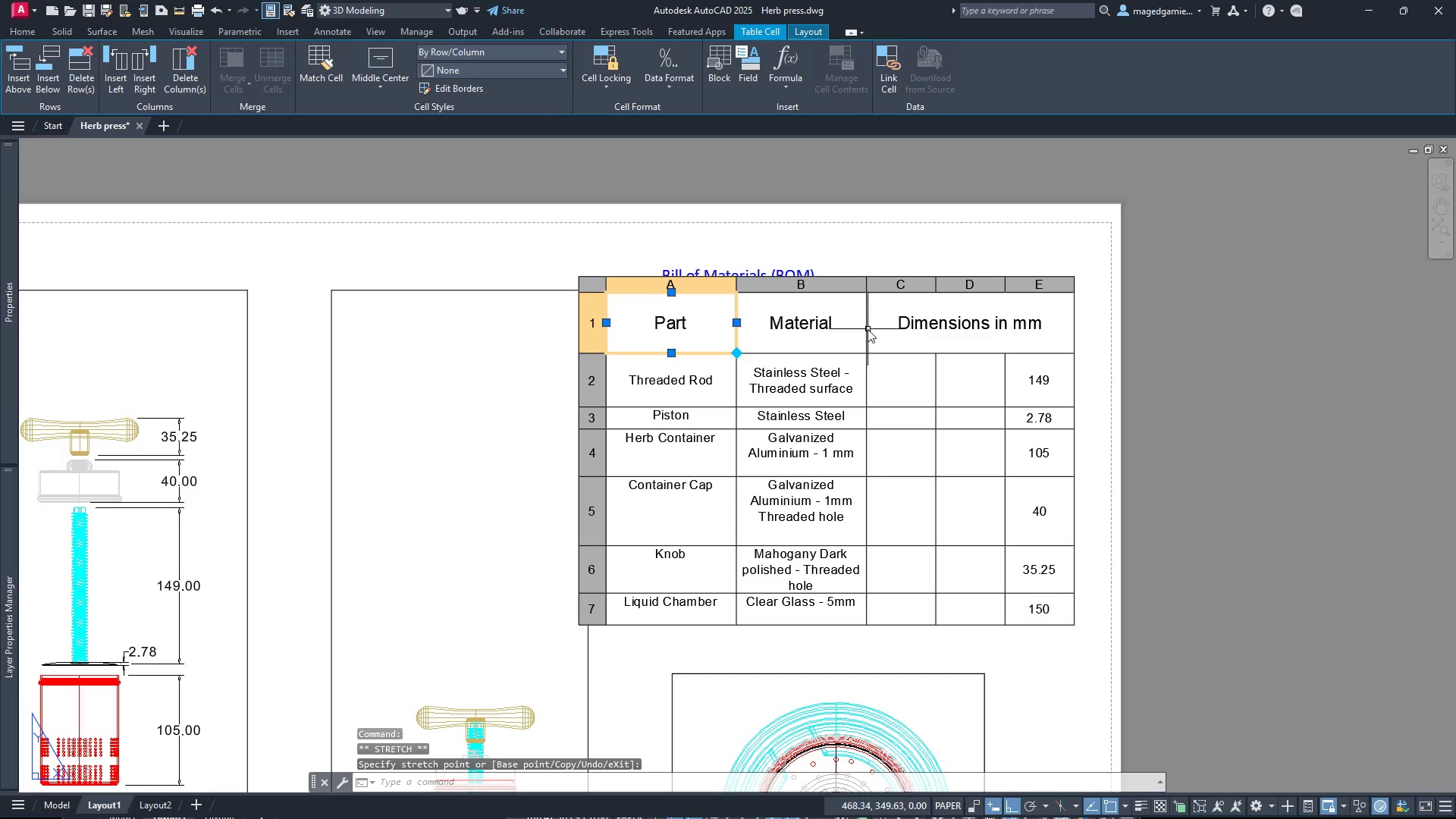 
left_click([844, 327])
 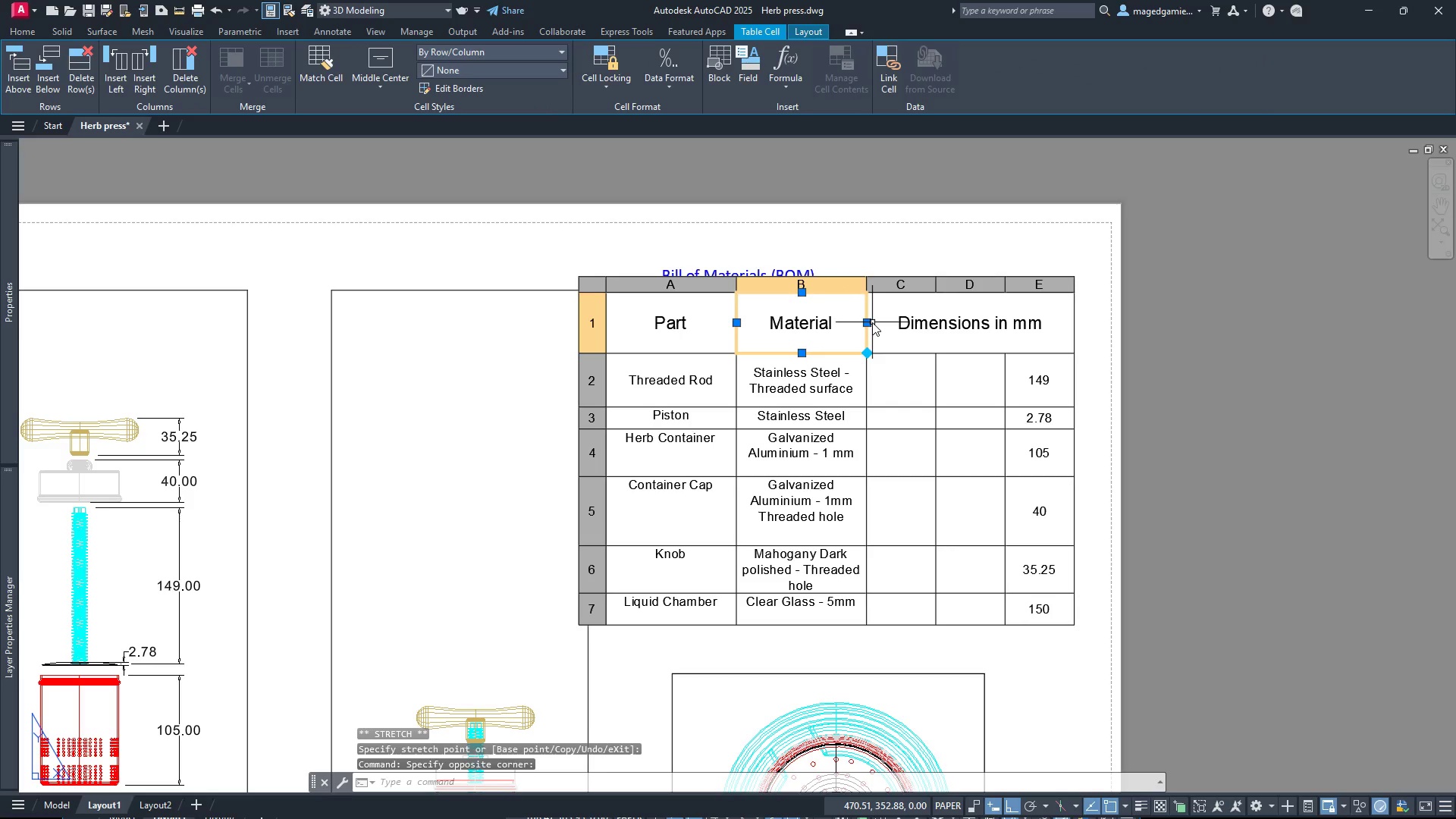 
left_click([868, 322])
 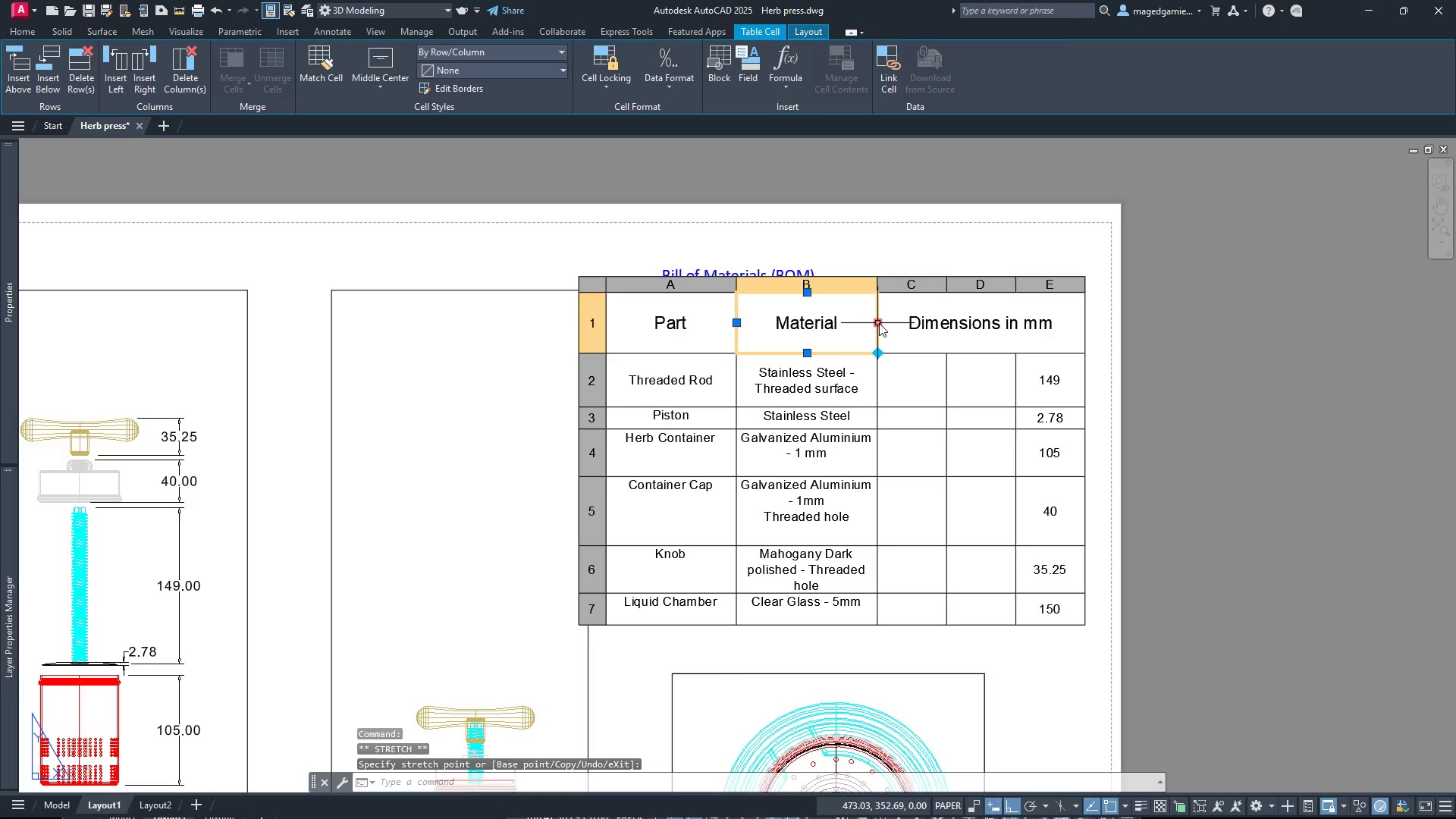 
left_click([879, 323])
 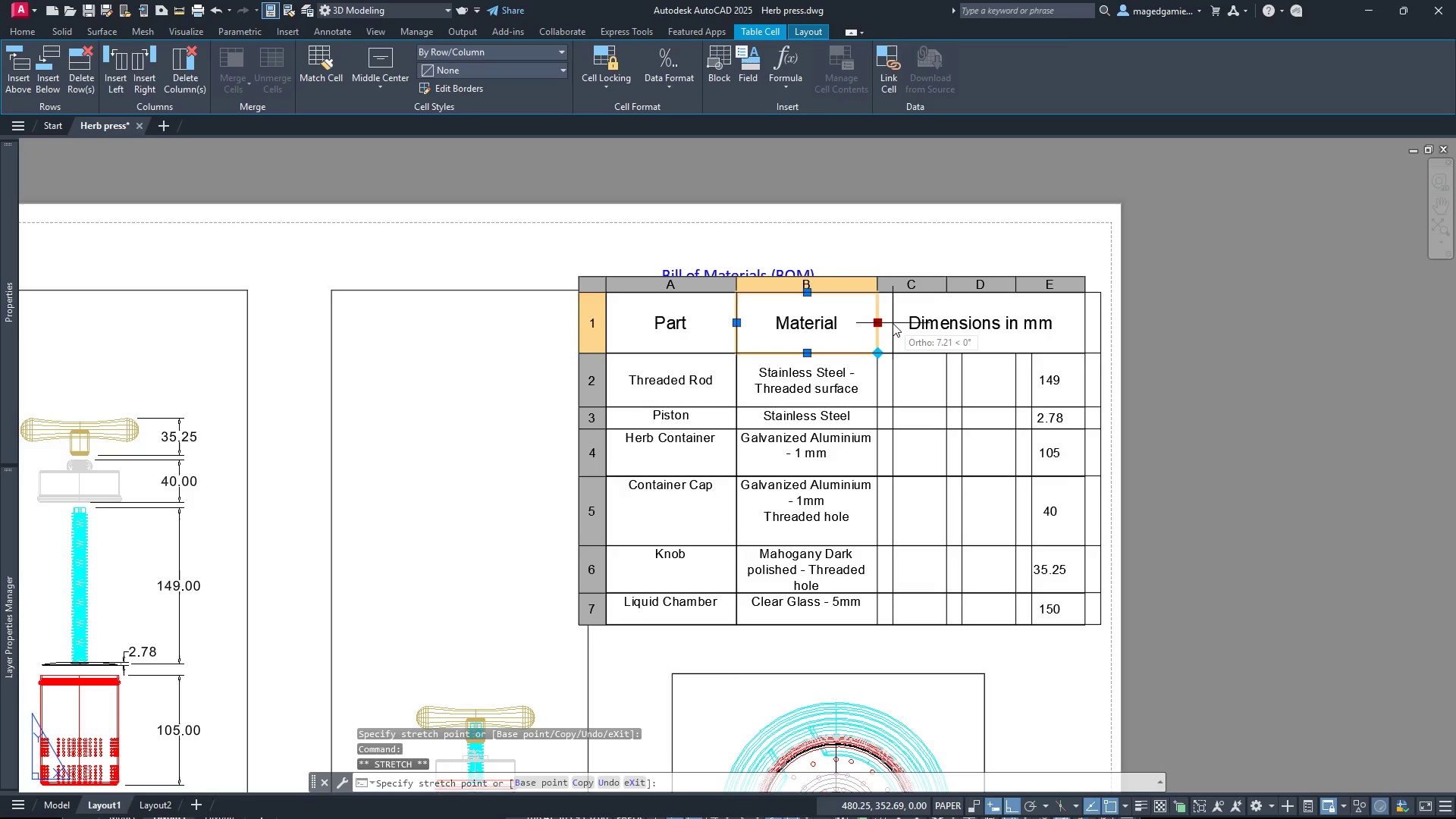 
left_click([893, 323])
 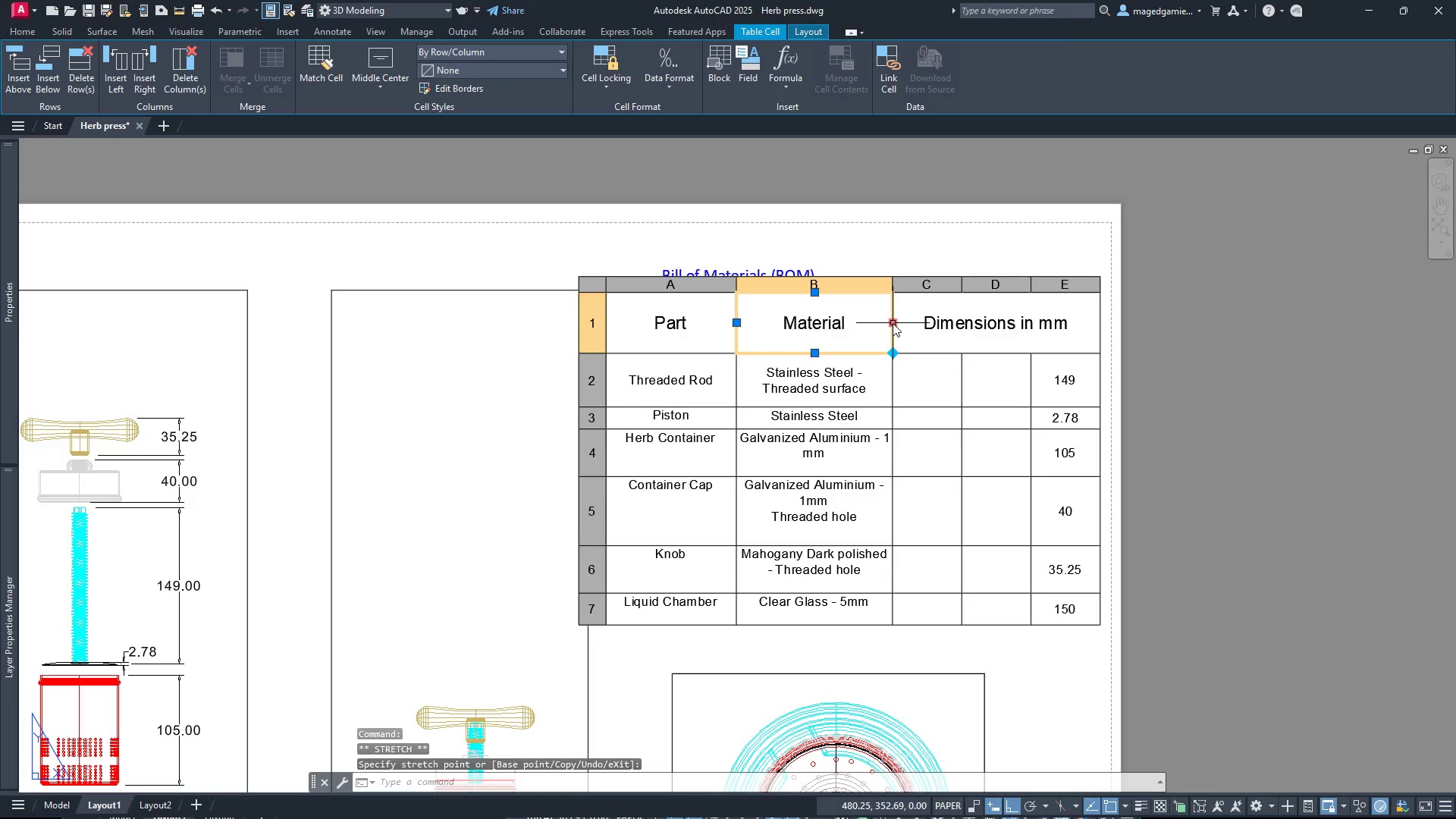 
left_click([893, 323])
 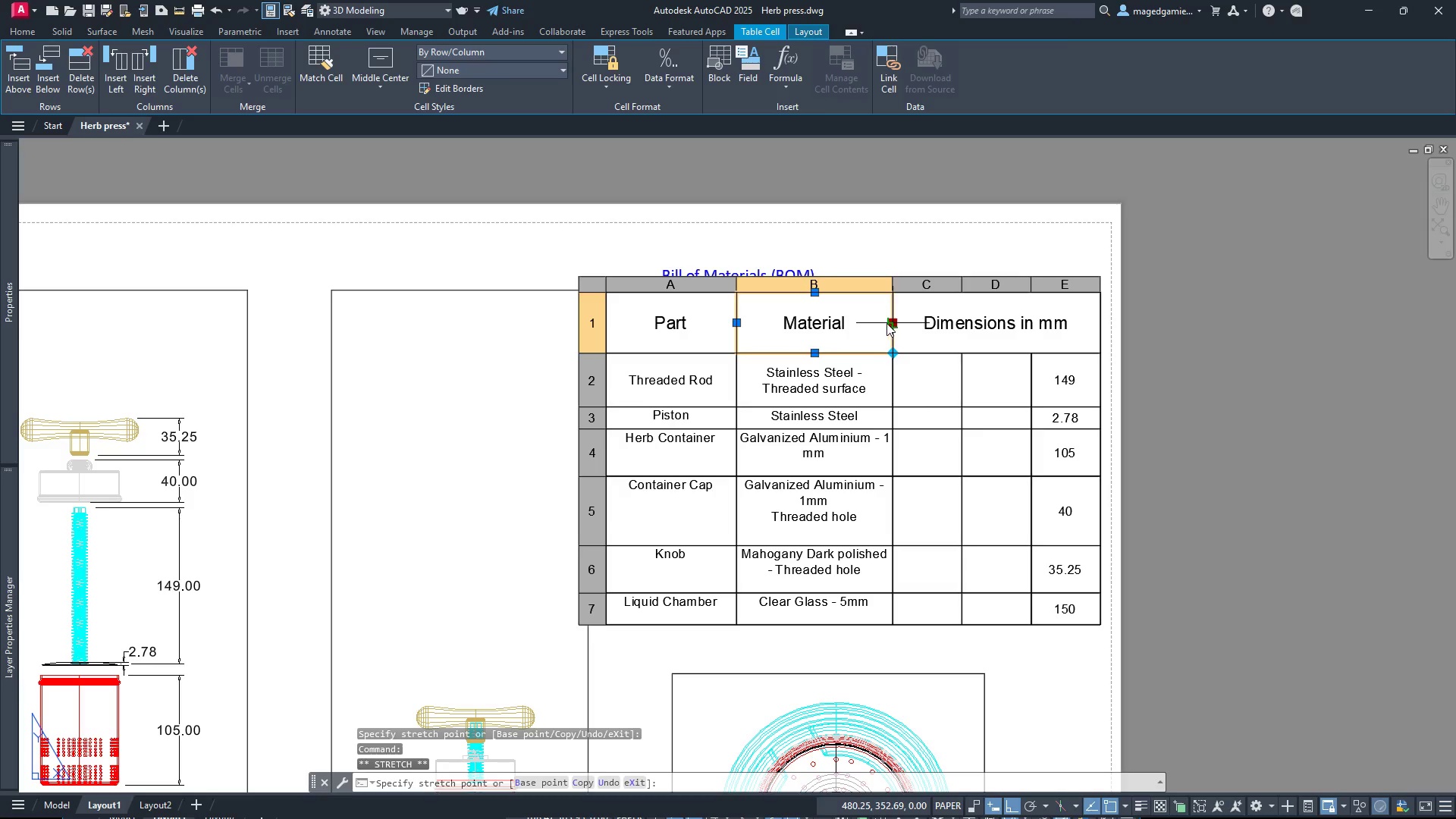 
left_click([886, 323])
 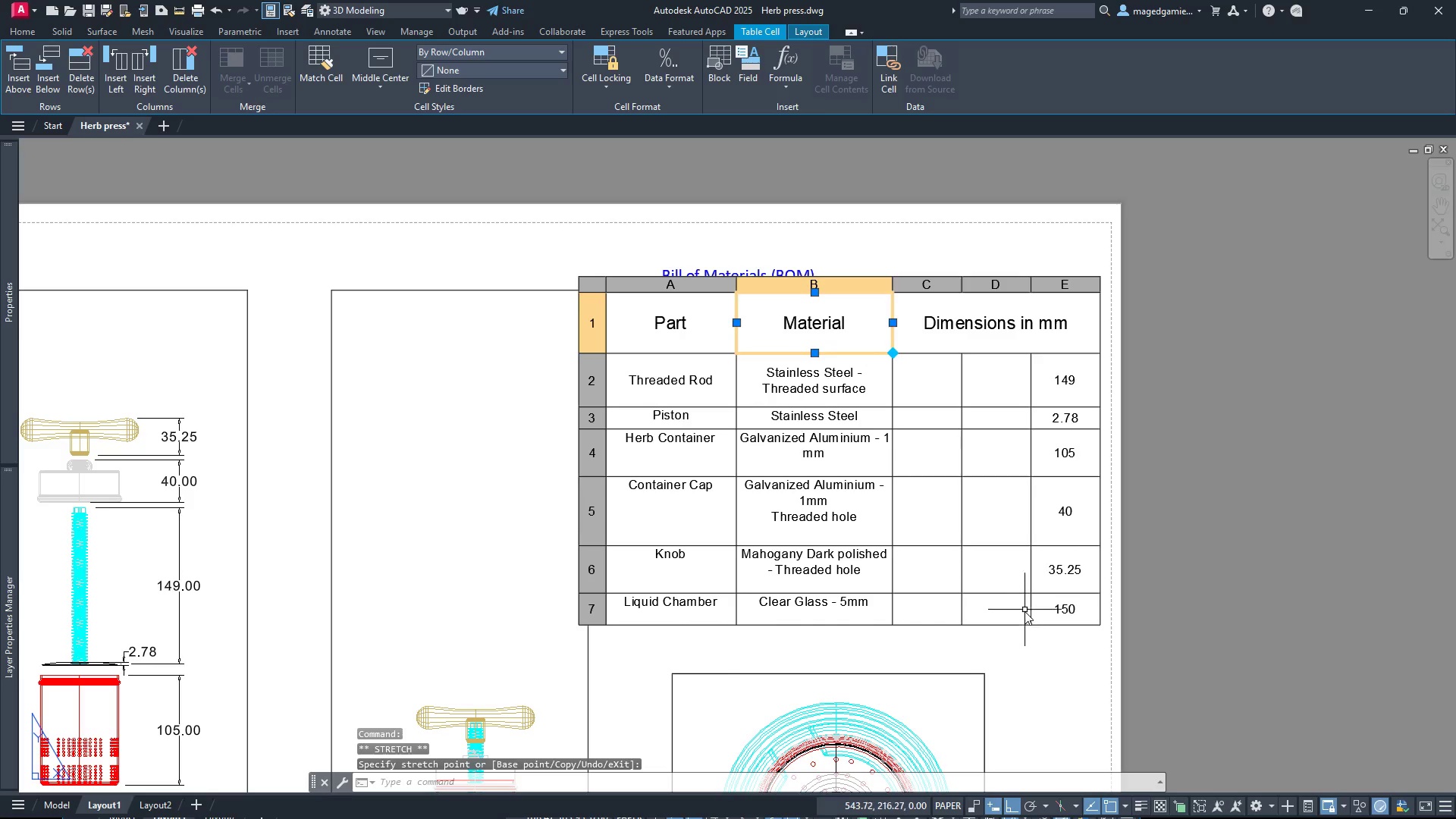 
left_click([1031, 618])
 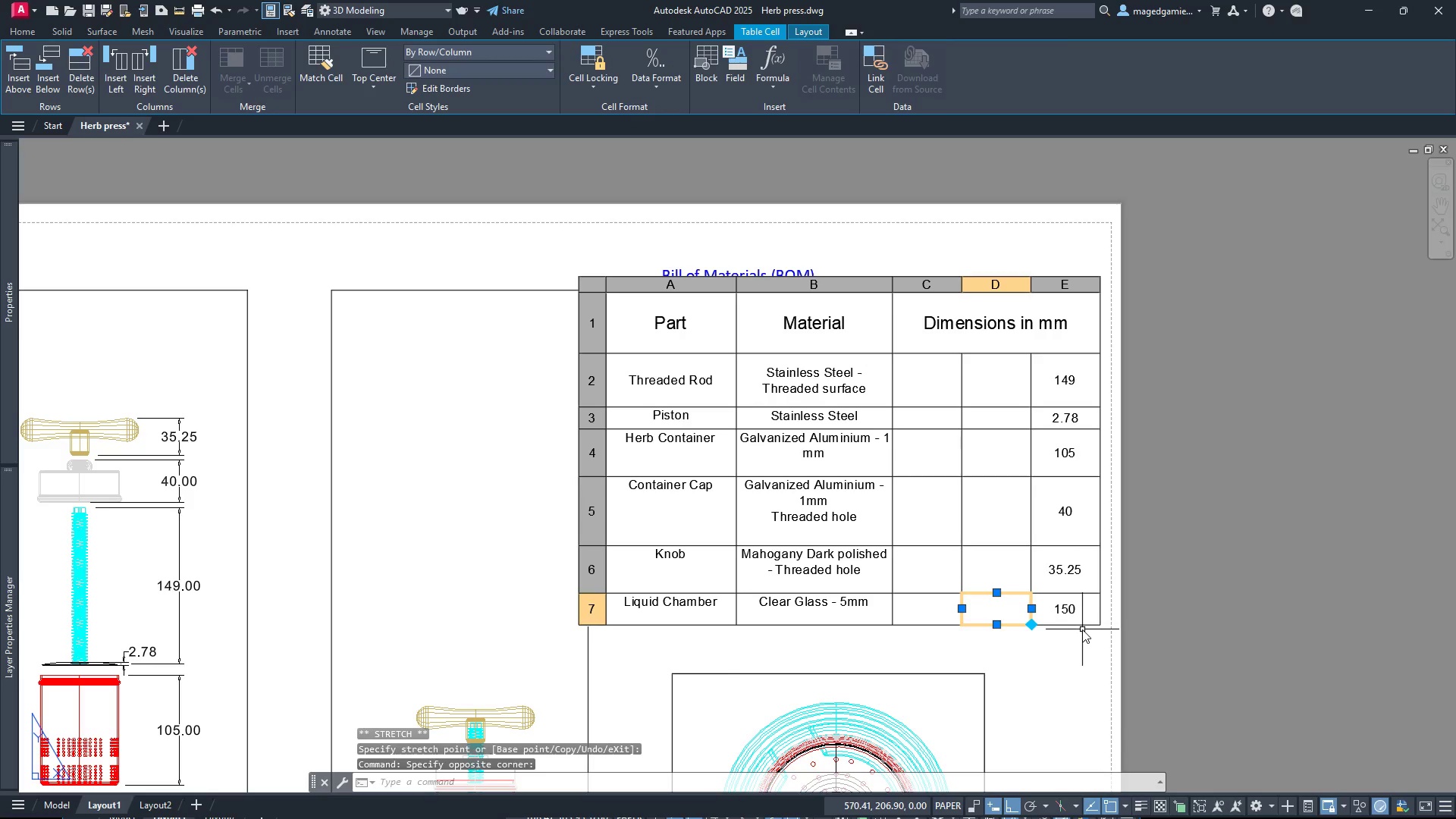 
left_click([1084, 624])
 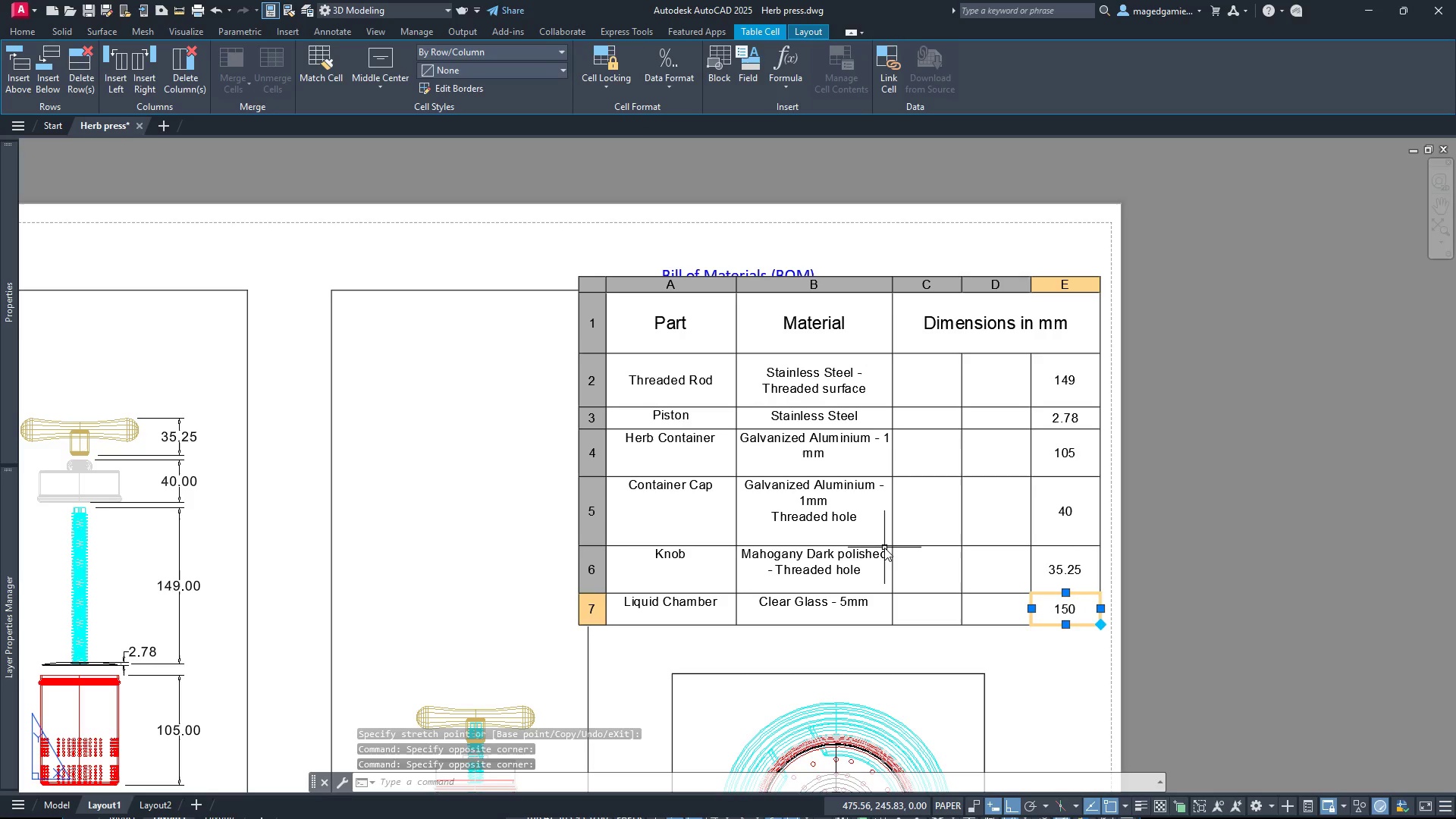 
wait(5.34)
 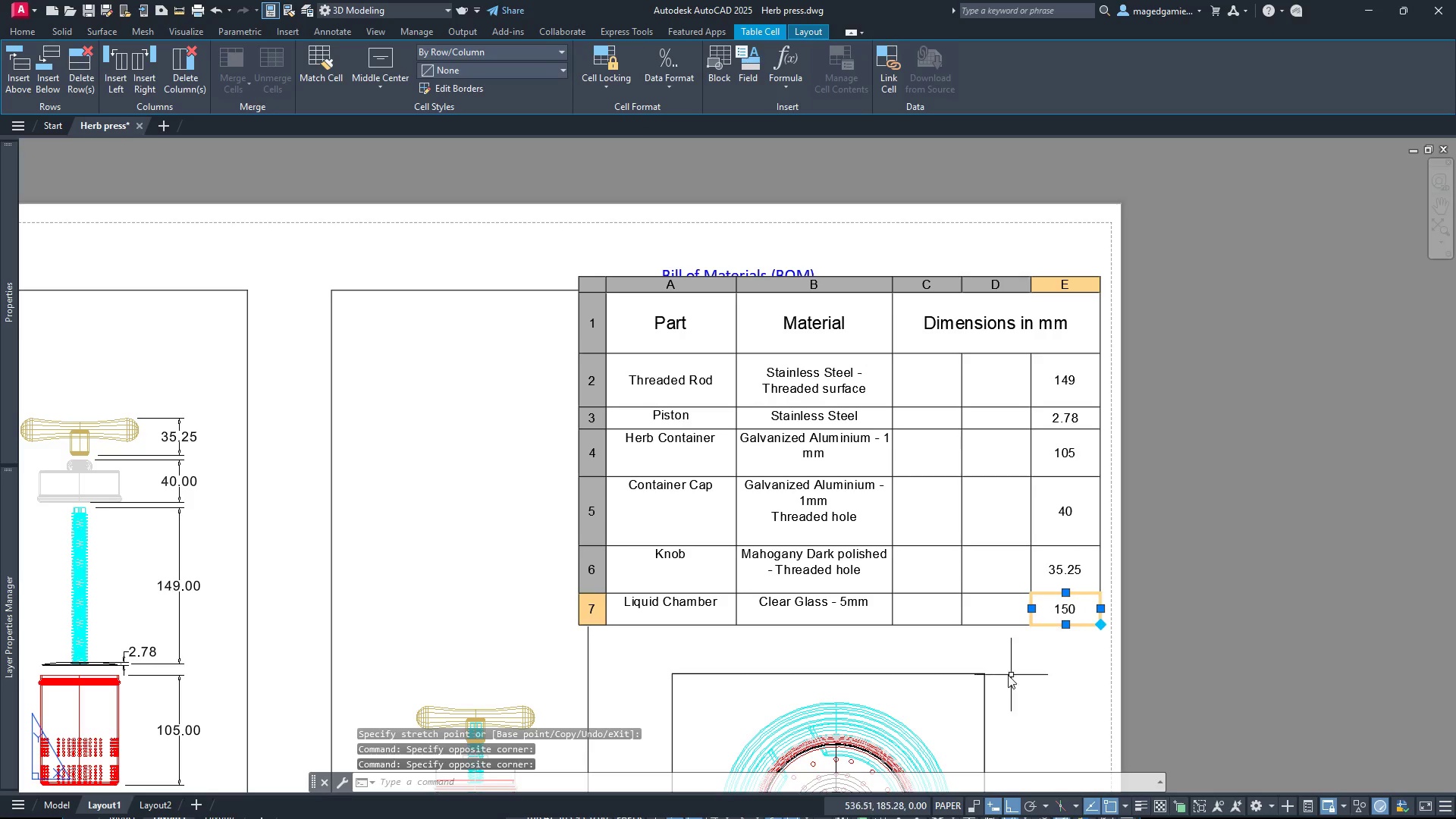 
left_click([884, 545])
 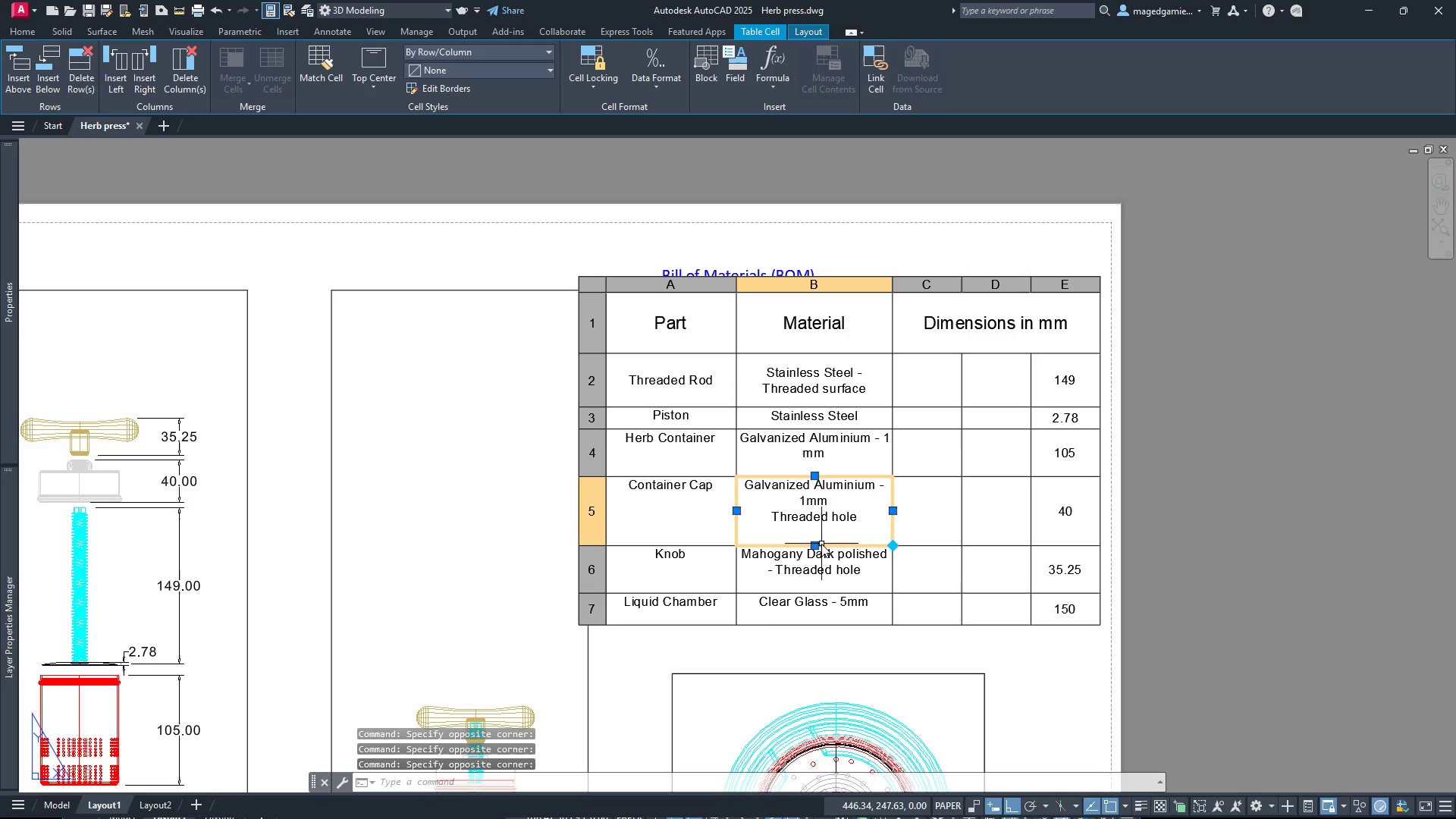 
left_click([811, 545])
 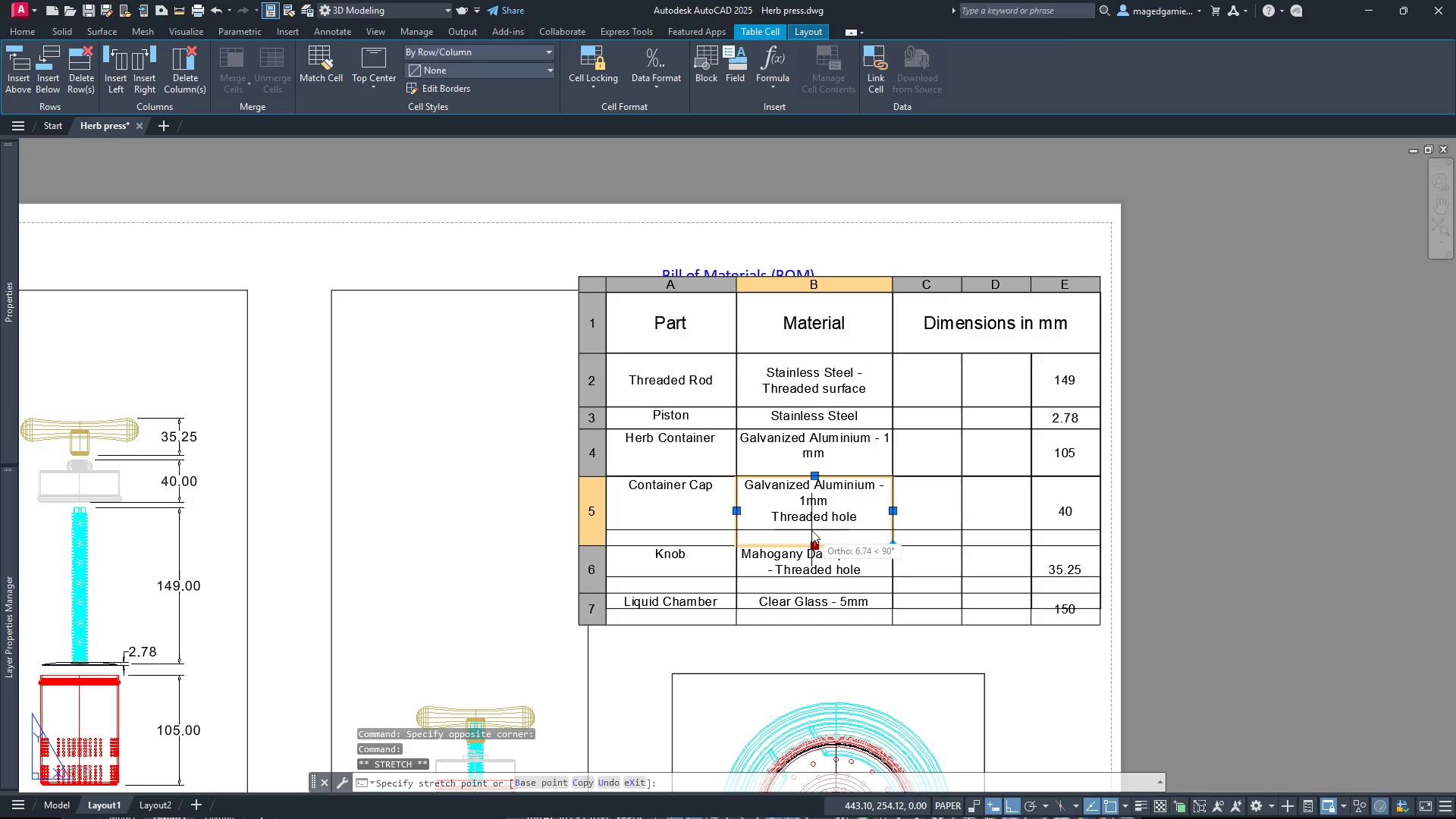 
left_click([811, 530])
 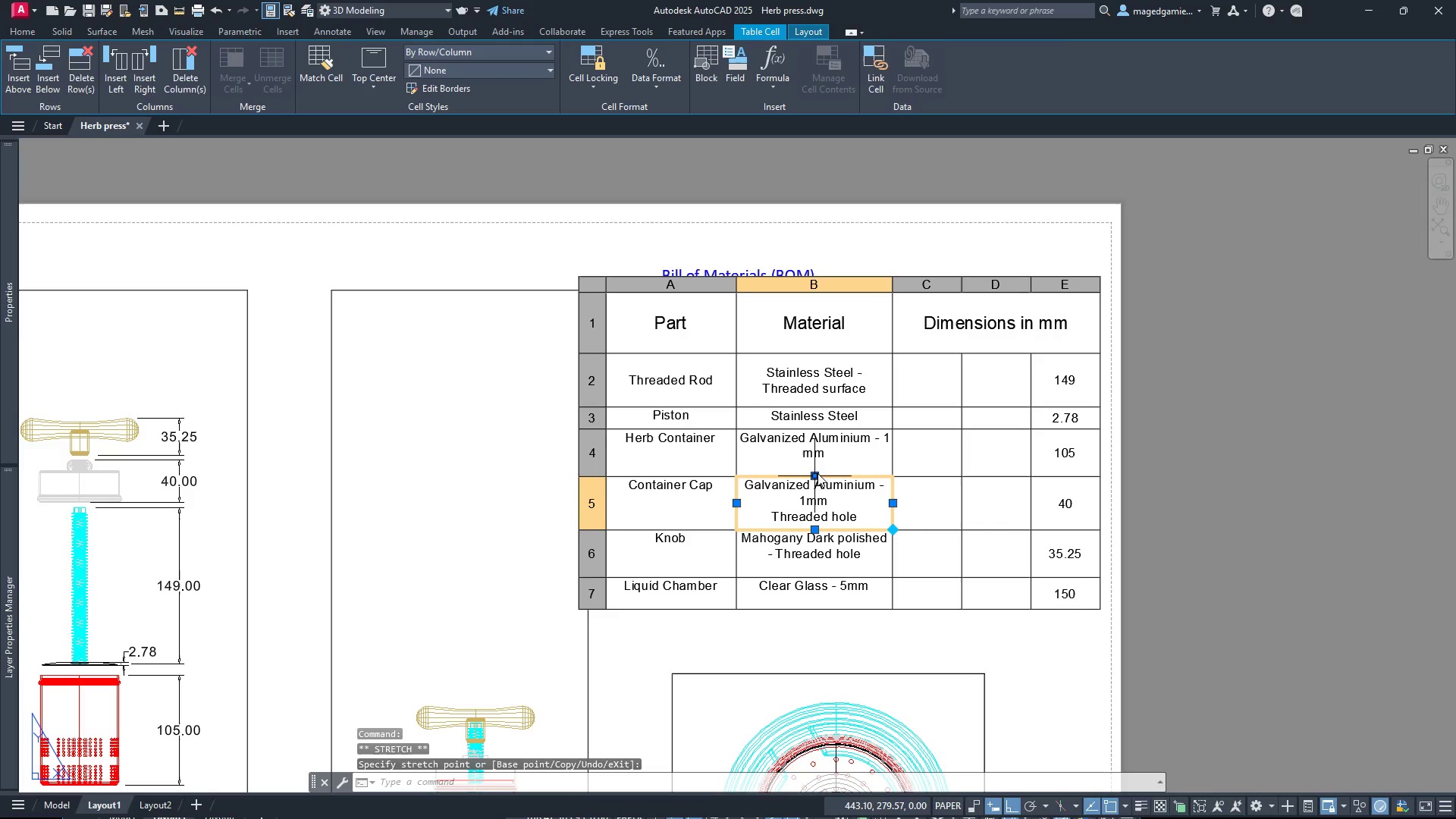 
left_click([817, 473])
 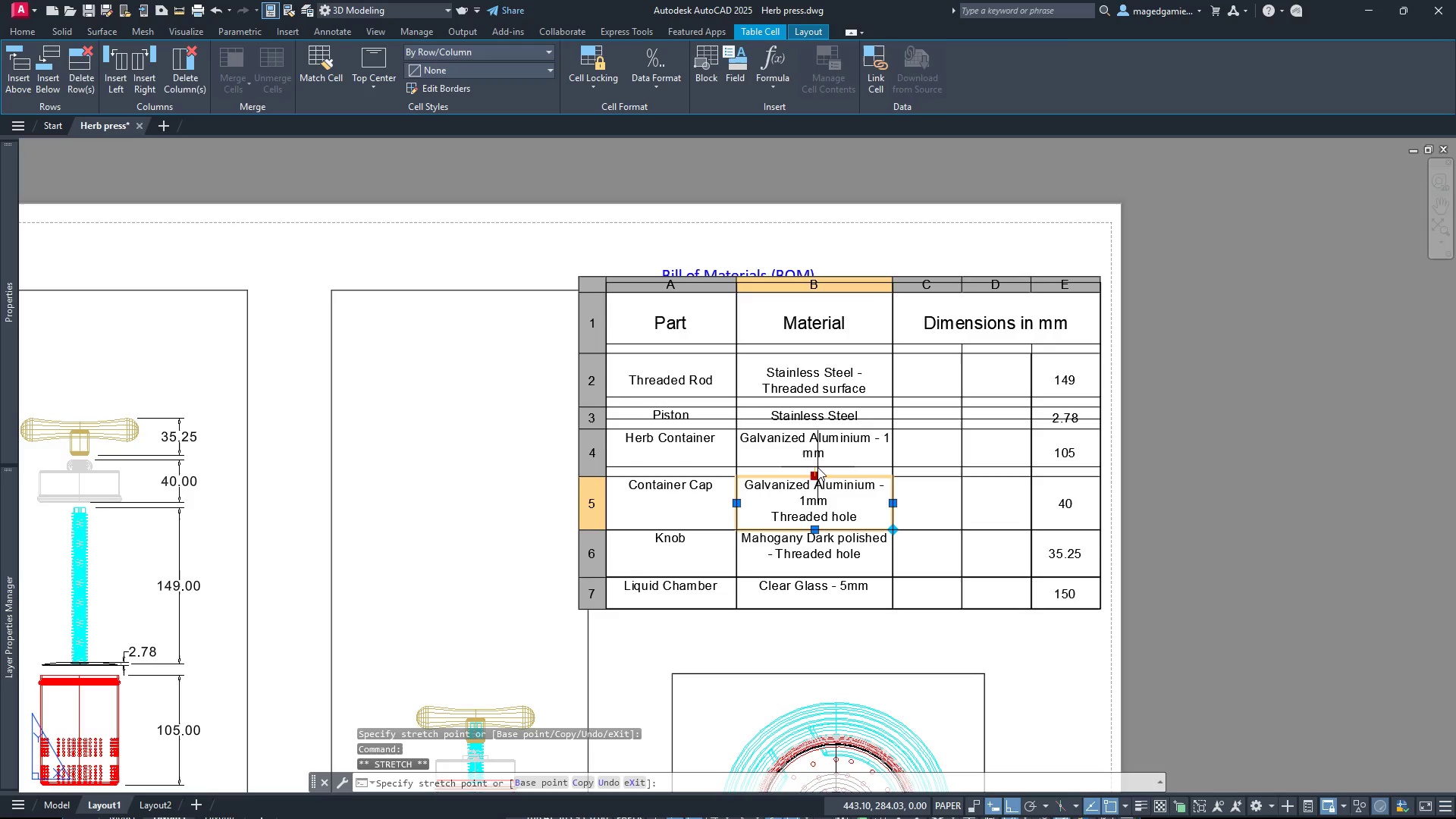 
left_click([817, 467])
 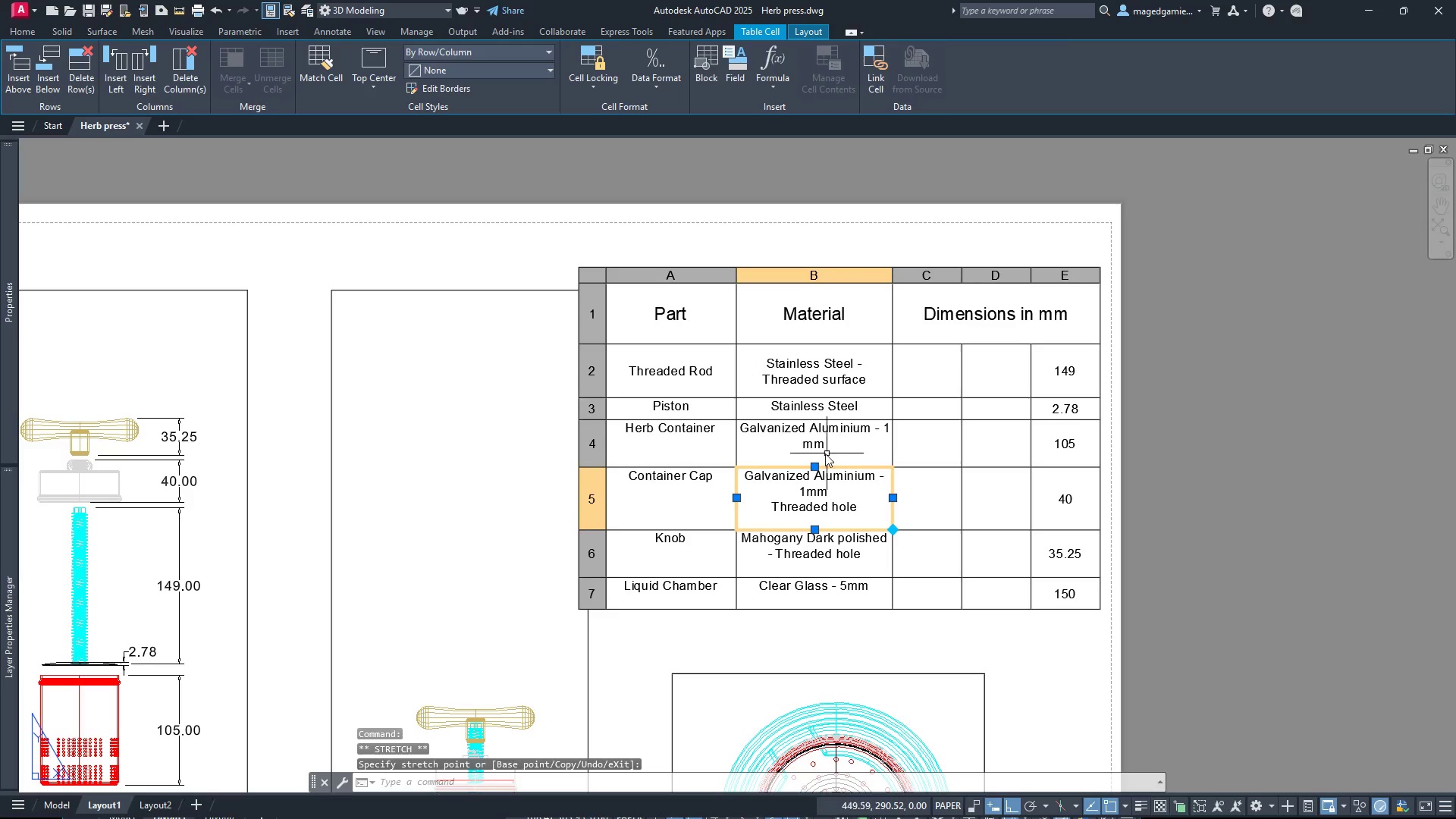 
left_click([813, 468])
 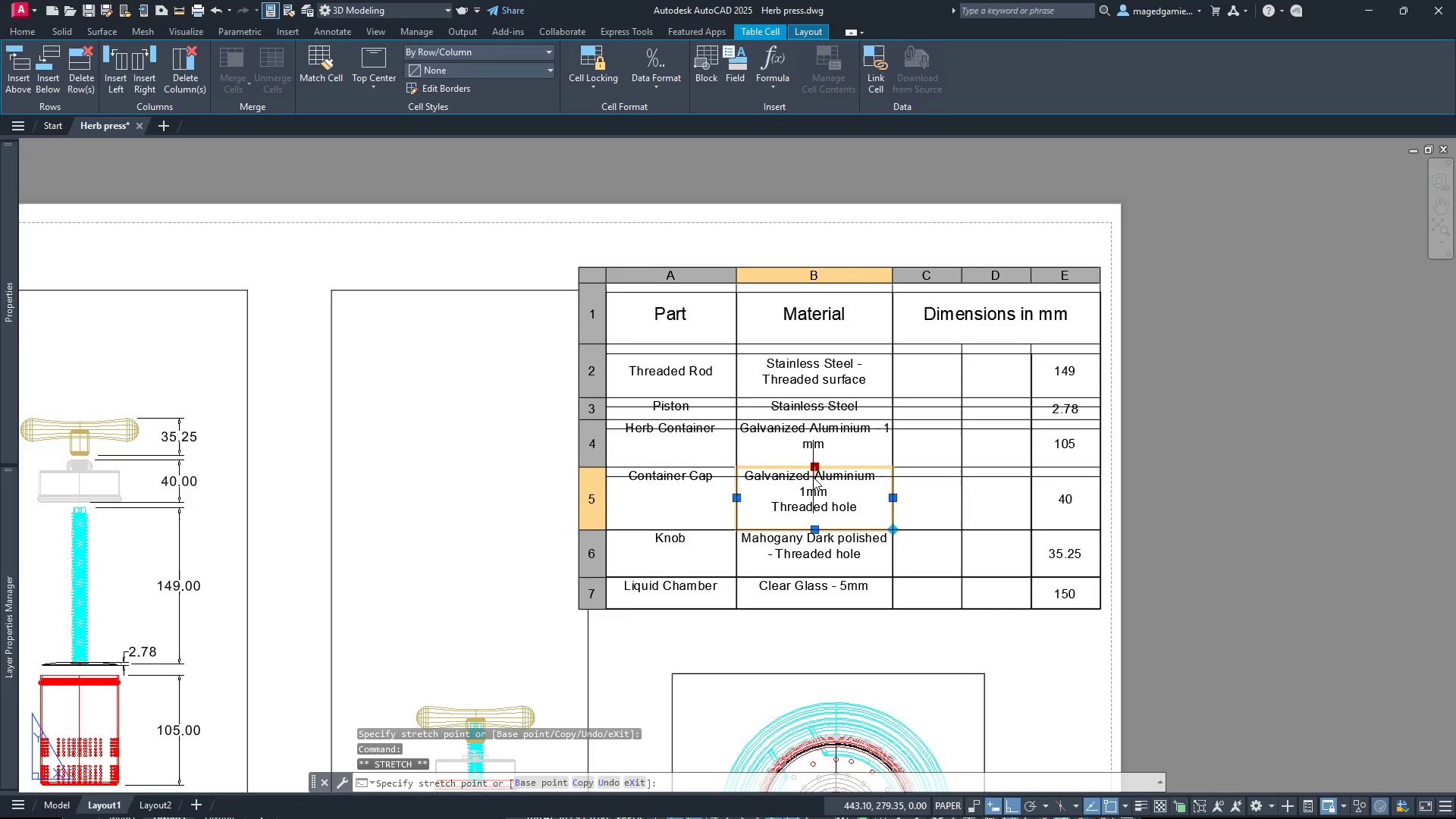 
left_click([813, 477])
 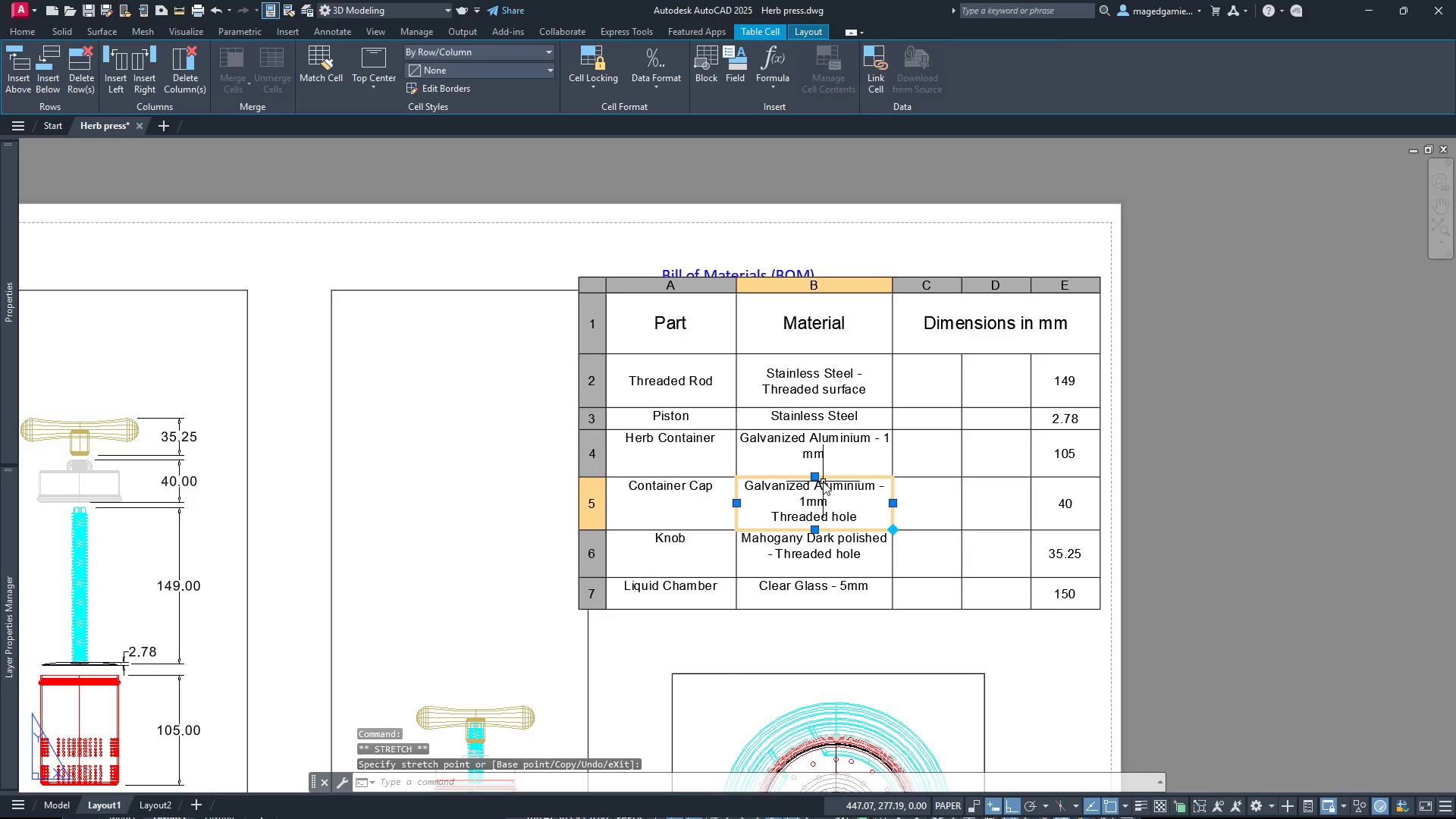 
key(Escape)
 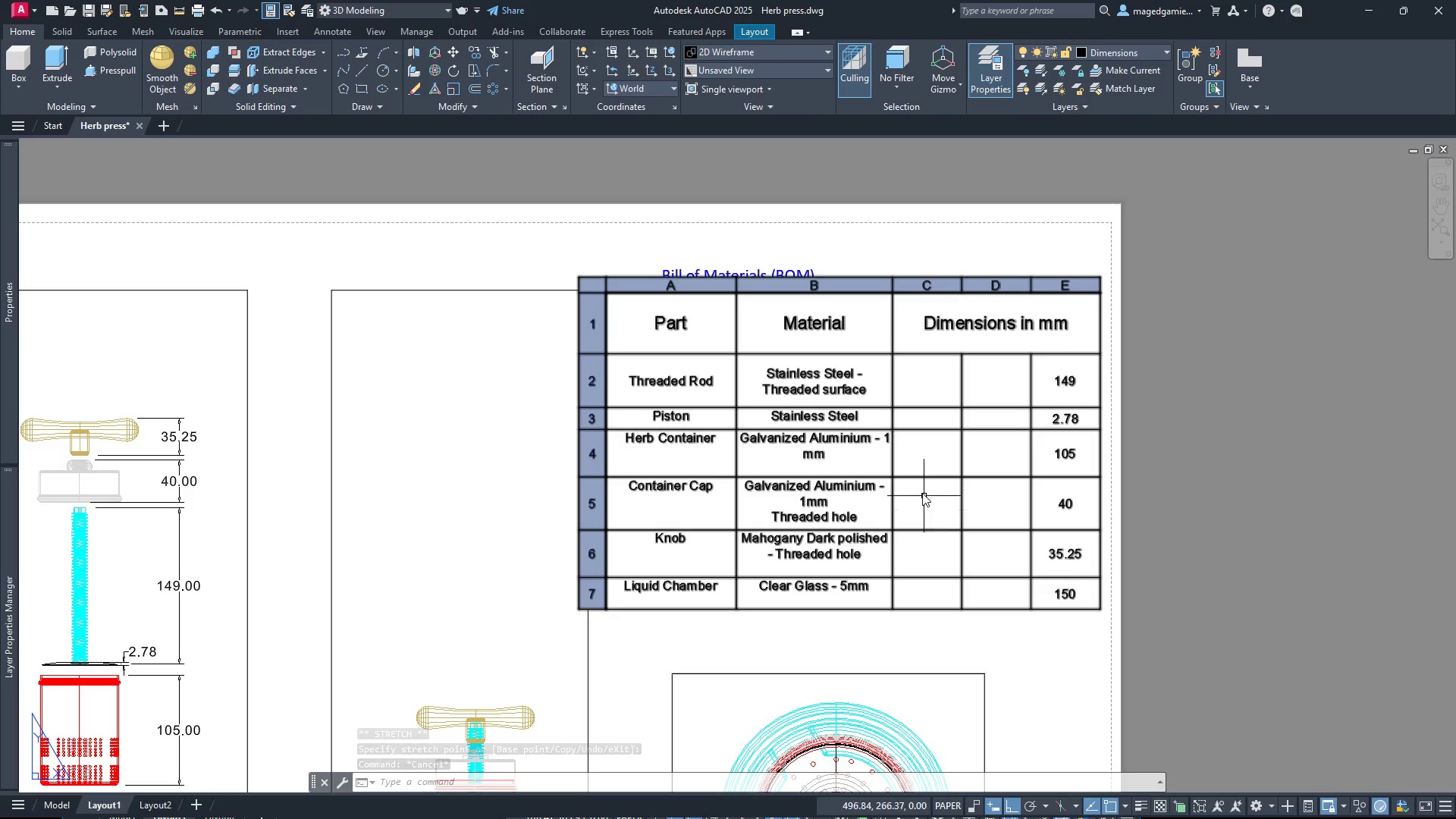 
wait(10.33)
 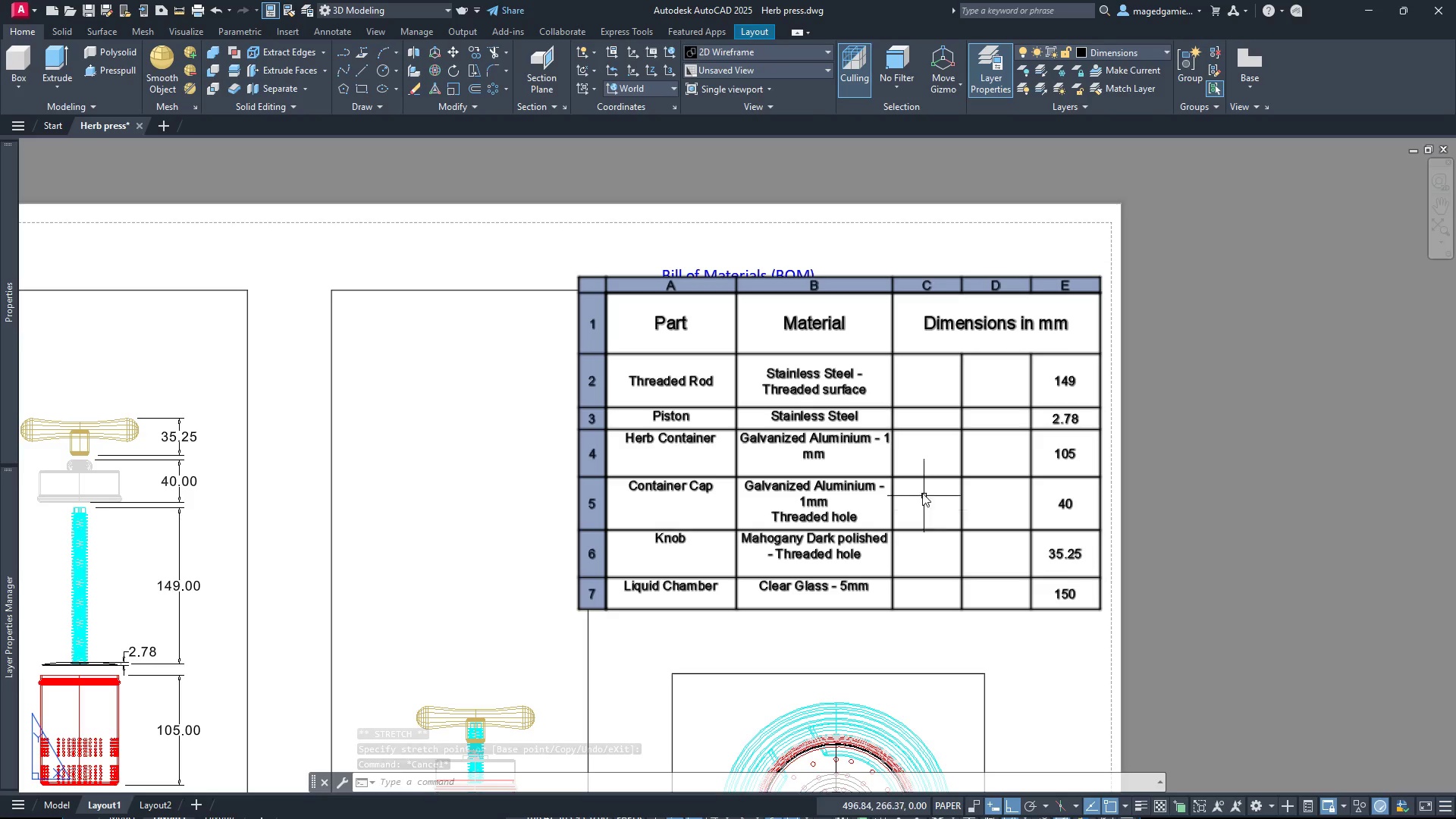 
left_click([886, 325])
 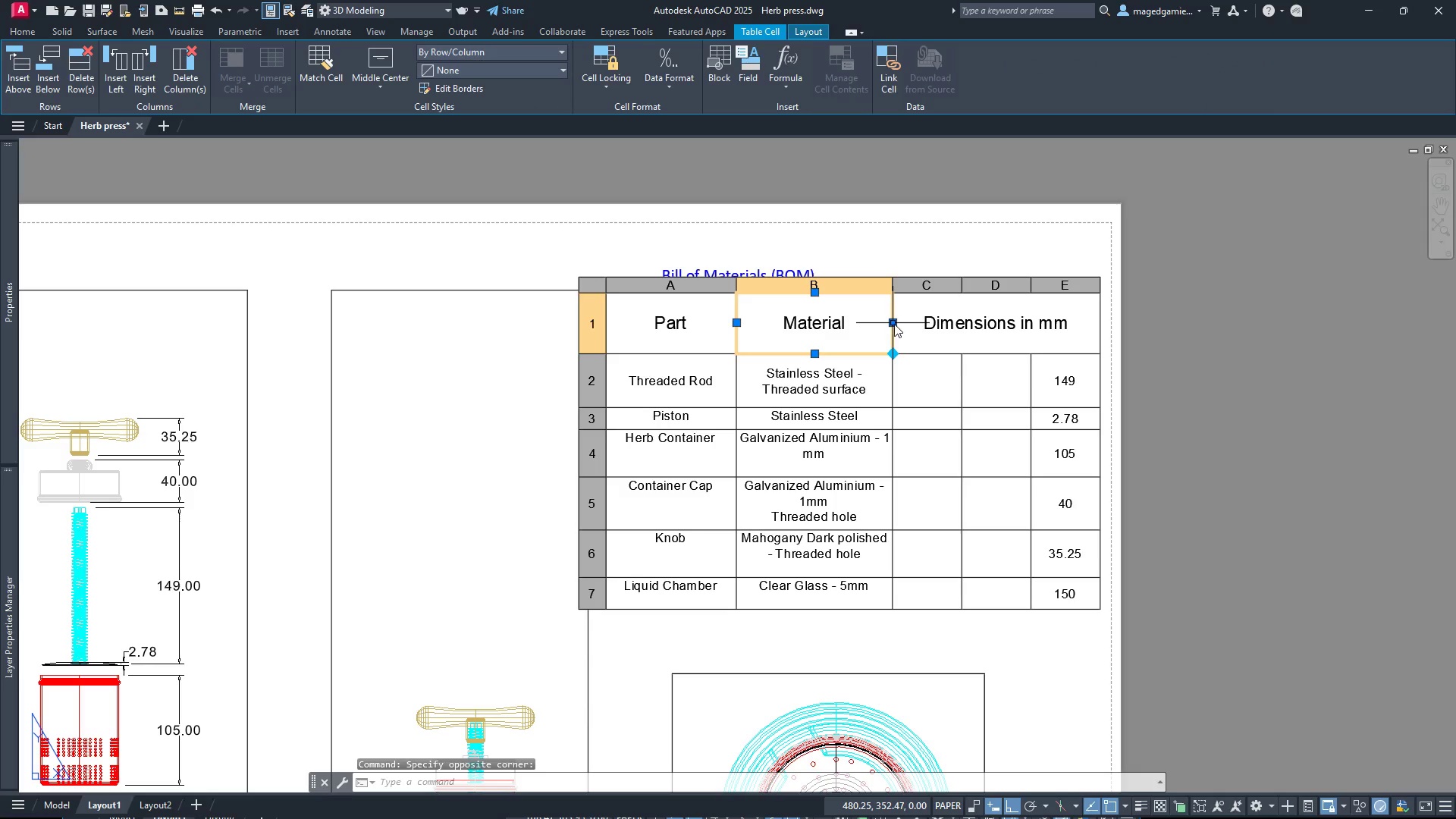 
left_click([894, 324])
 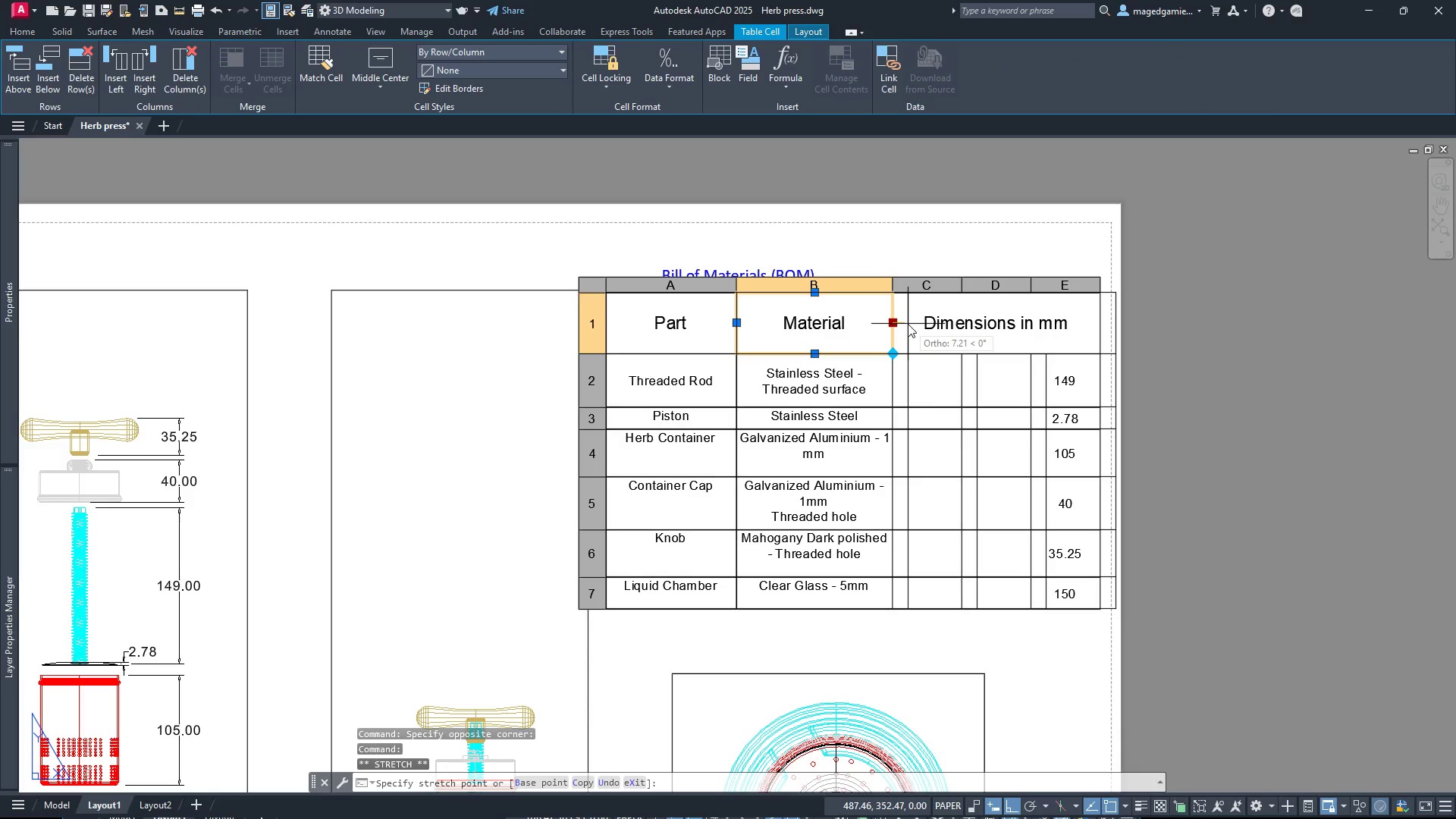 
left_click([908, 324])
 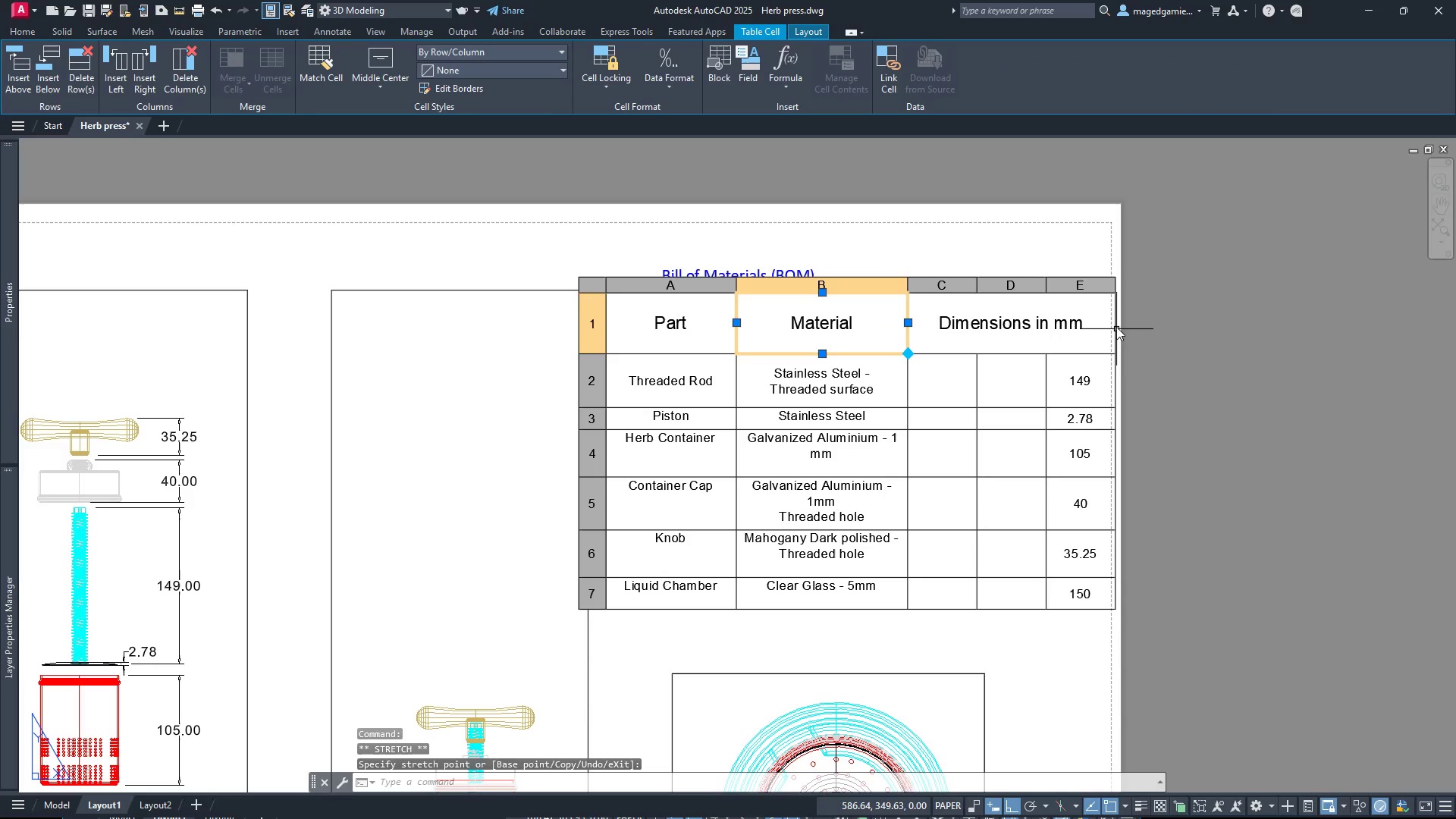 
left_click([1103, 327])
 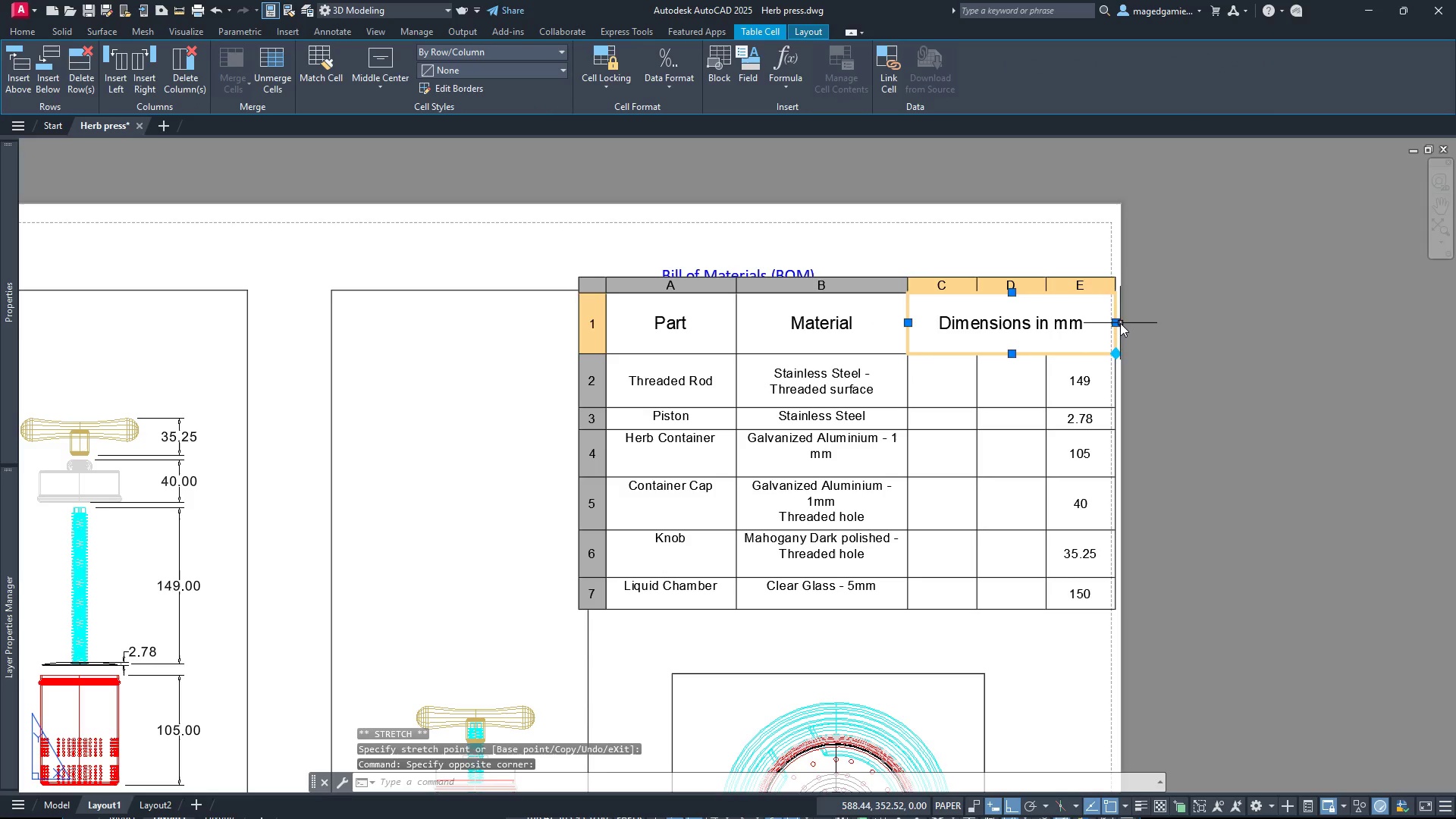 
left_click([1117, 323])
 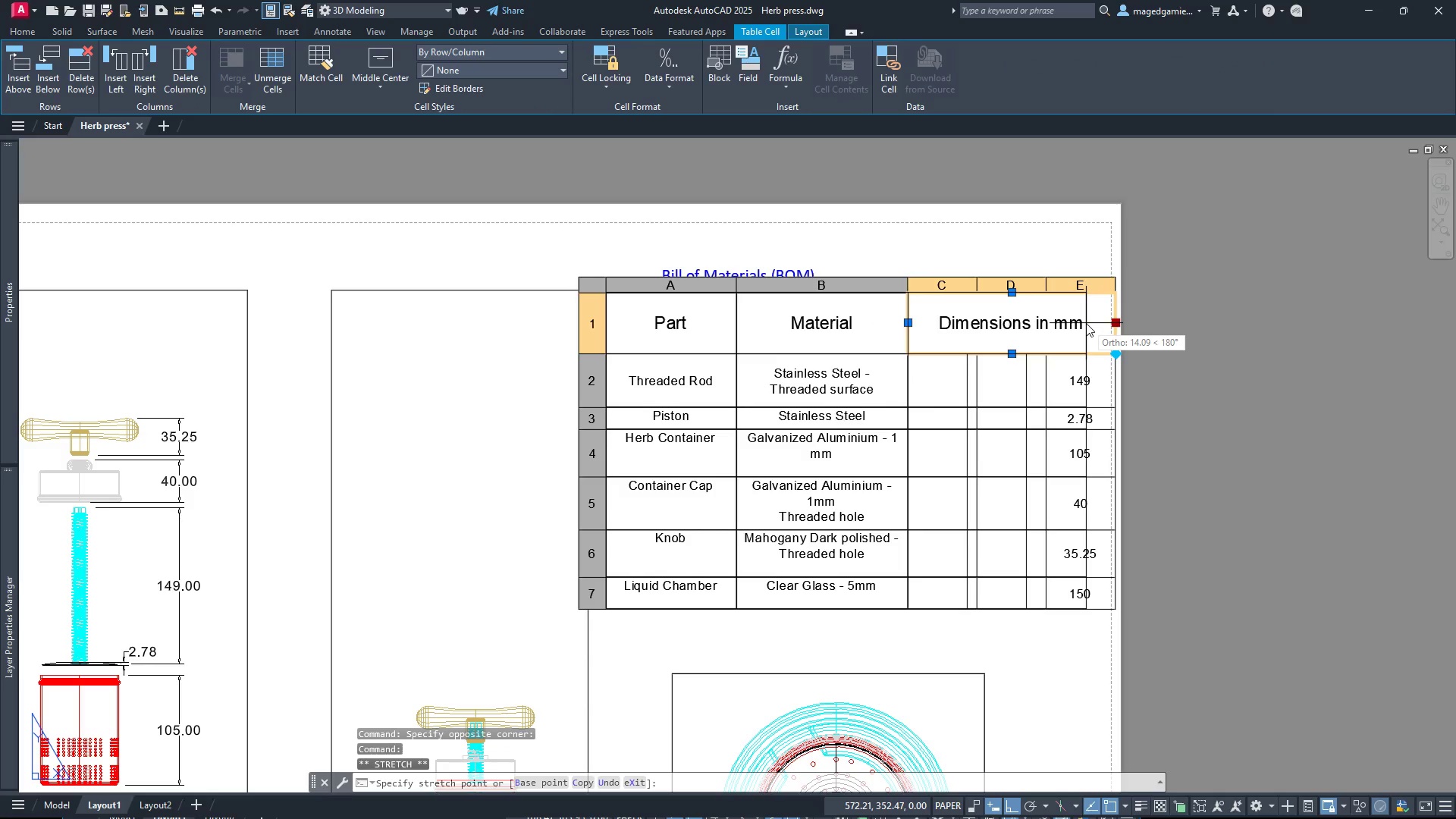 
left_click([1086, 323])
 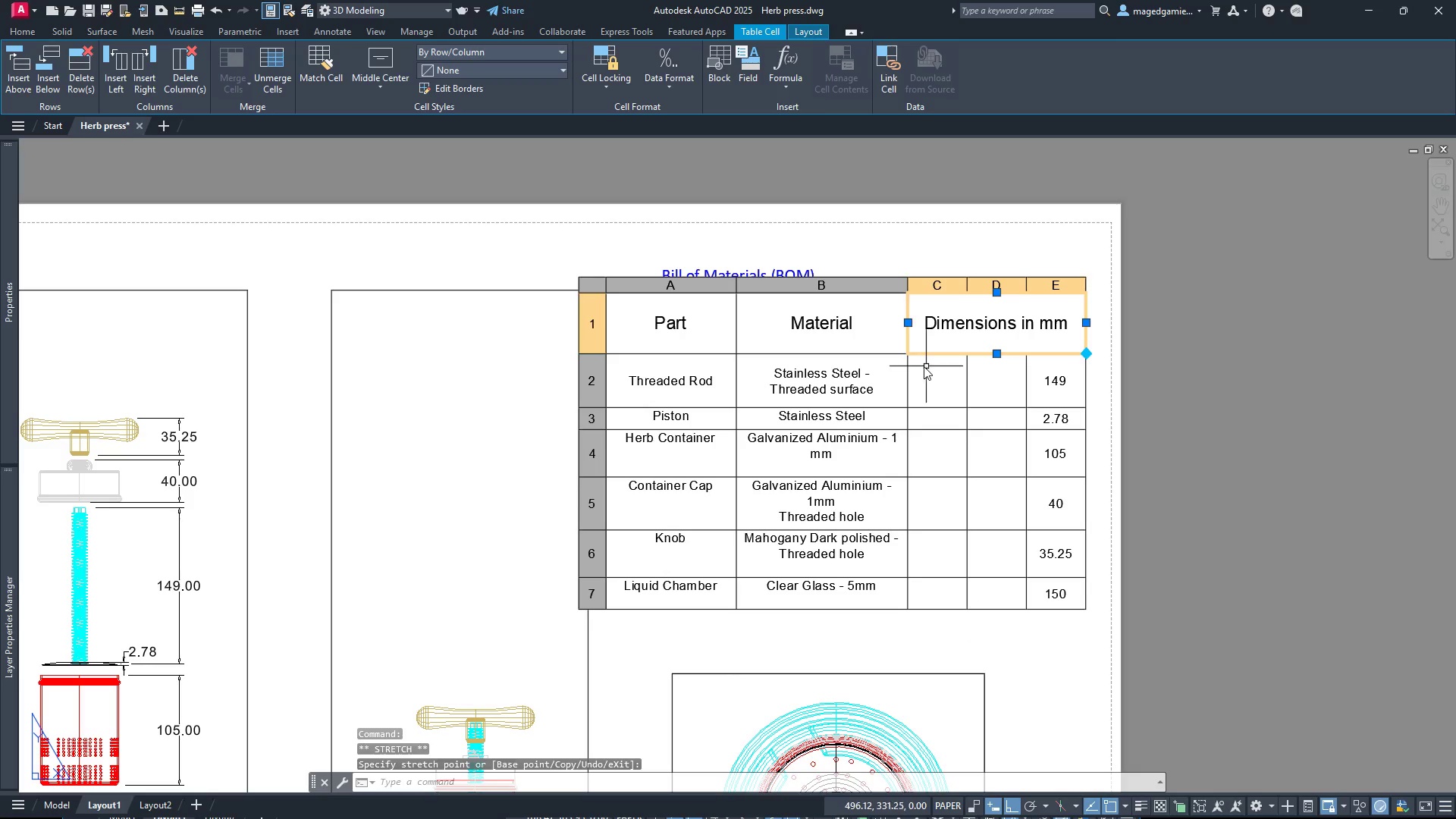 
left_click([907, 324])
 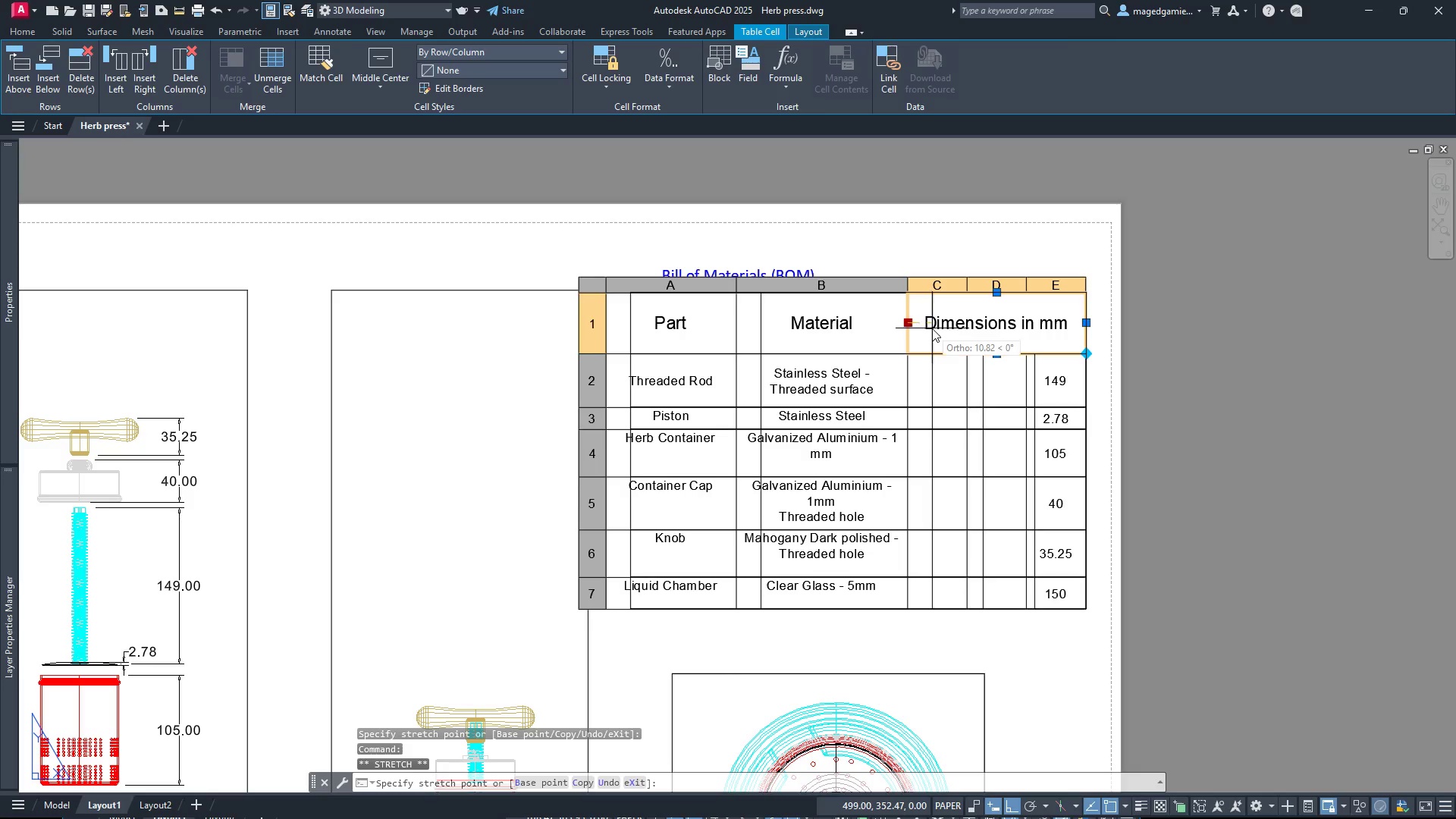 
left_click([932, 328])
 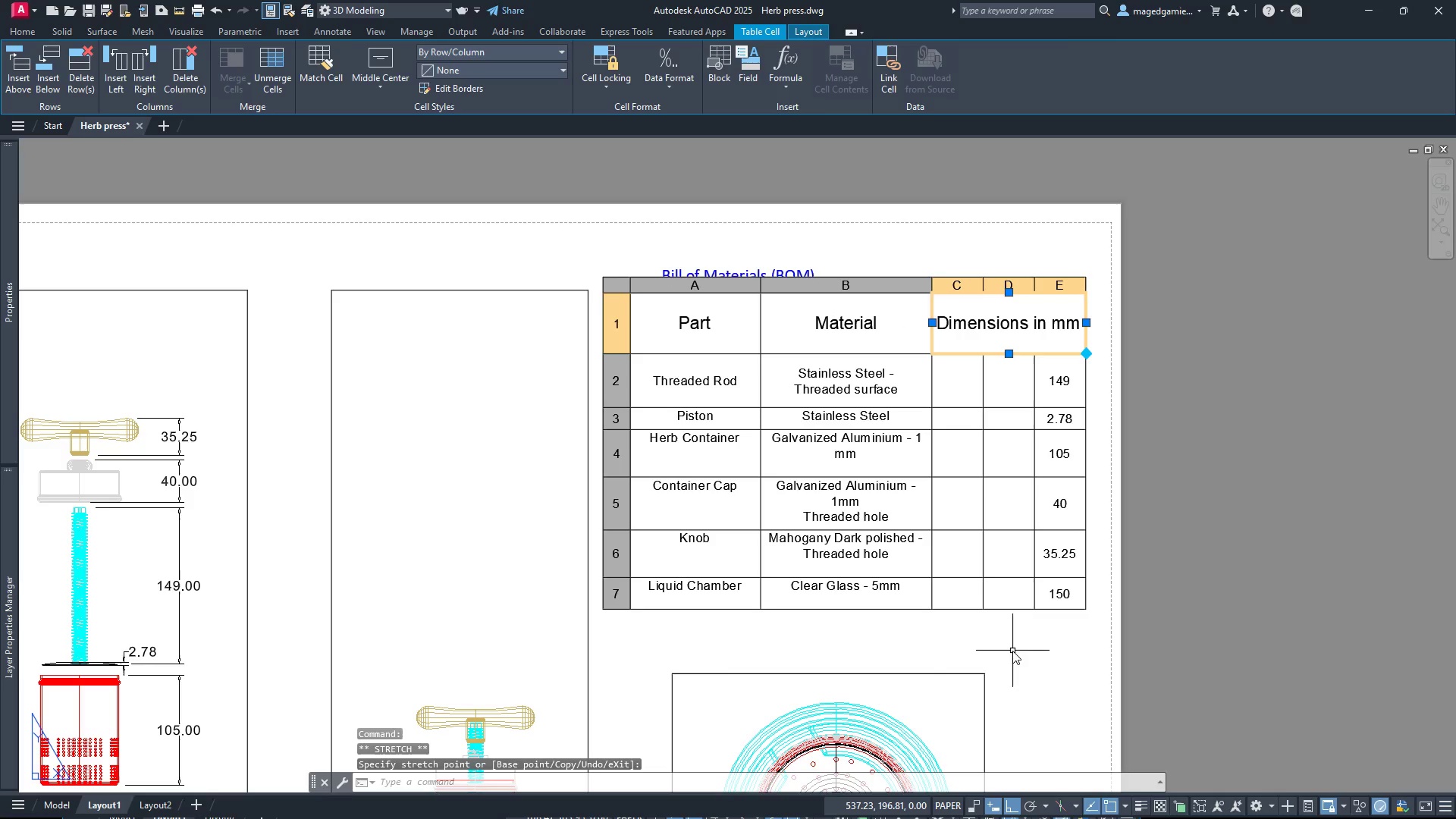 
left_click([1012, 651])
 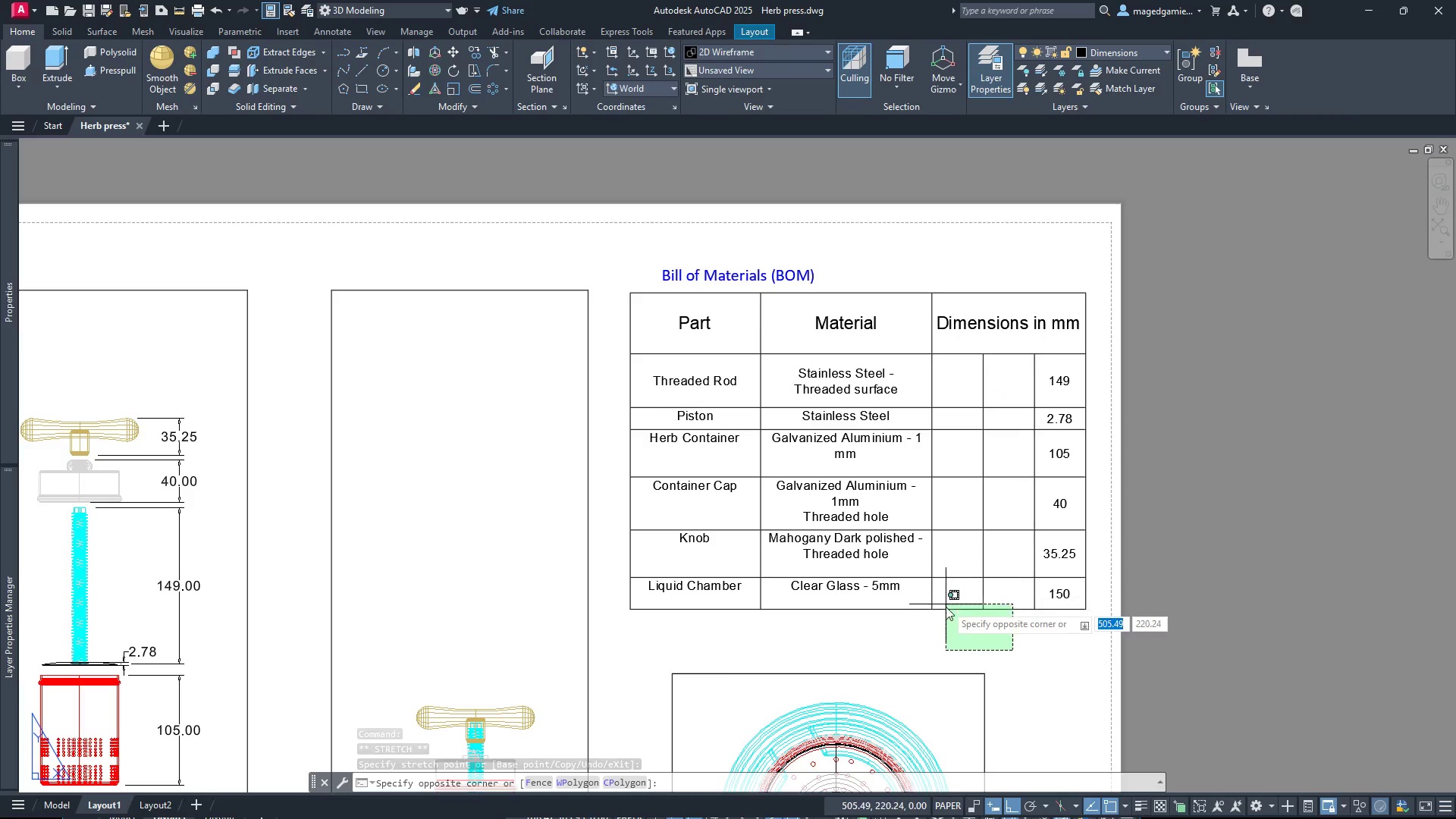 
left_click([924, 632])
 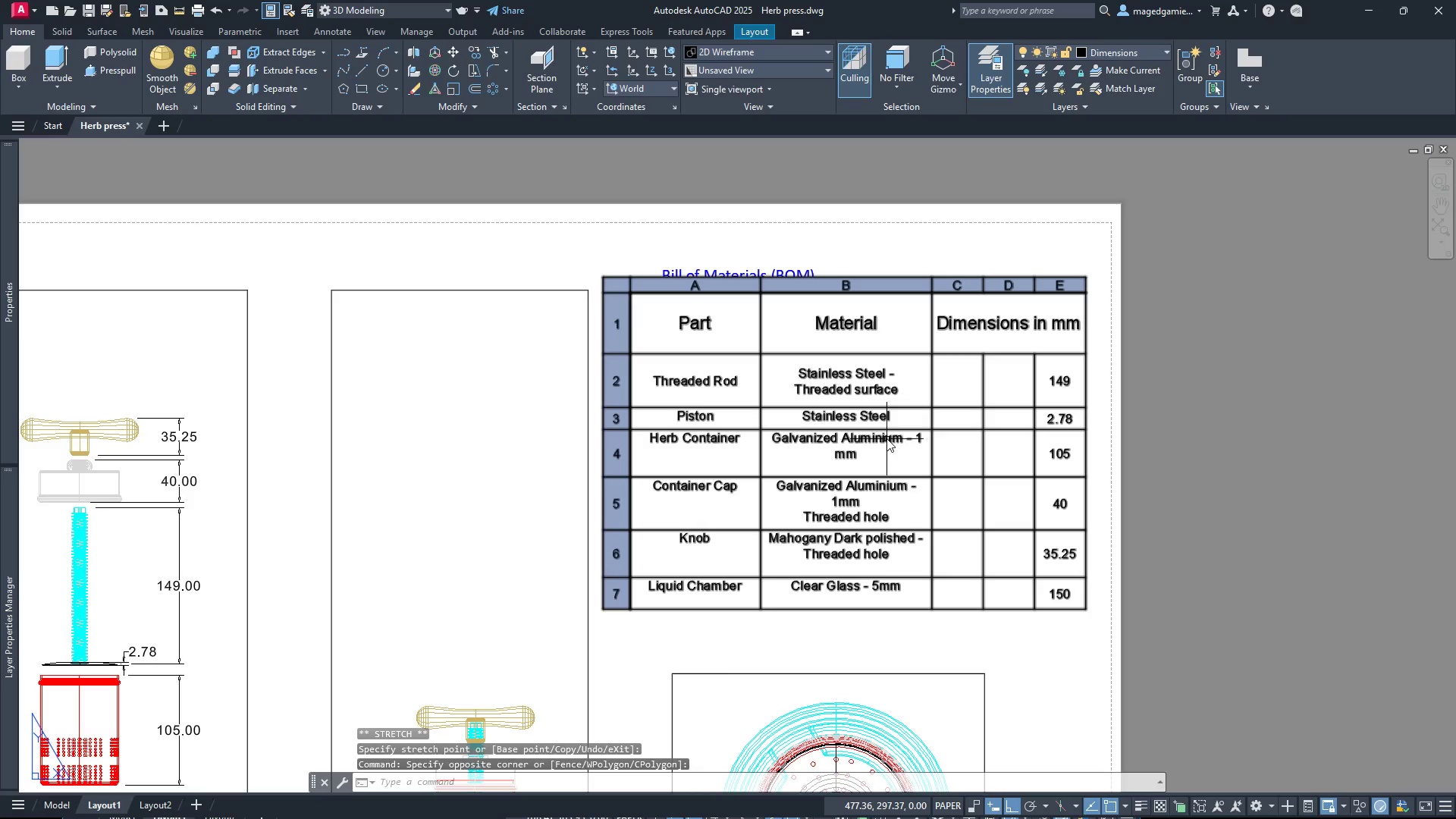 
left_click([886, 438])
 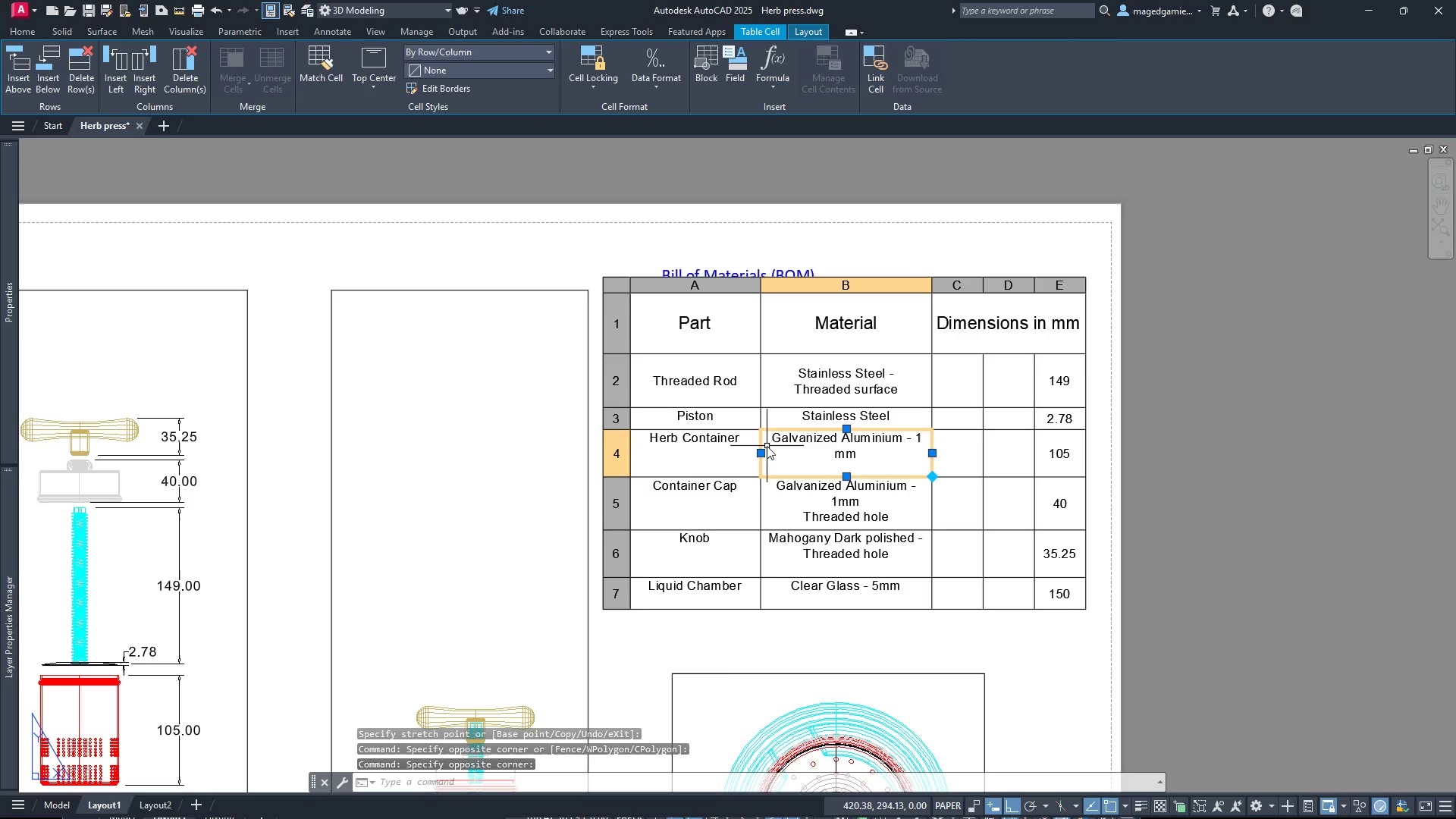 
left_click([757, 453])
 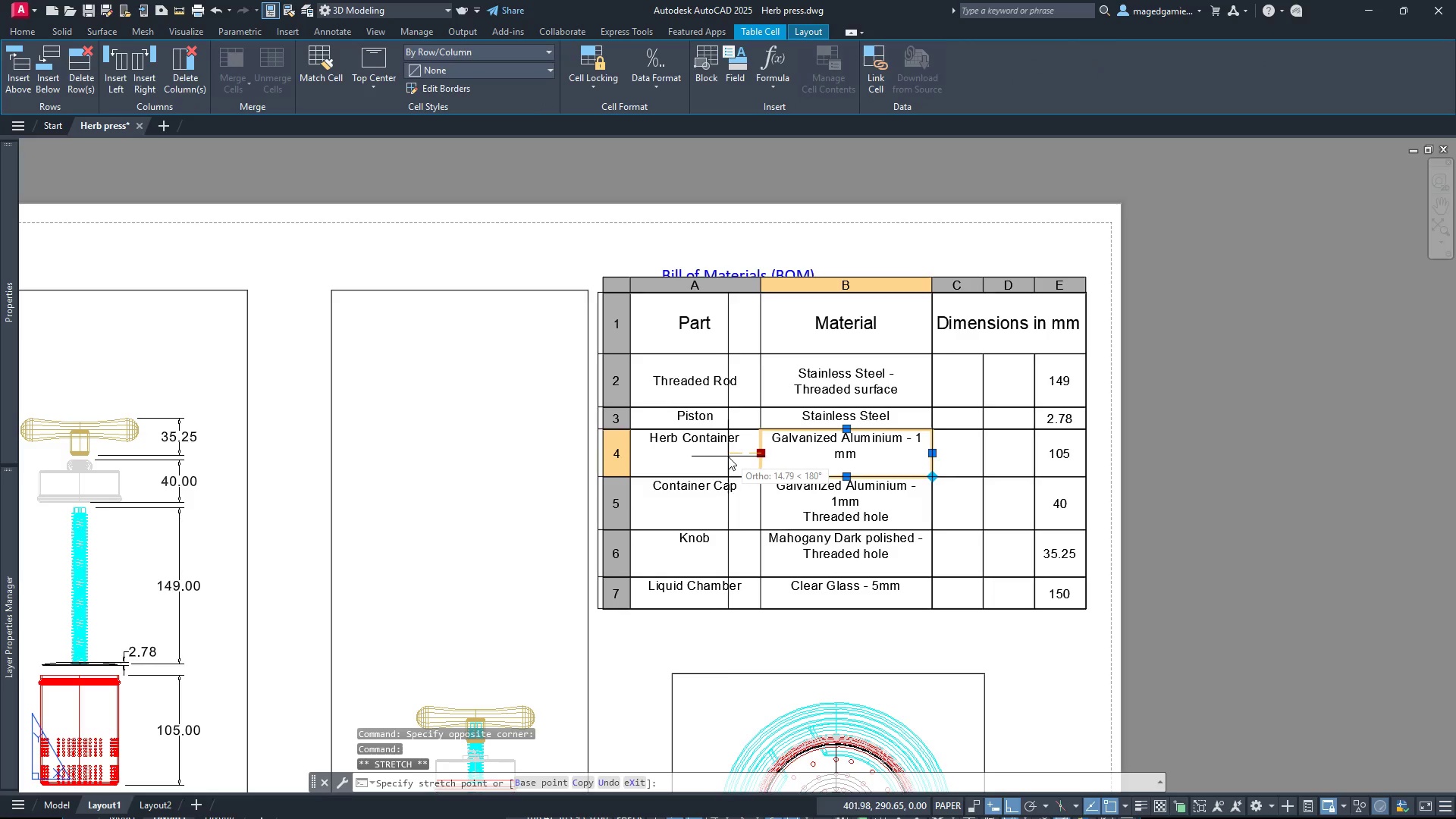 
left_click([728, 457])
 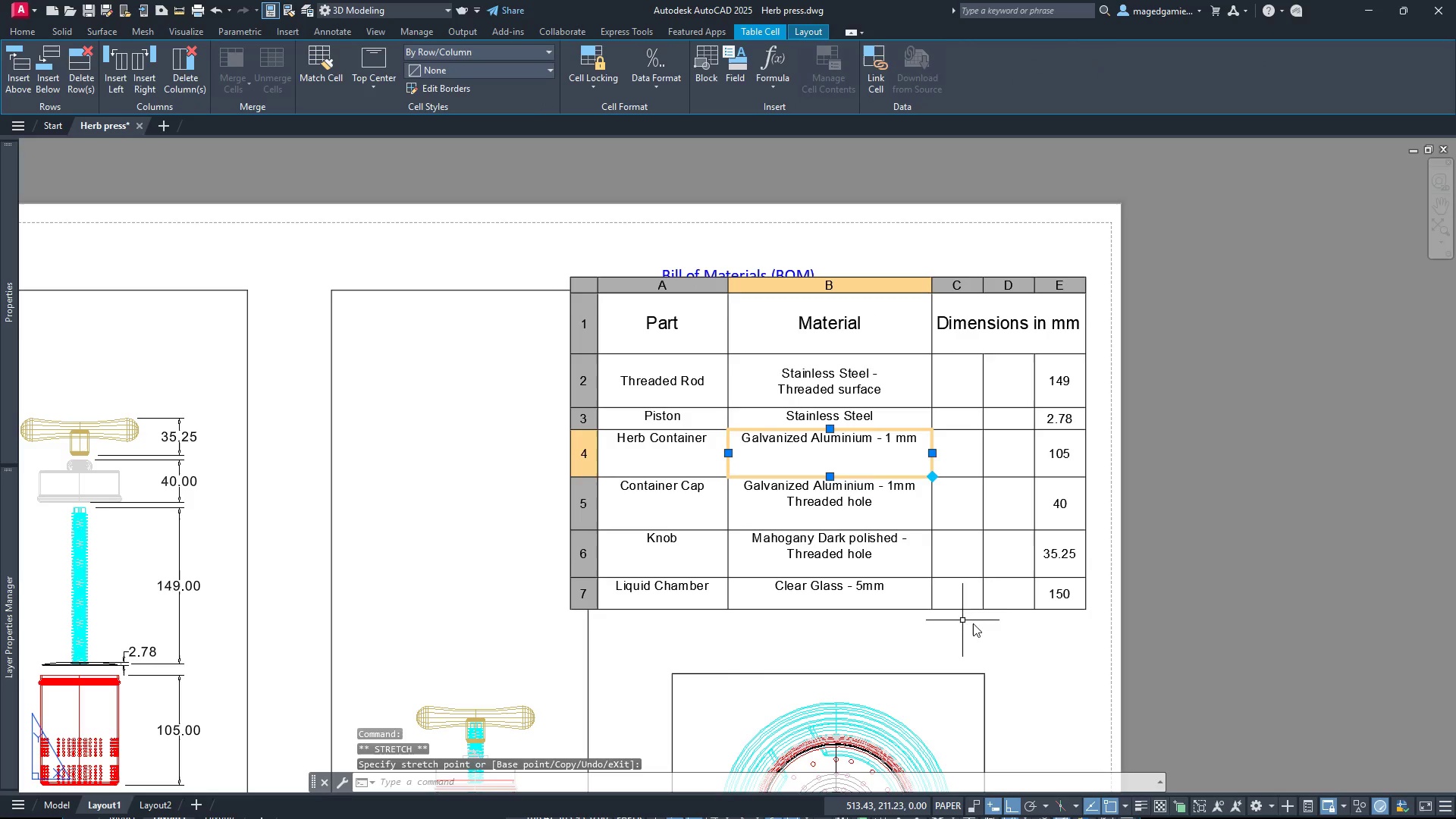 
left_click([993, 632])
 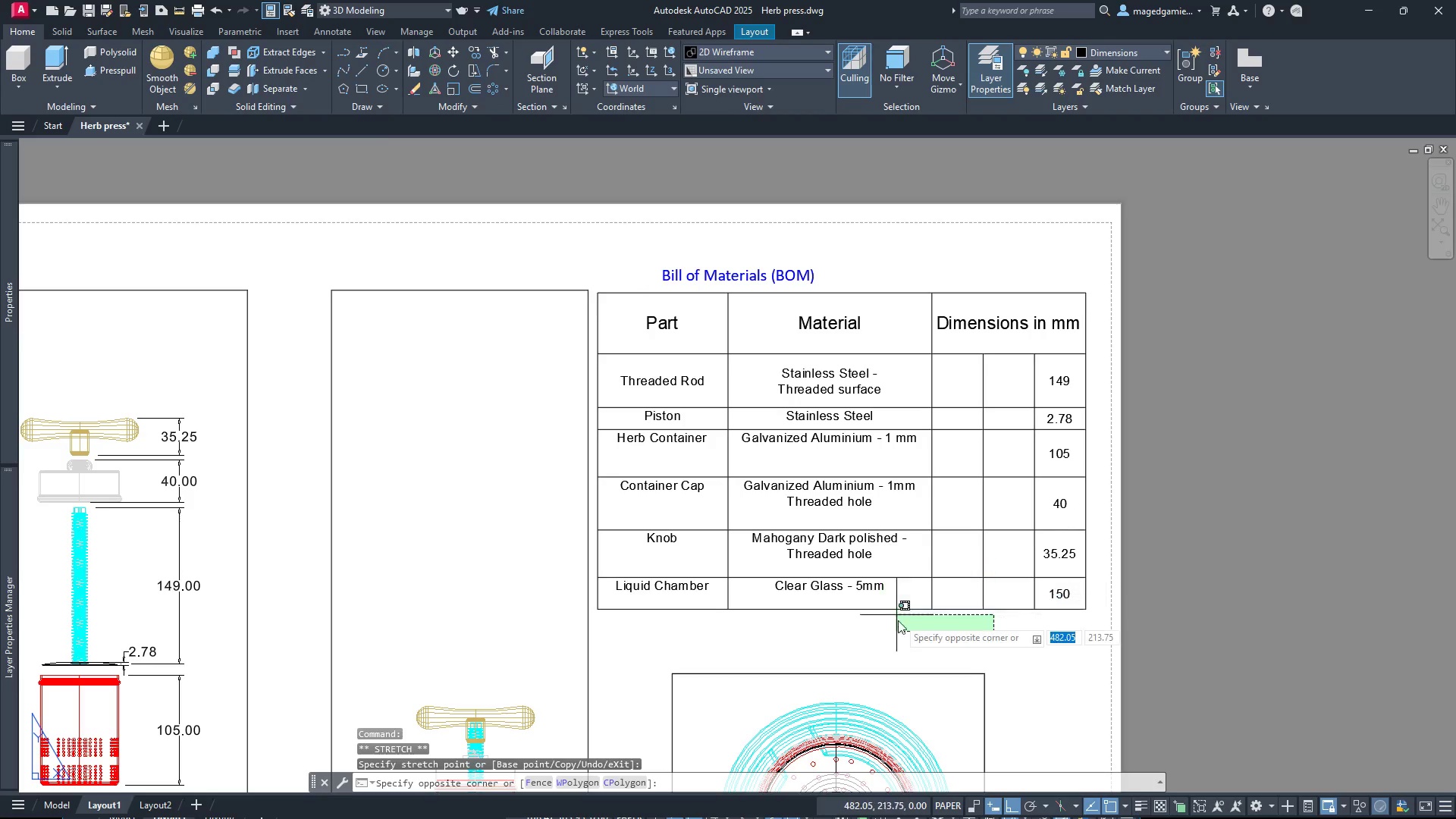 
key(Escape)
 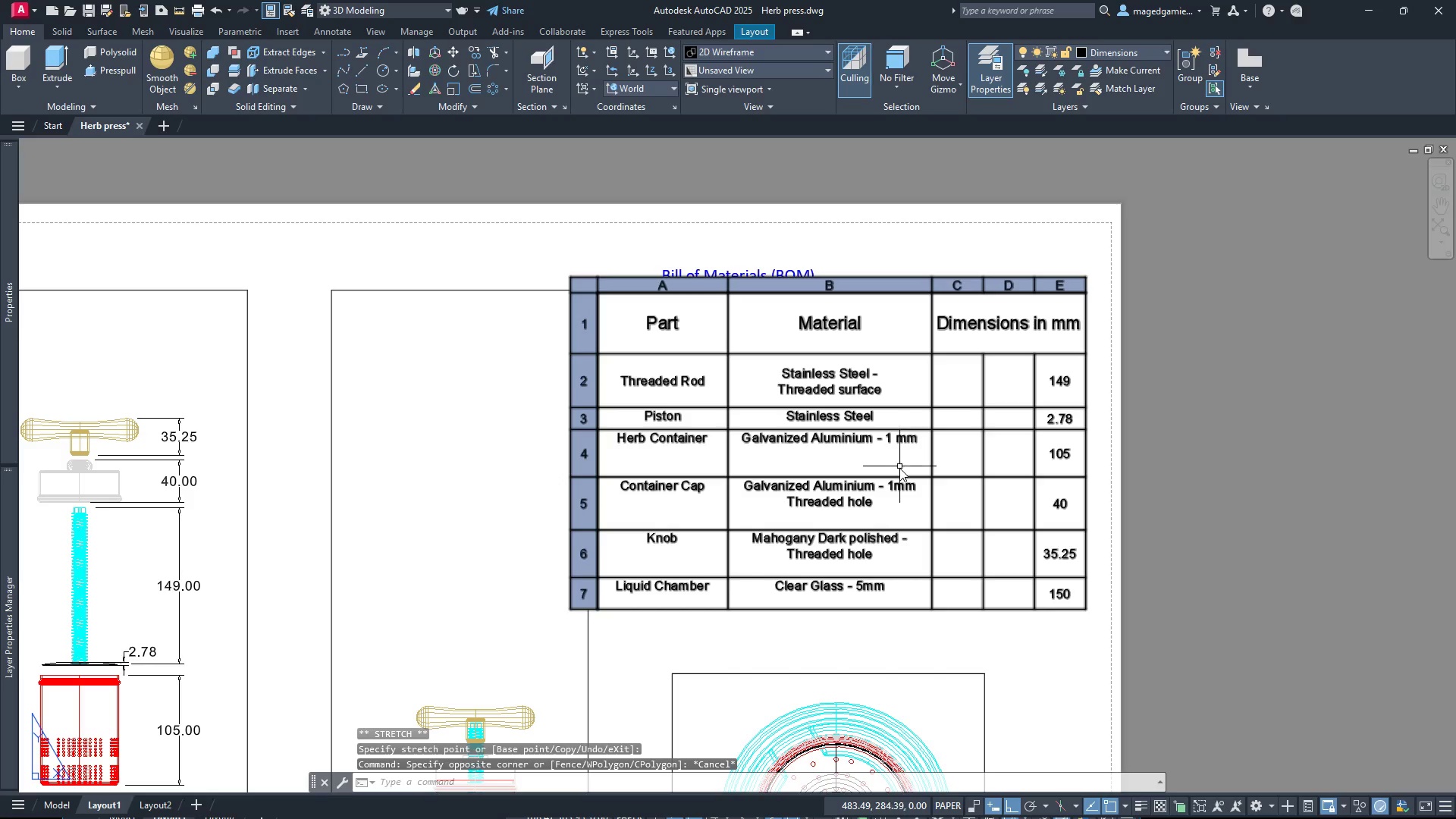 
left_click([899, 468])
 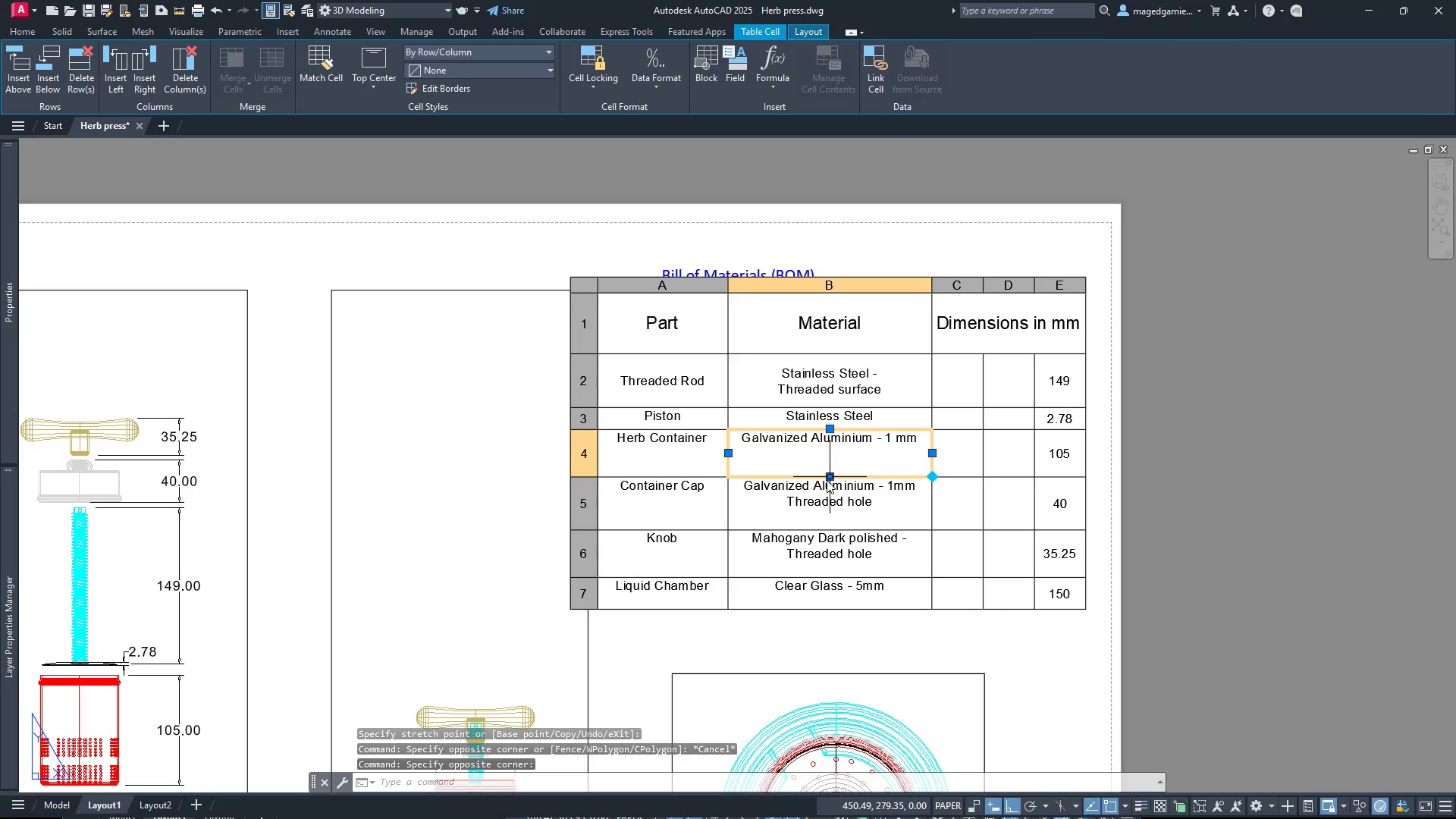 
left_click([827, 480])
 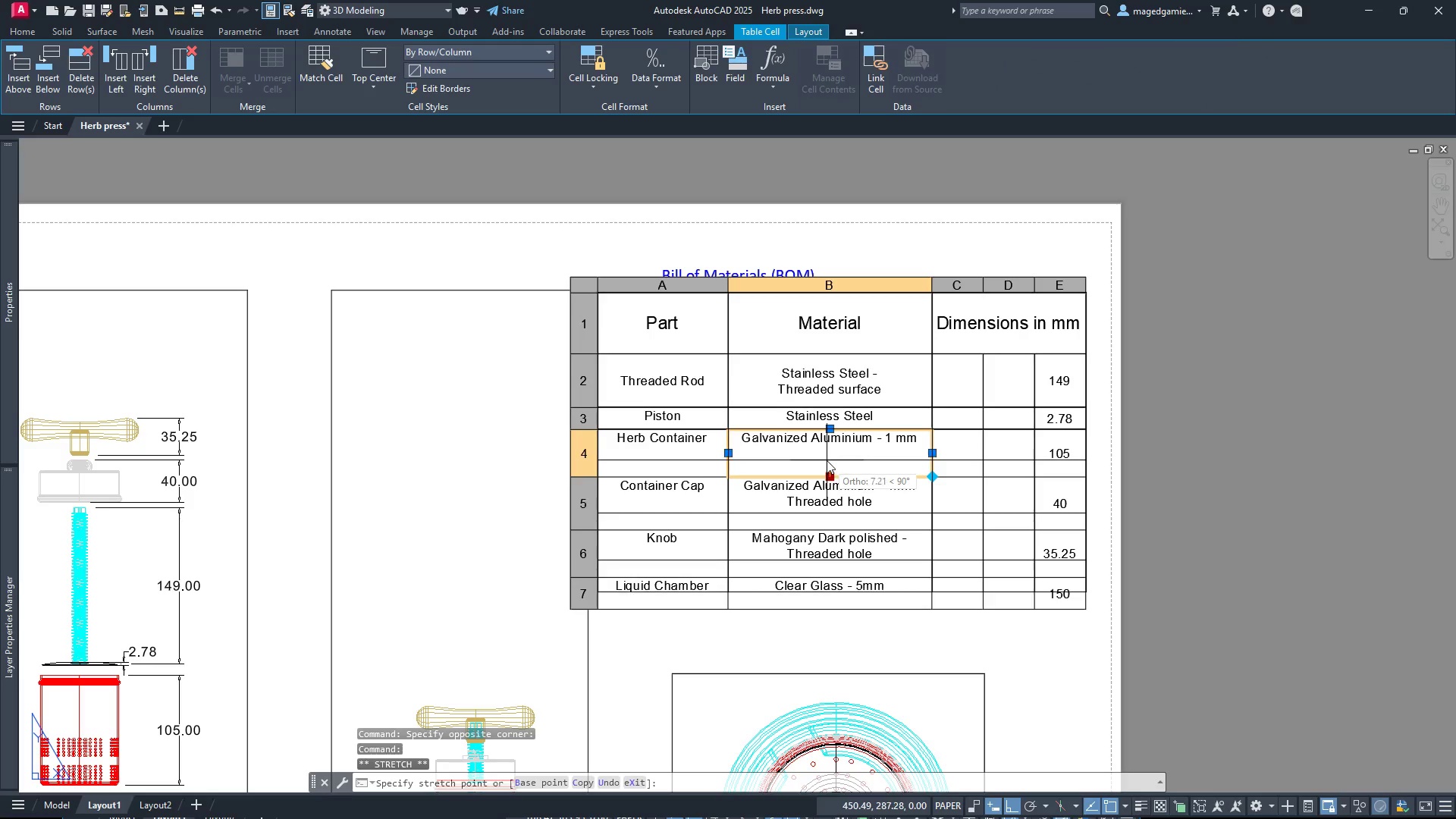 
left_click([827, 457])
 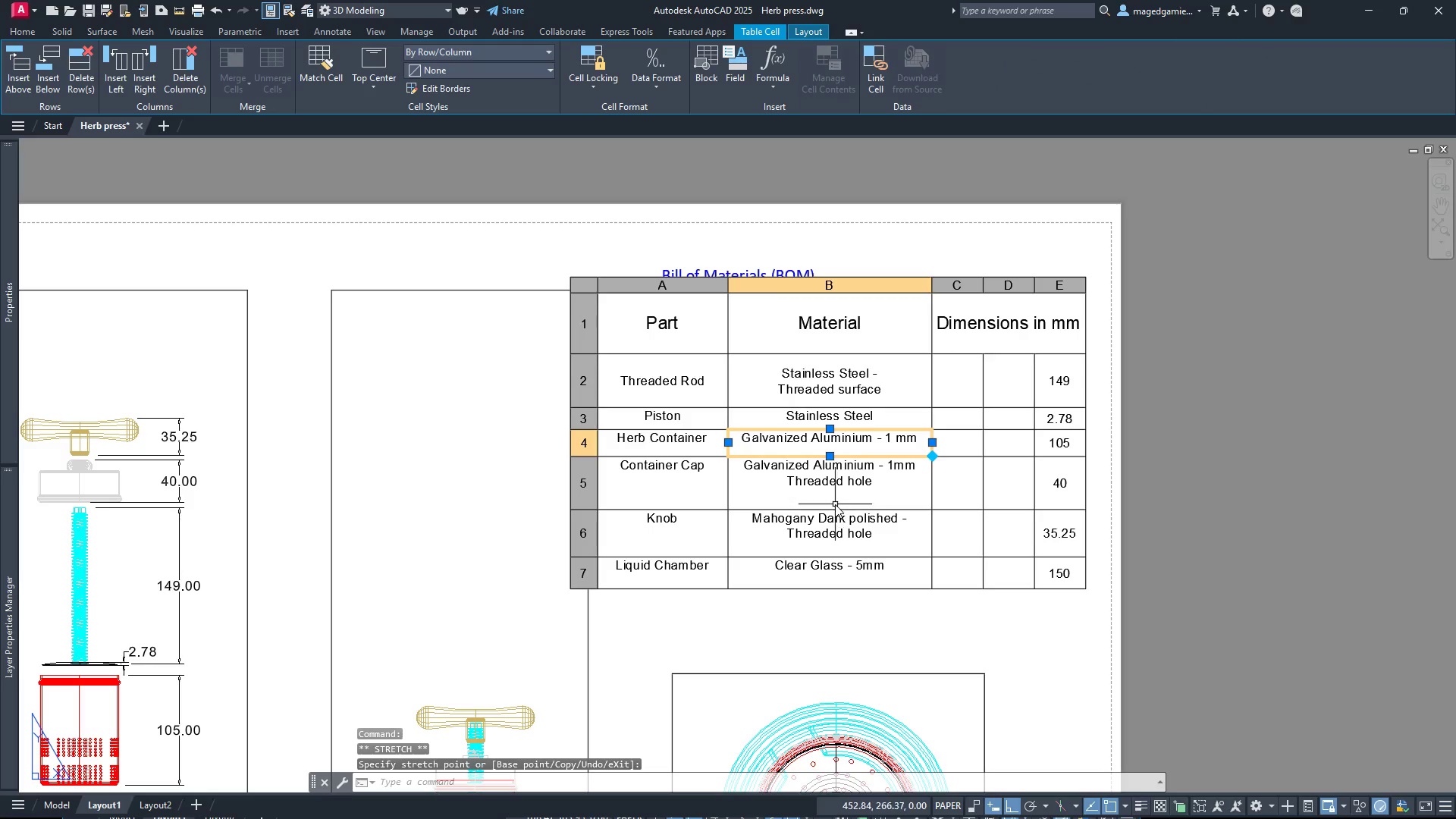 
left_click([835, 506])
 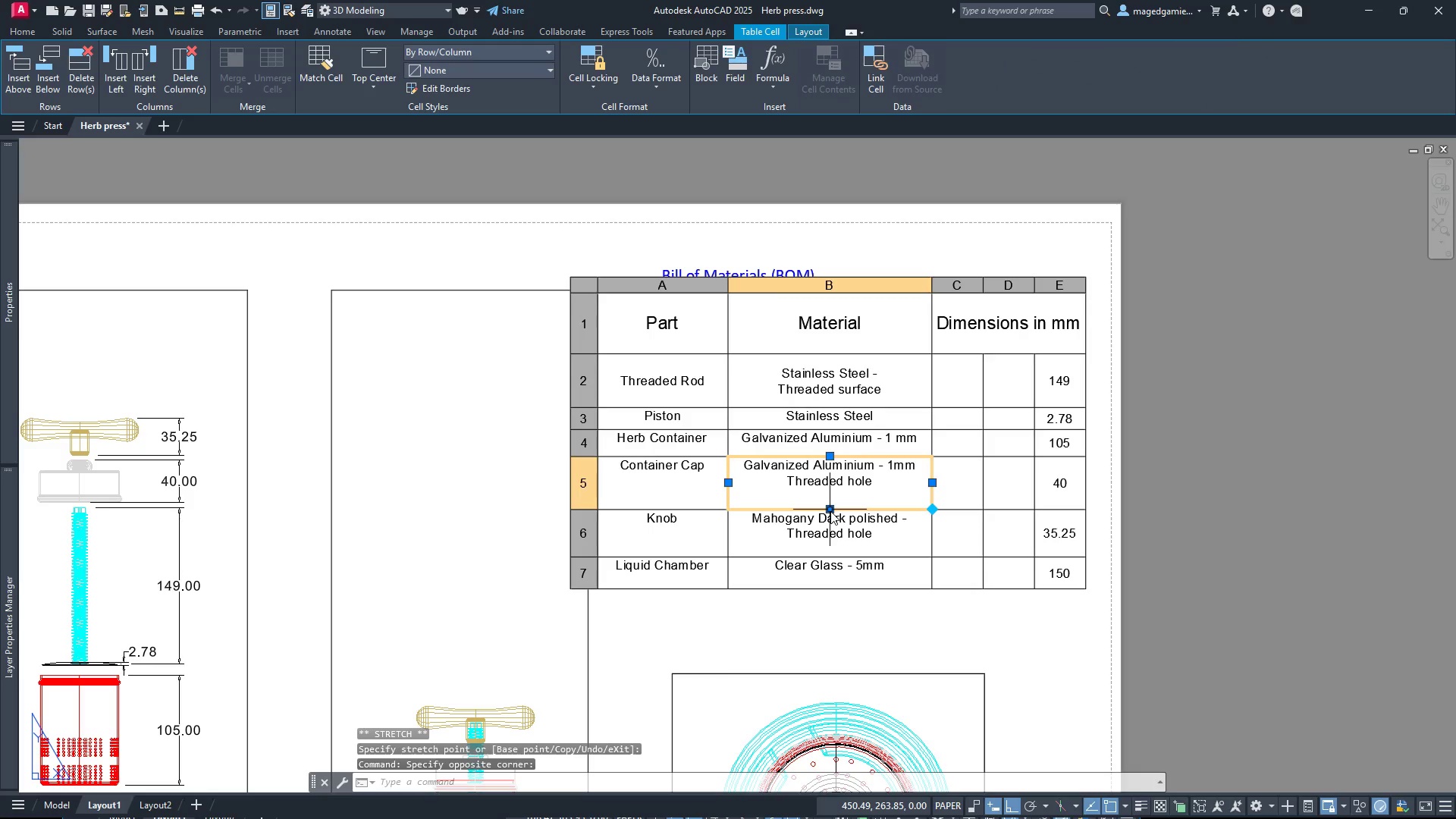 
left_click([830, 511])
 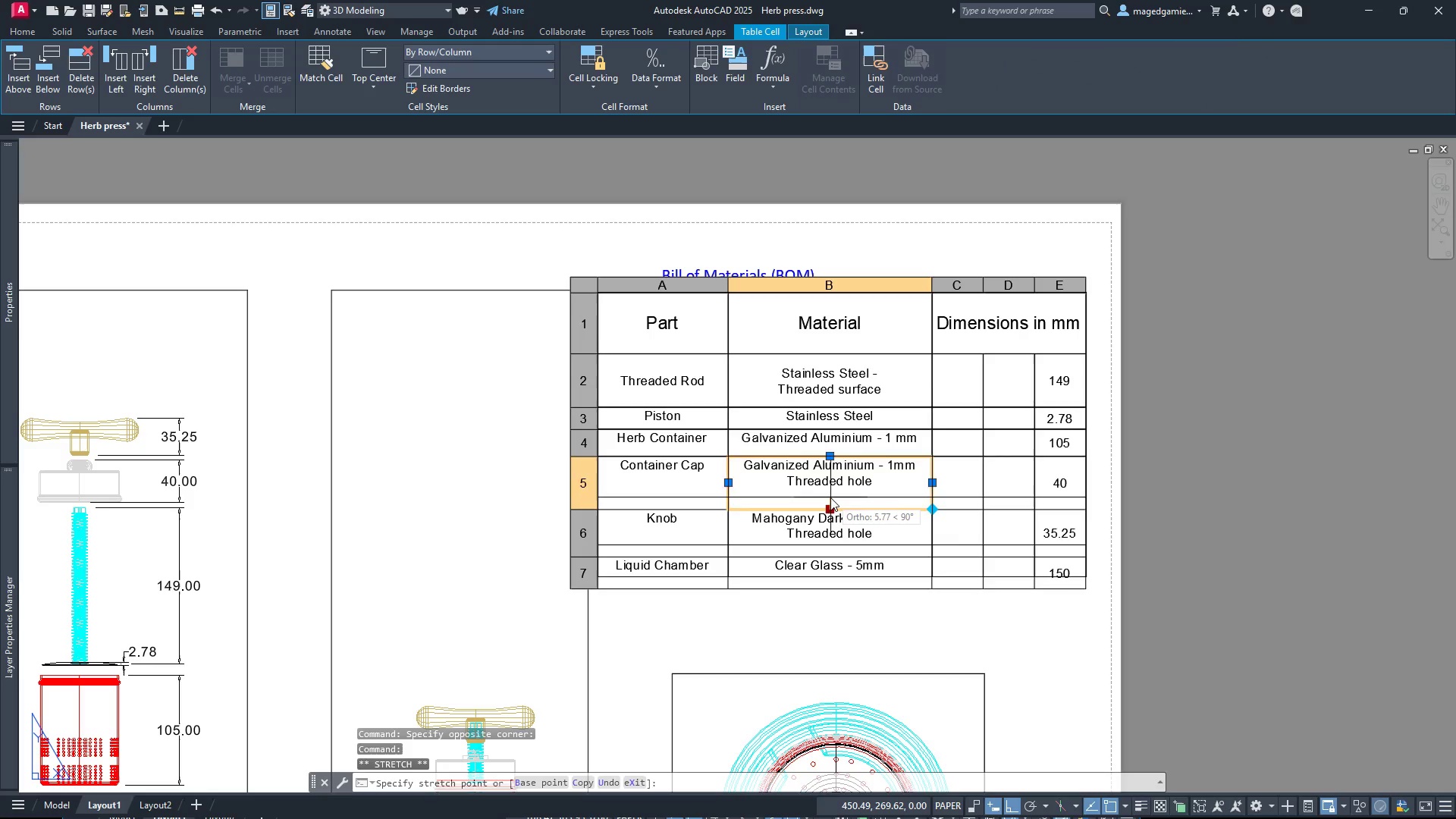 
left_click([830, 497])
 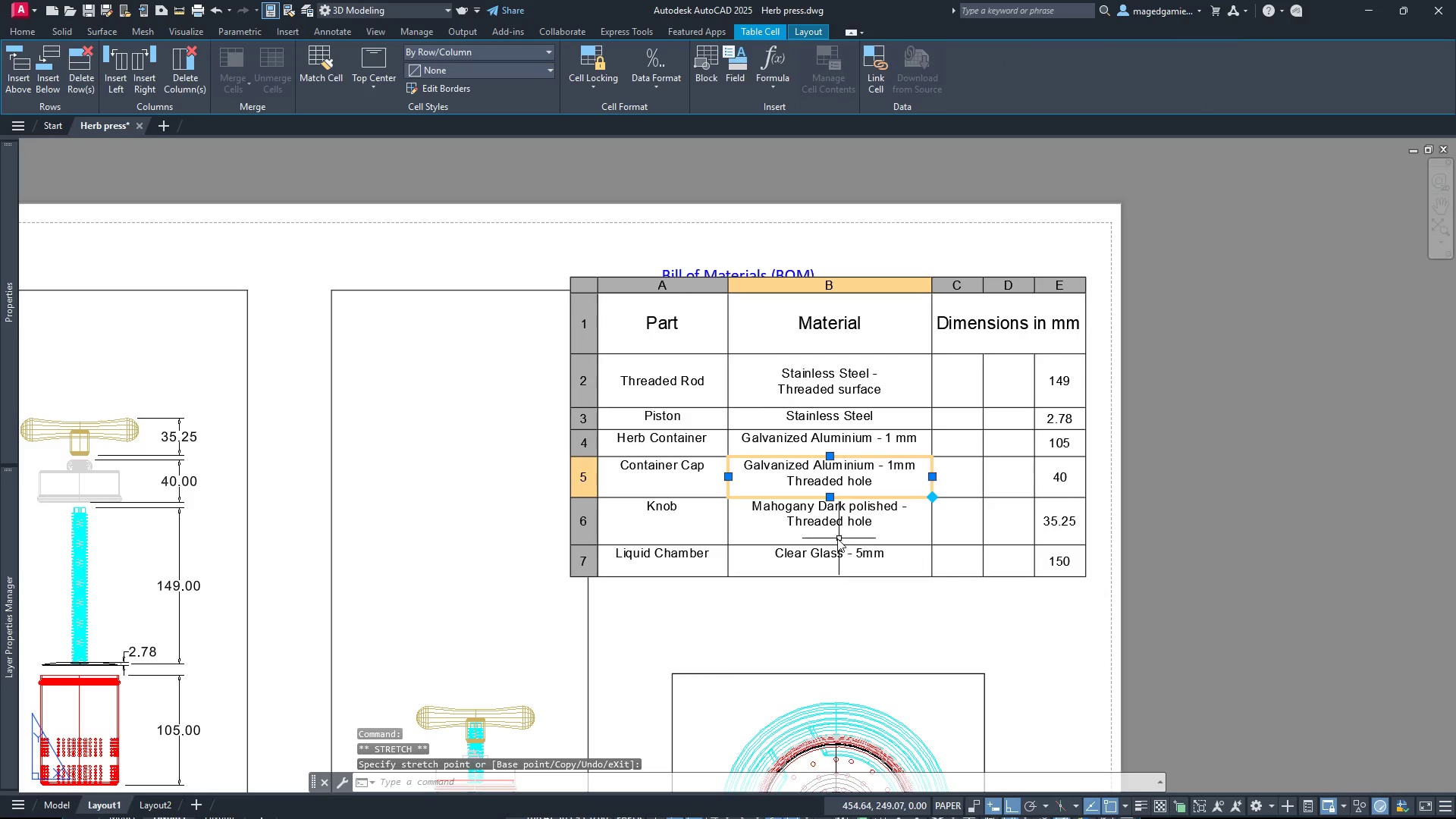 
left_click([838, 538])
 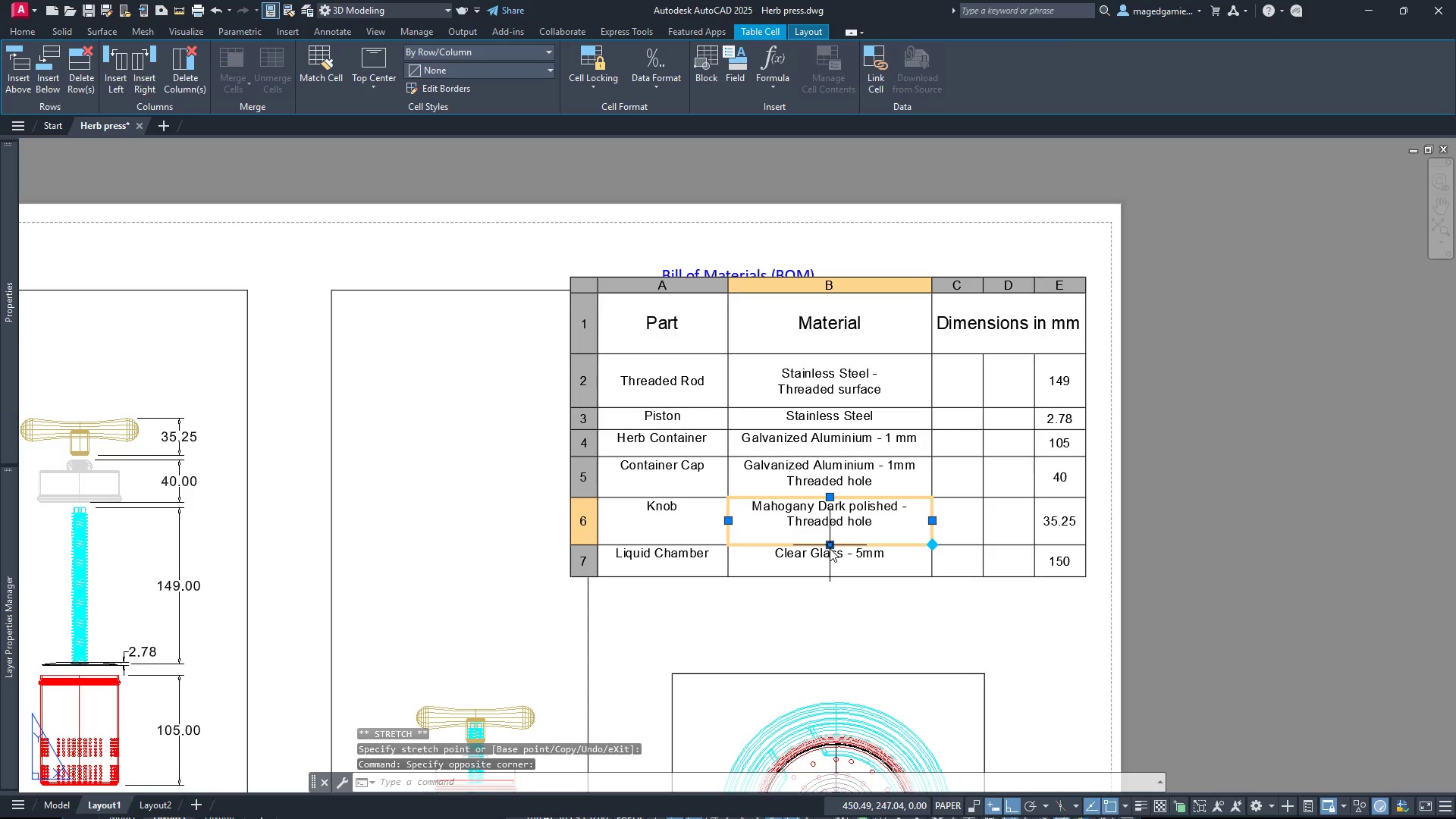 
left_click([831, 548])
 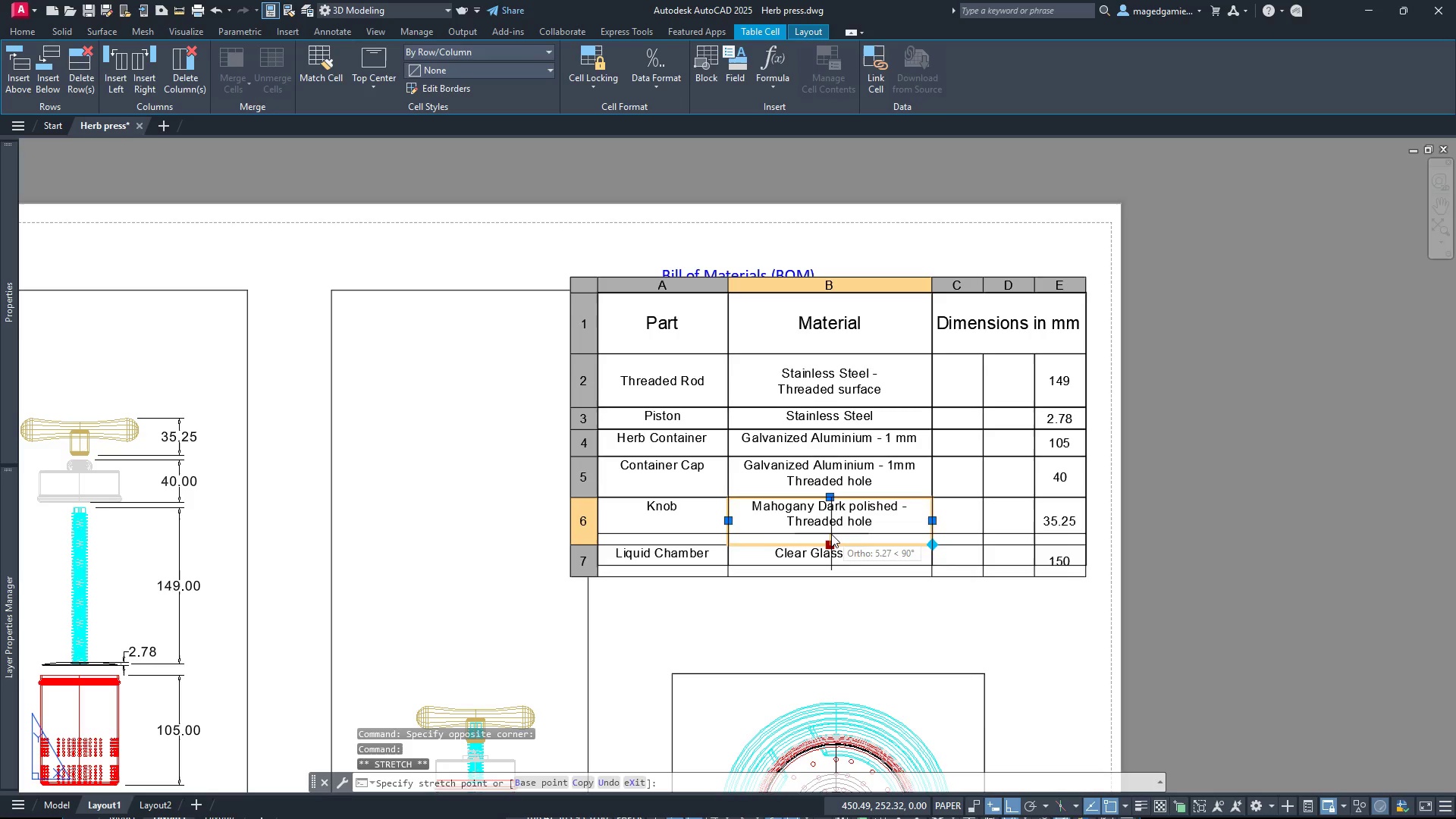 
left_click([831, 534])
 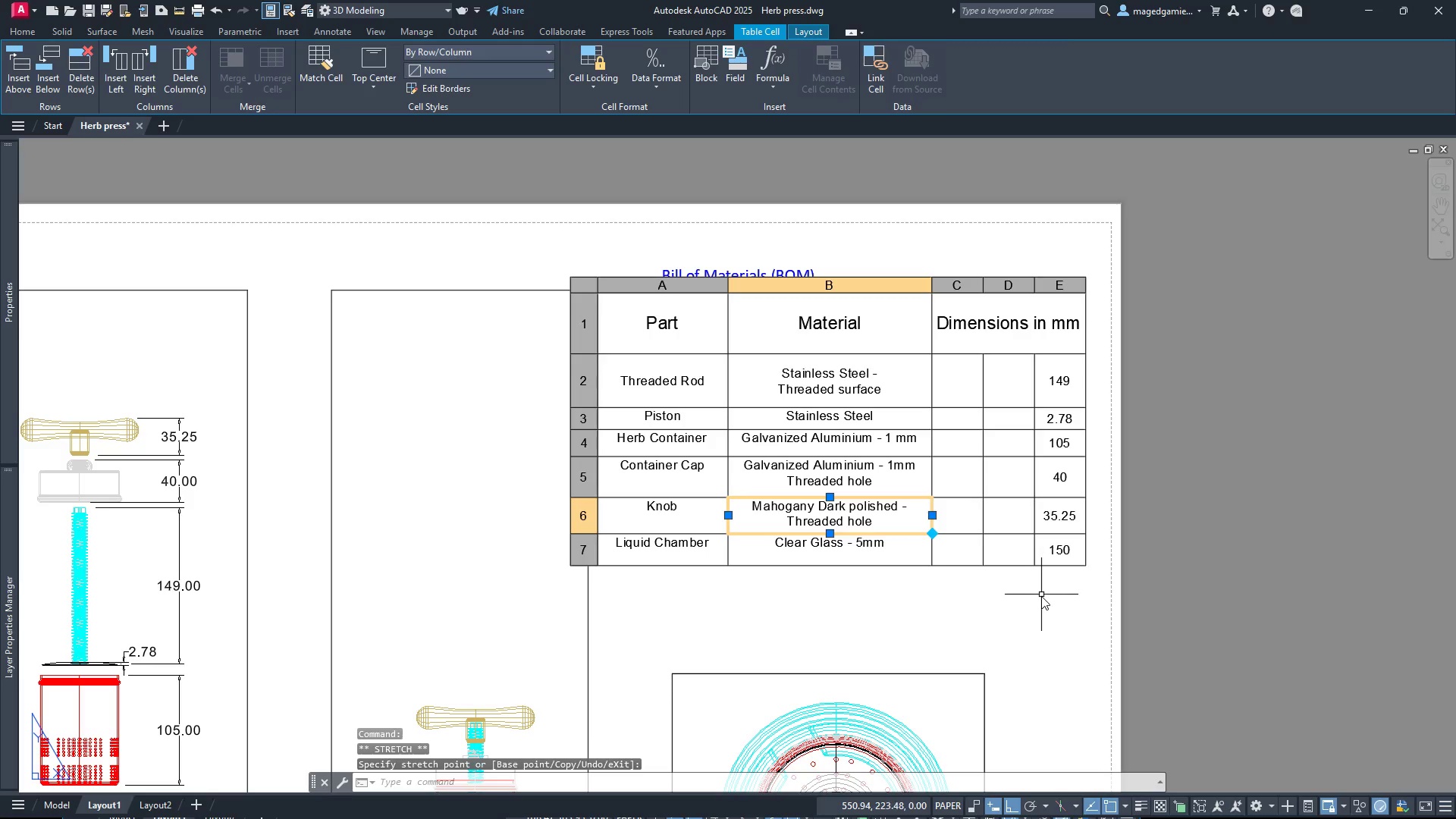 
left_click([1035, 603])
 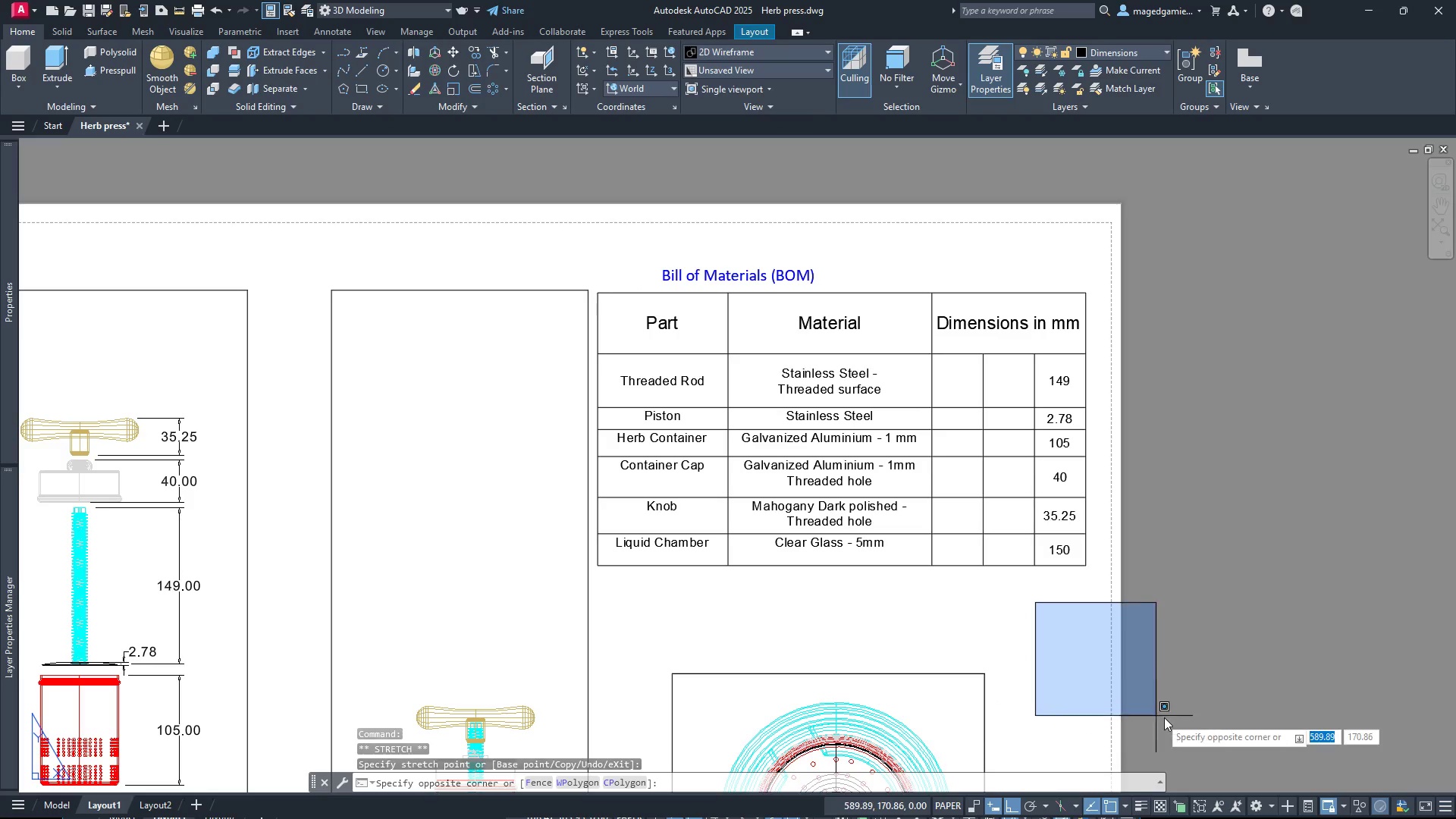 
key(Escape)
 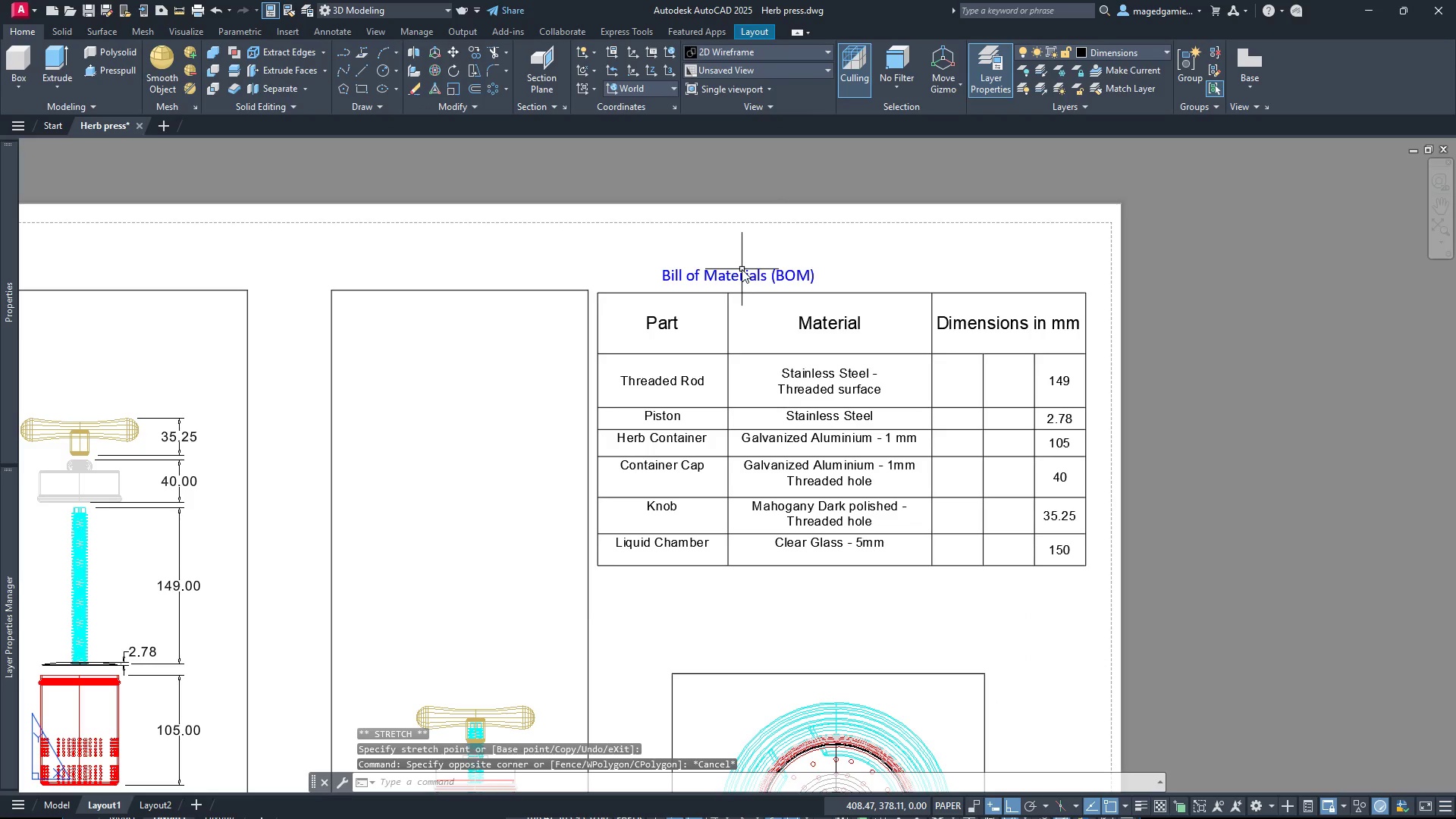 
left_click([739, 270])
 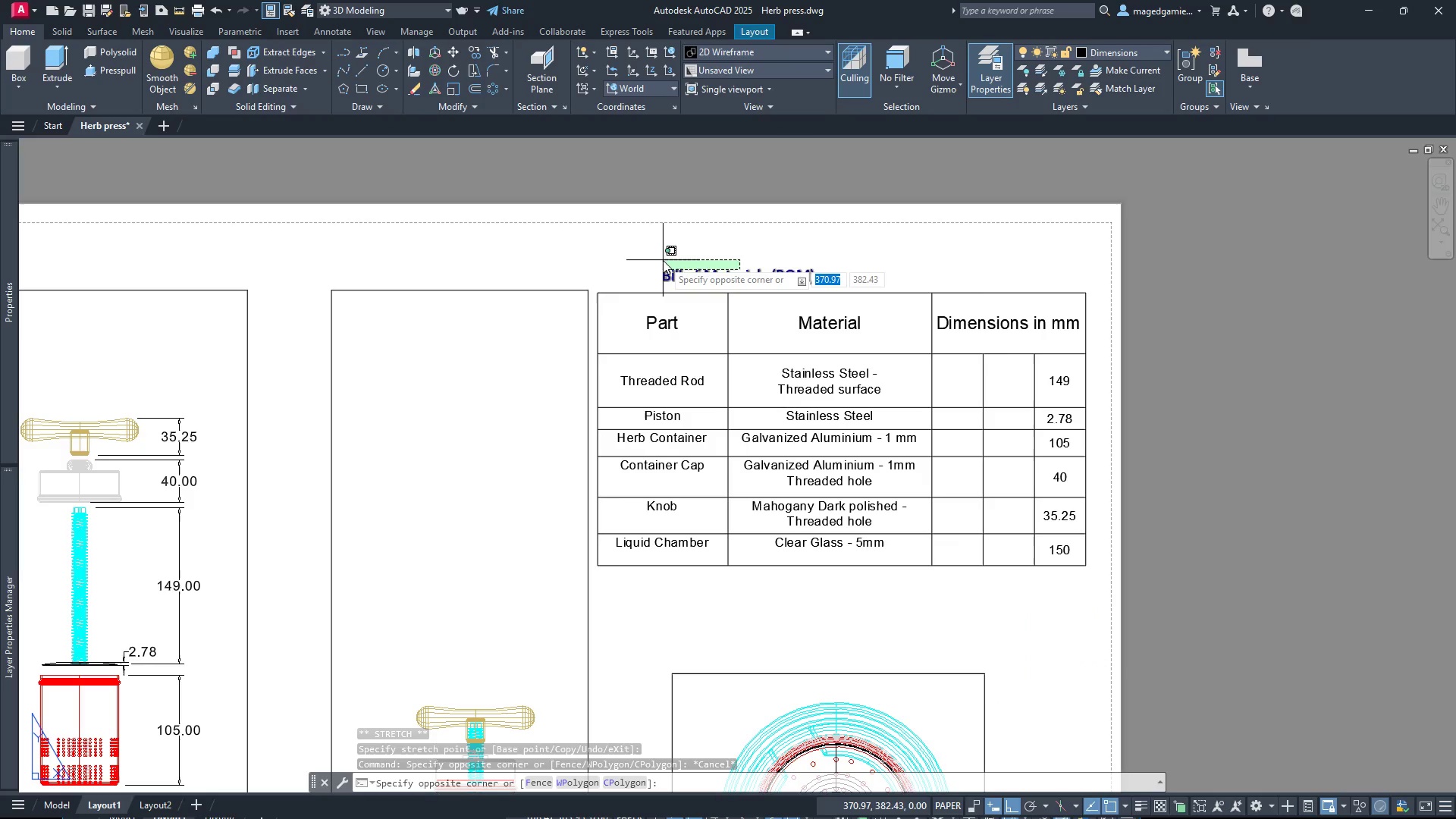 
left_click([663, 262])
 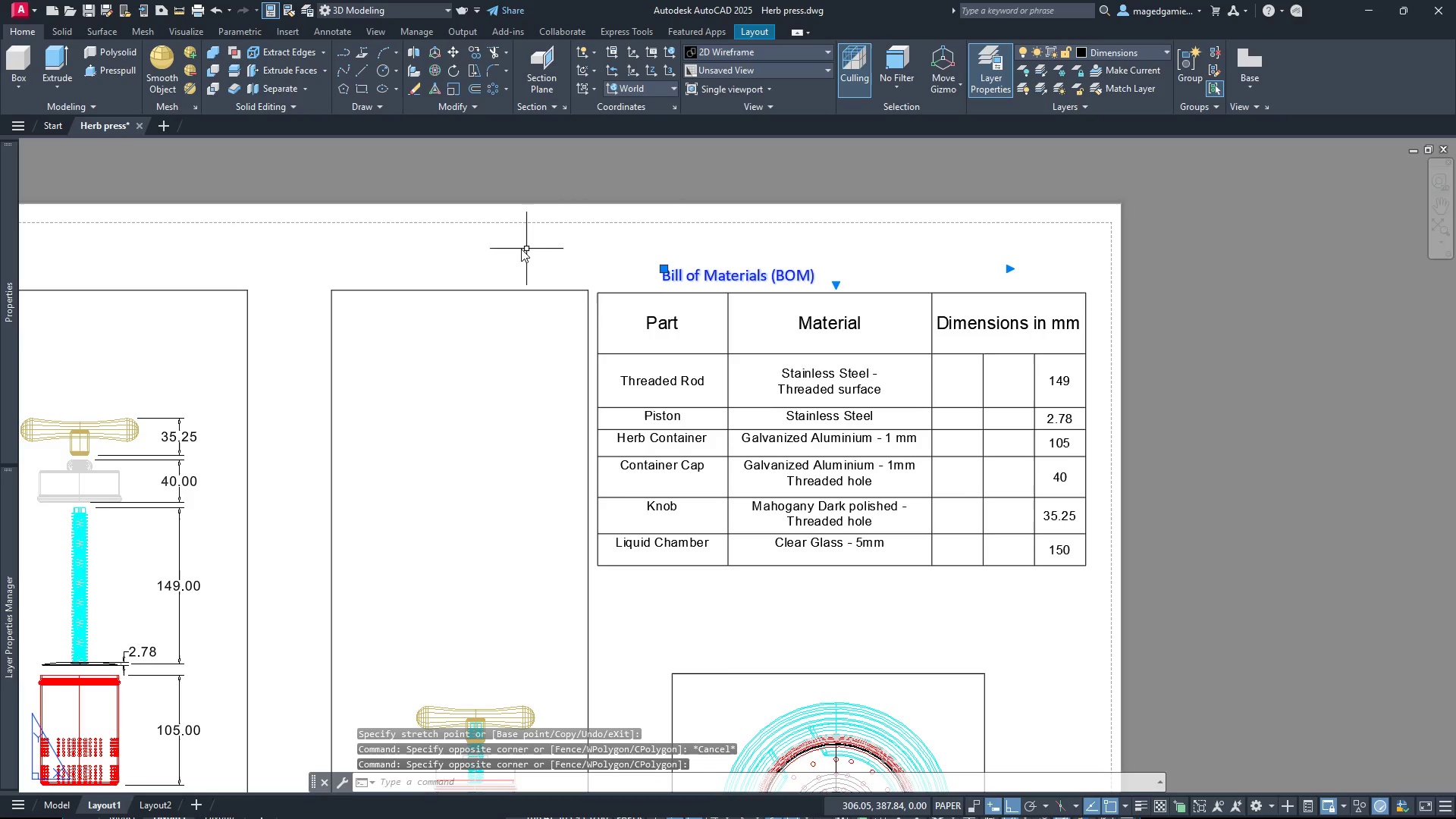 
right_click([519, 249])
 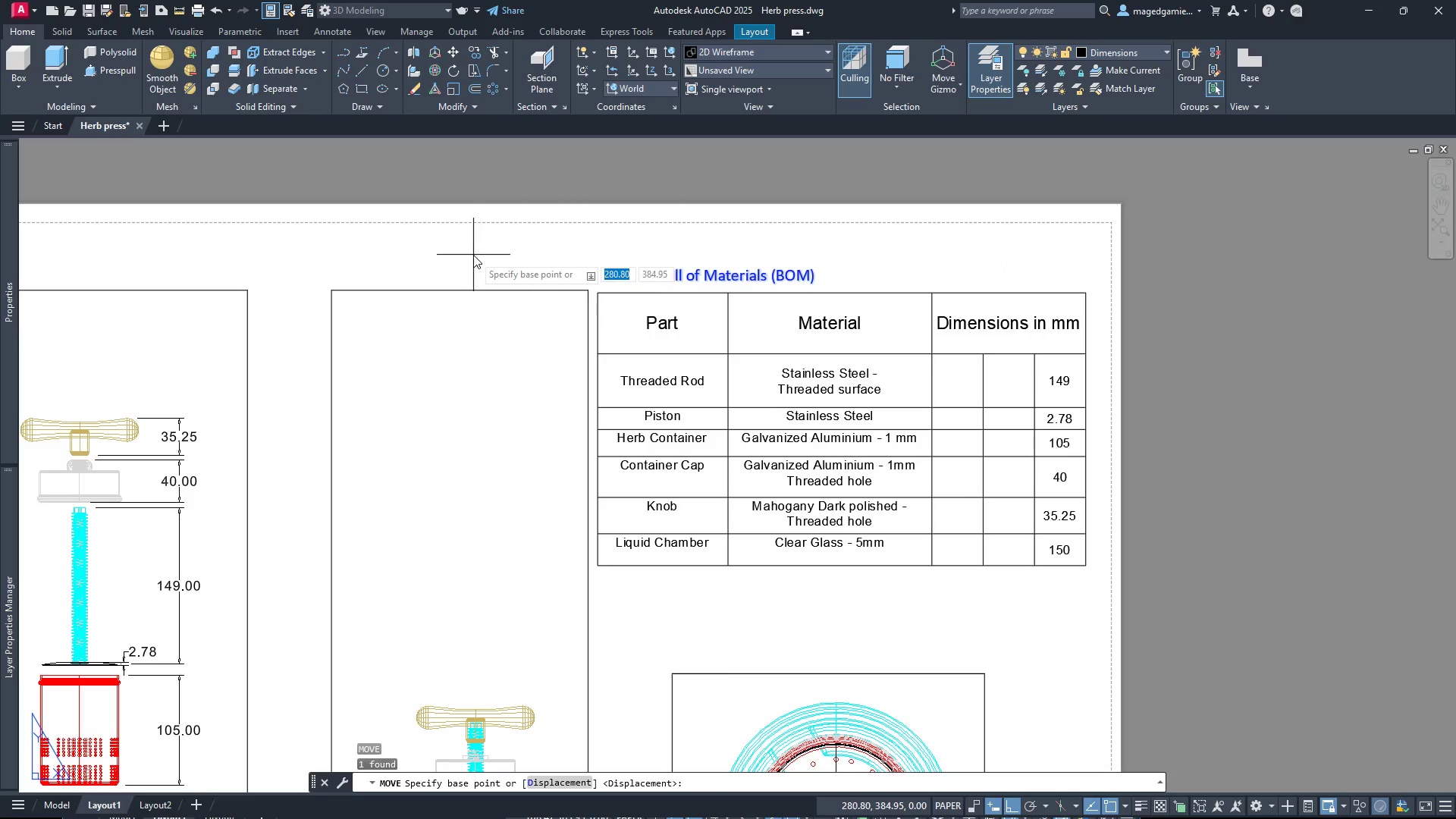 
left_click([473, 255])
 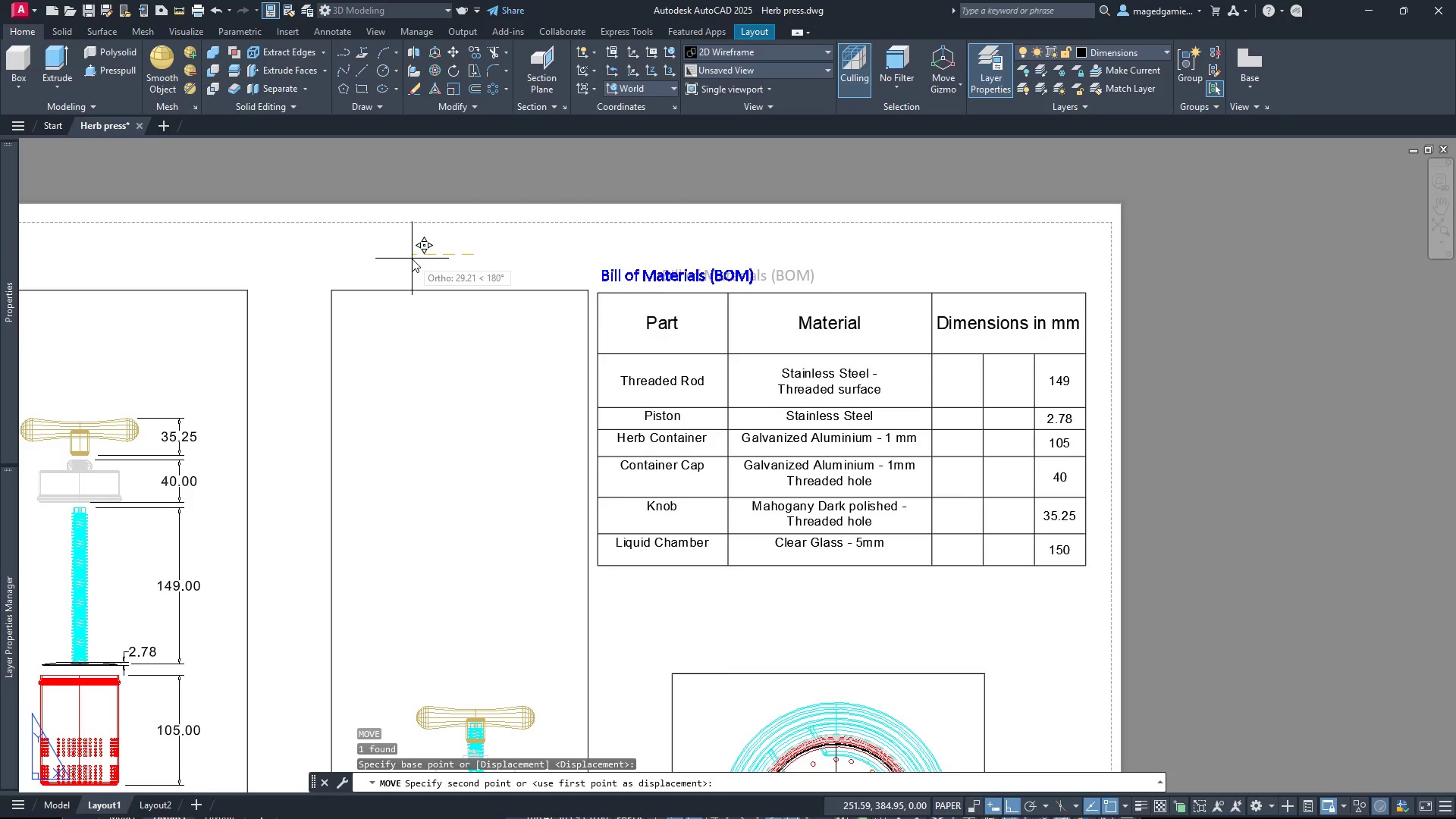 
left_click([412, 259])
 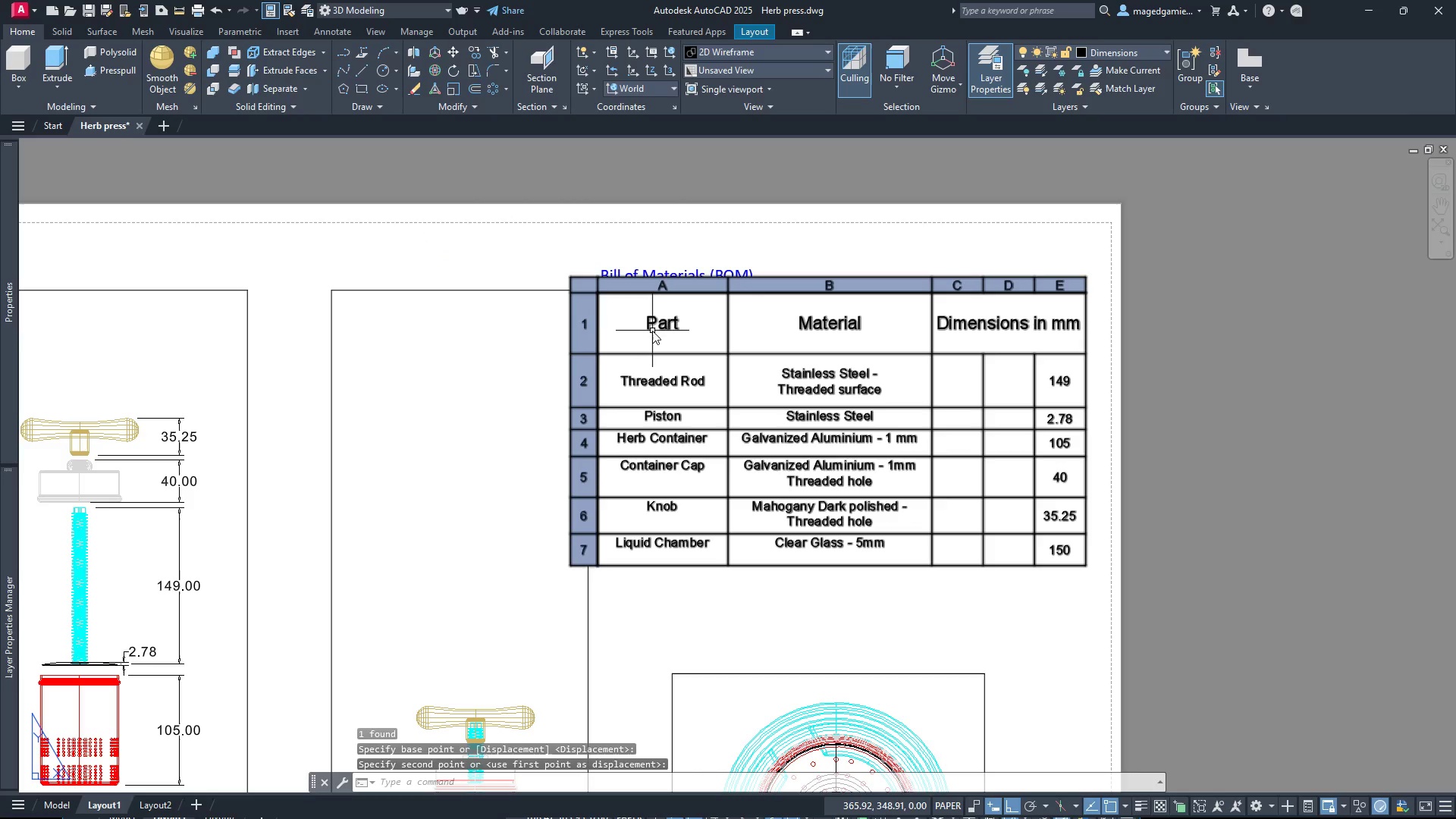 
left_click([654, 329])
 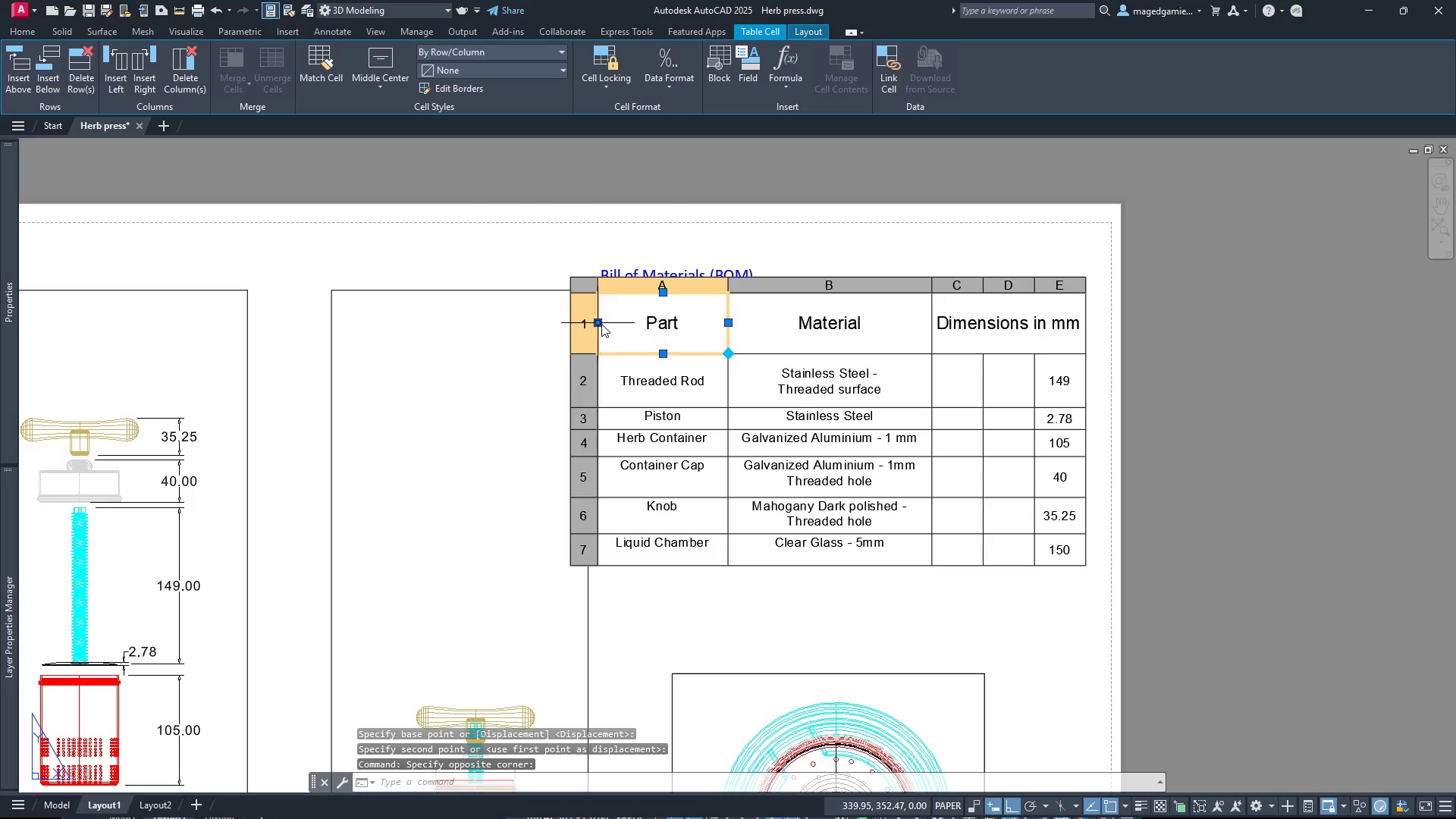 
left_click([600, 324])
 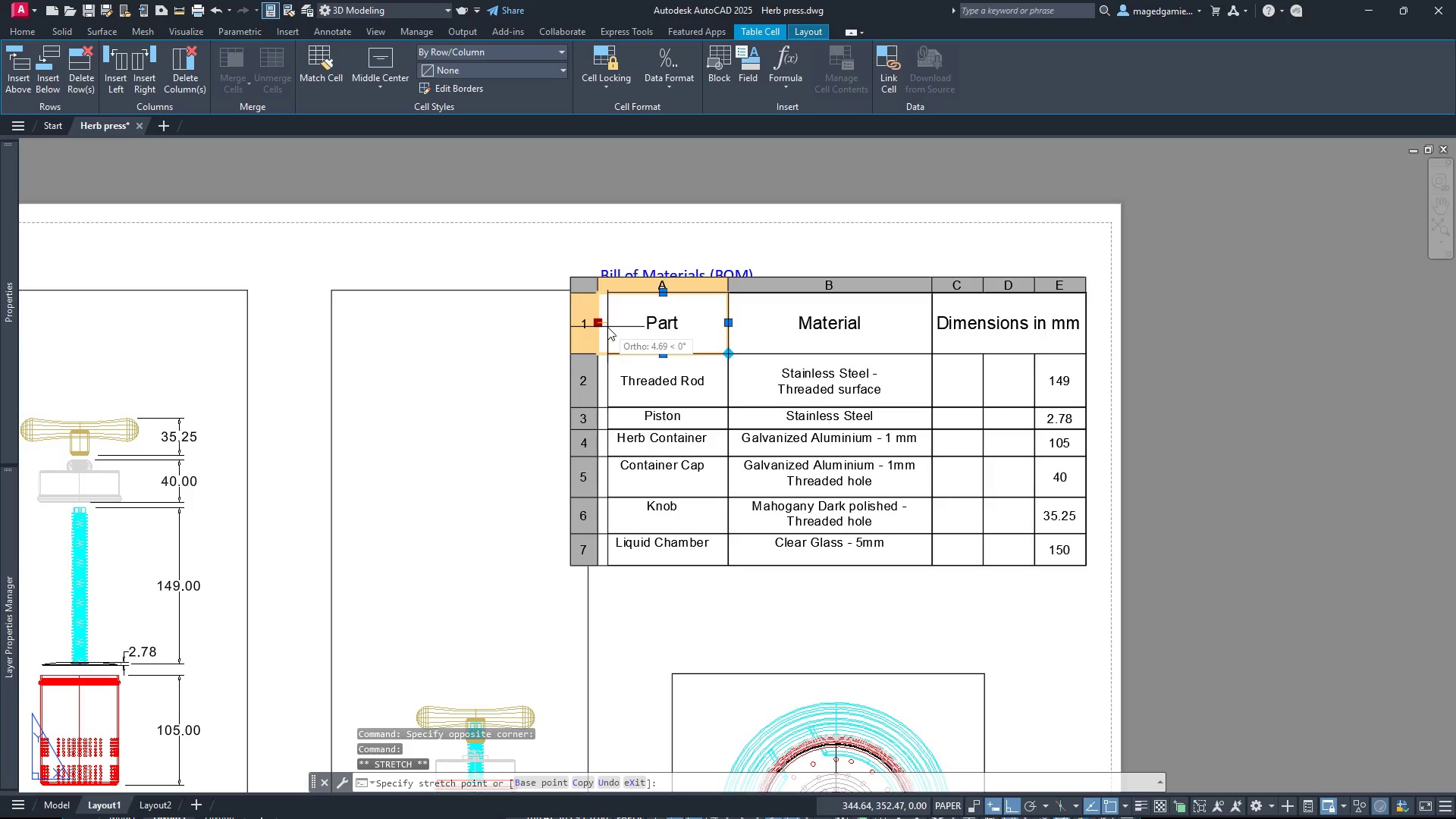 
left_click([610, 327])
 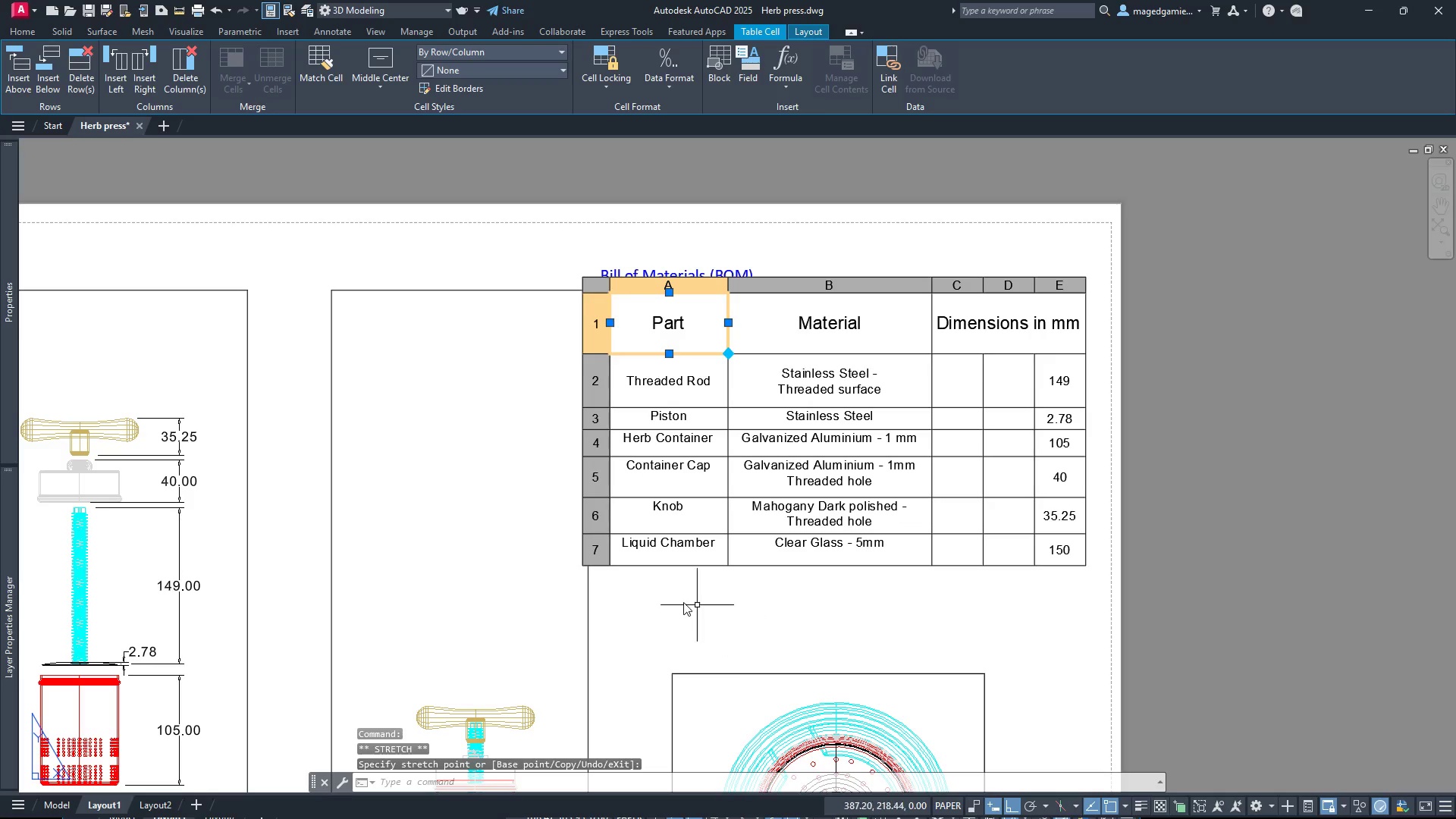 
left_click([671, 602])
 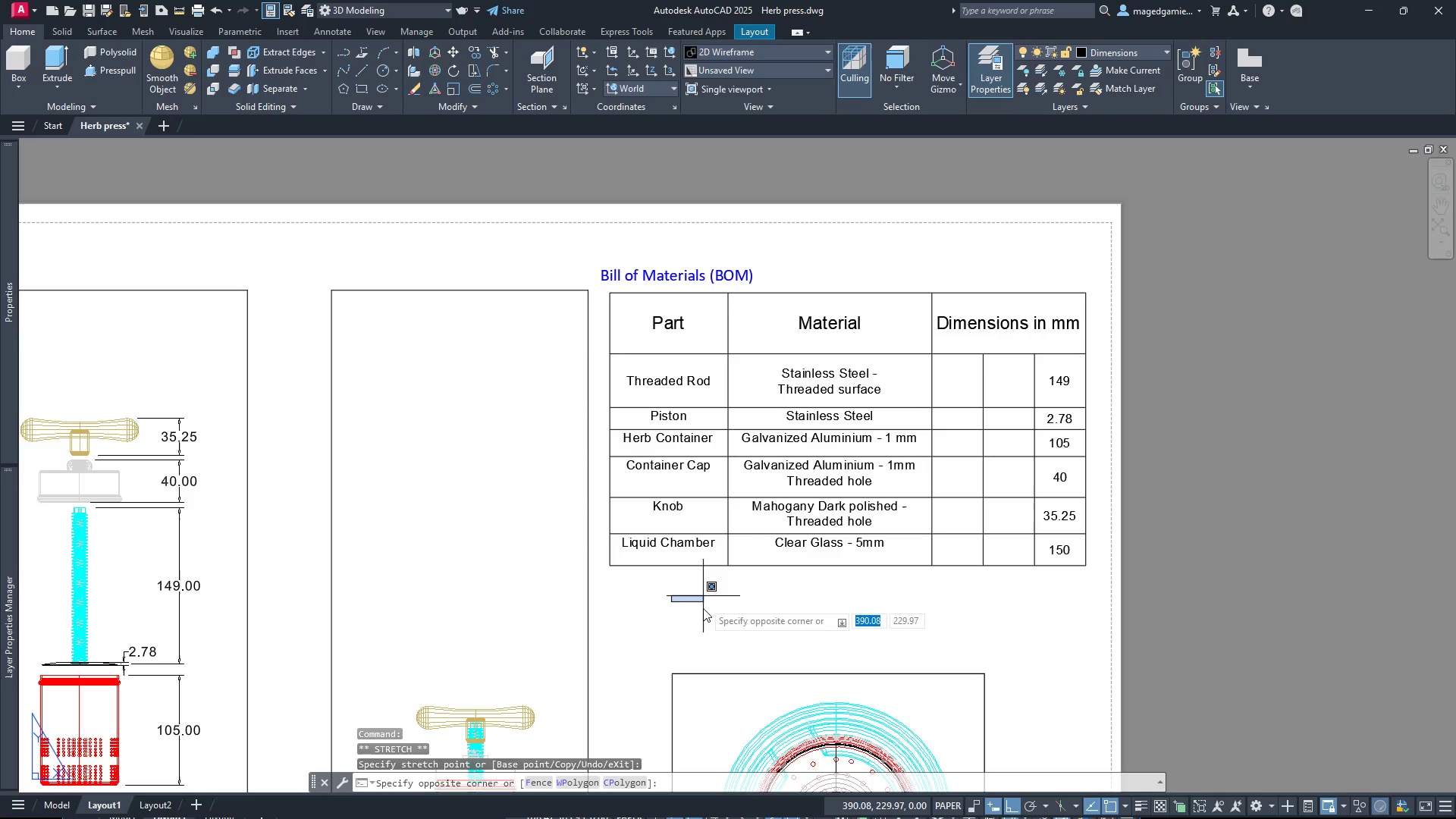 
key(Escape)
 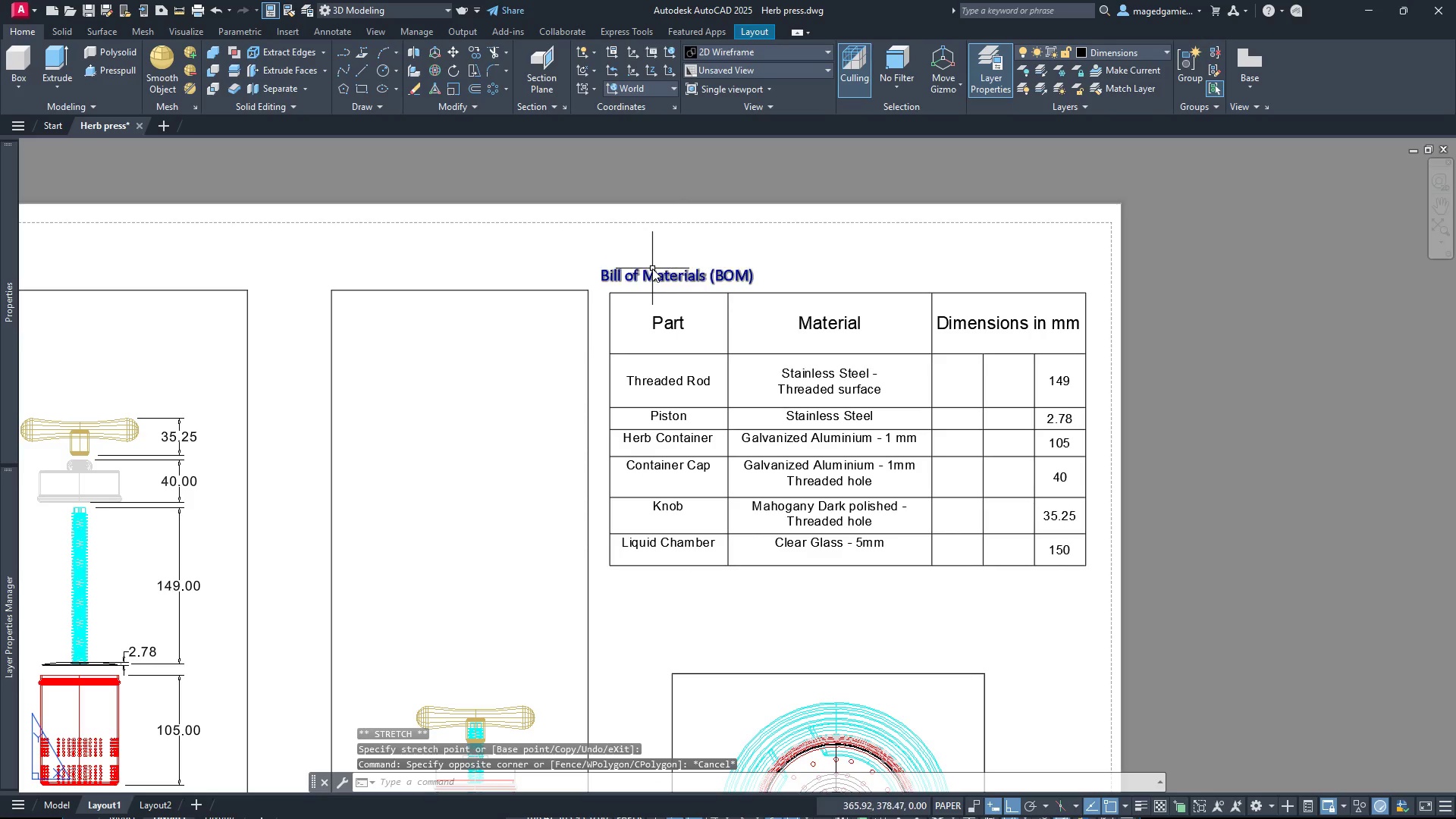 
left_click([652, 268])
 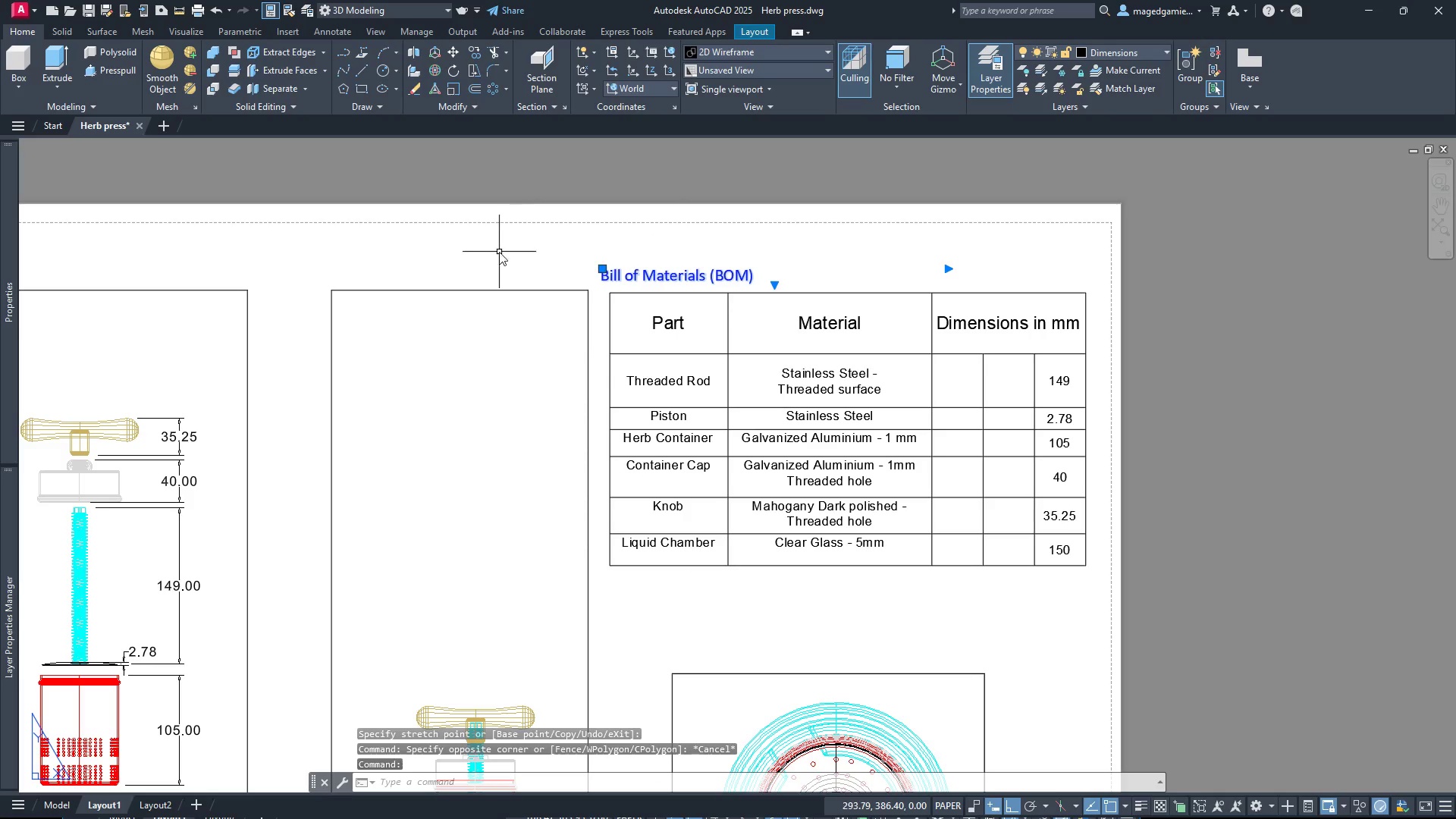 
right_click([497, 252])
 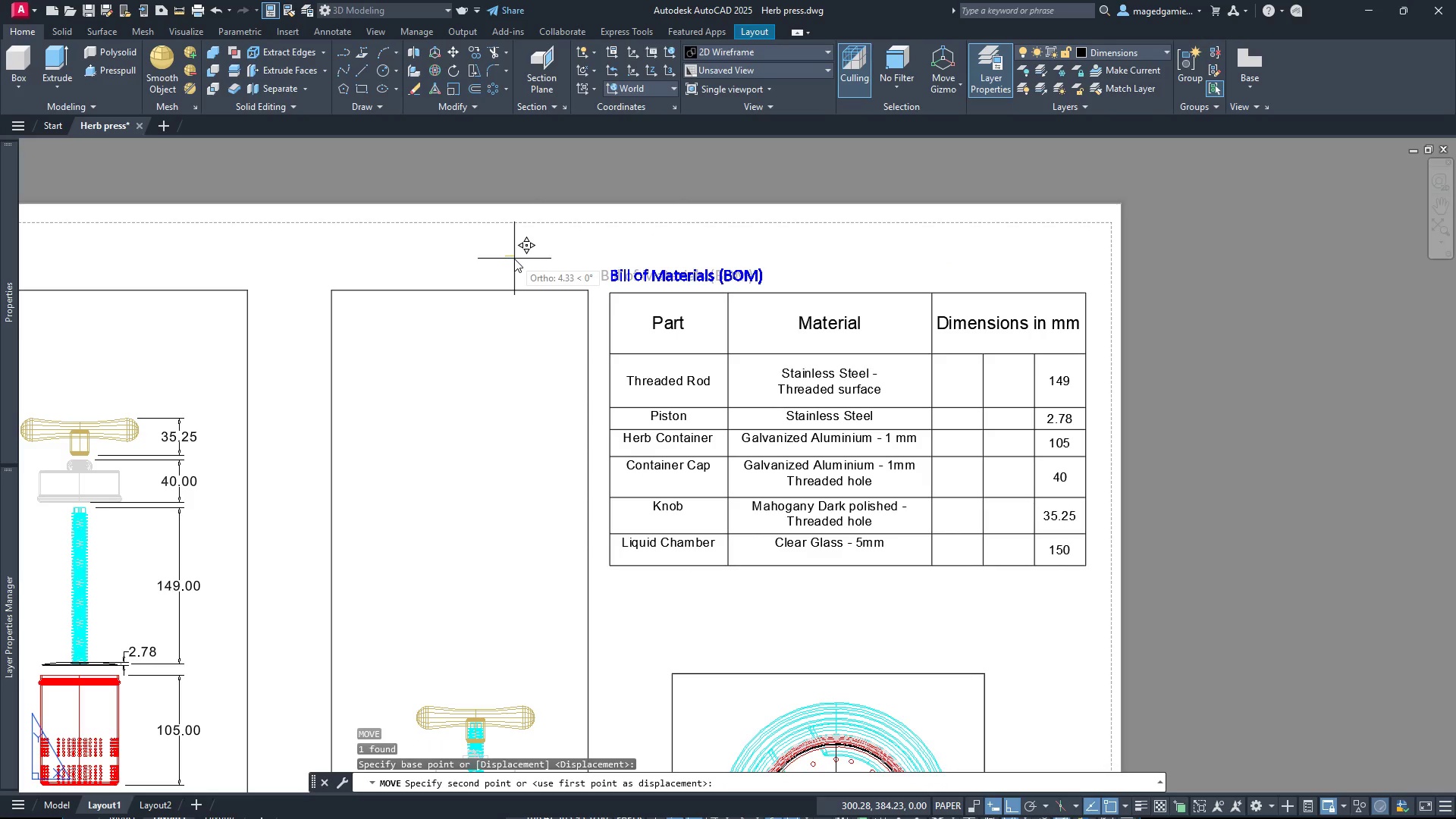 
left_click([513, 259])
 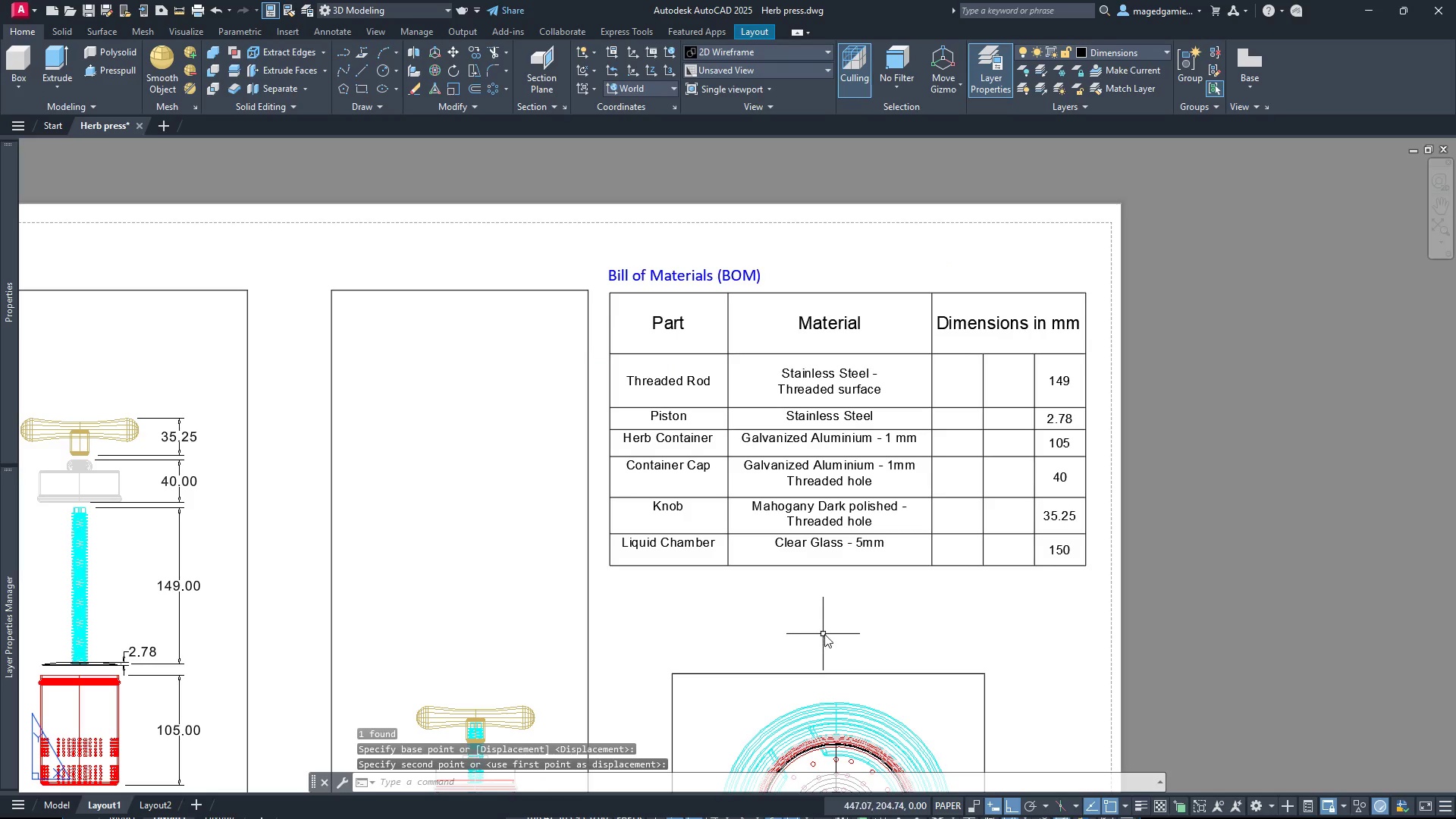 
key(Escape)
 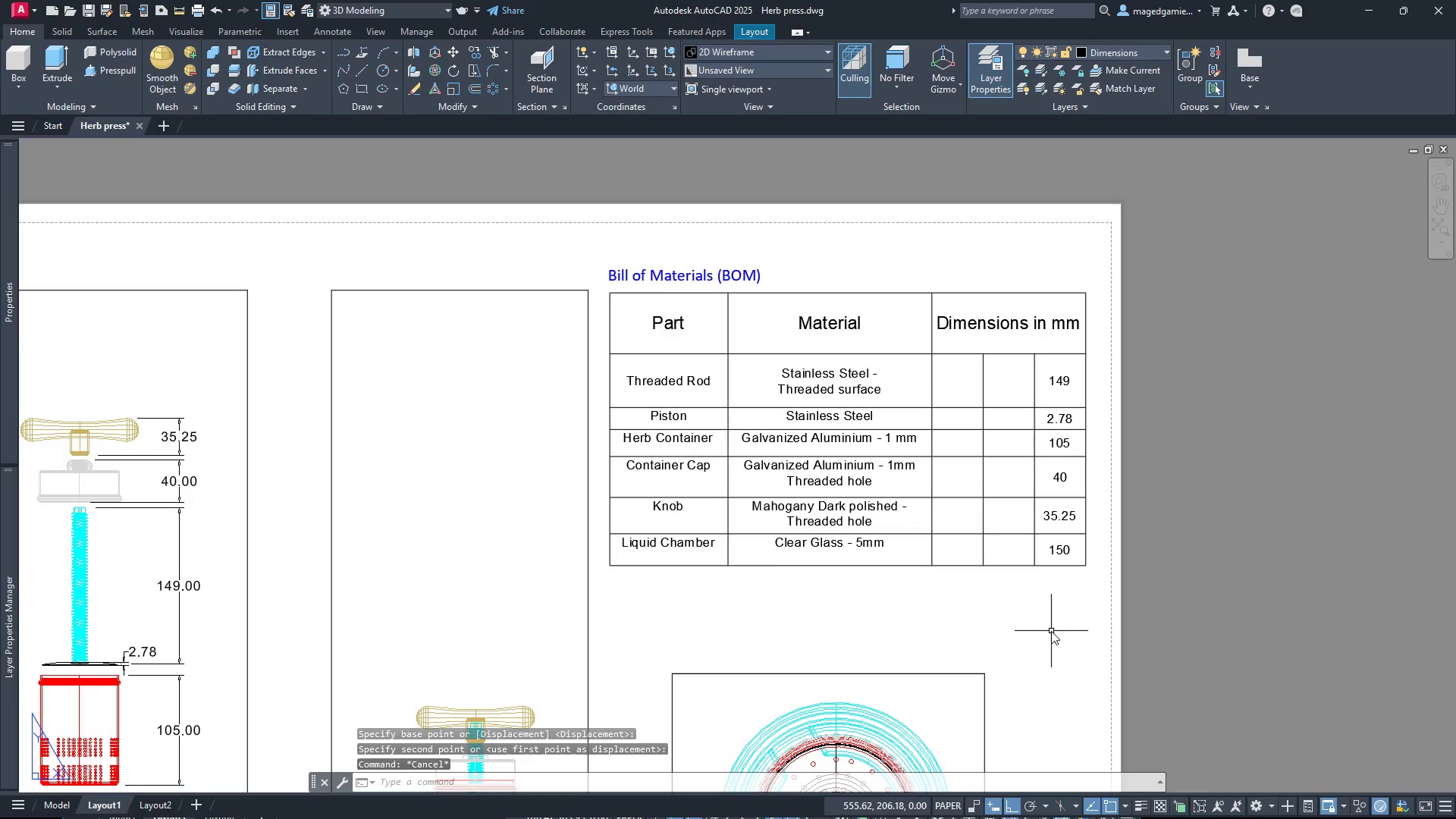 
scroll: coordinate [1067, 469], scroll_direction: down, amount: 2.0
 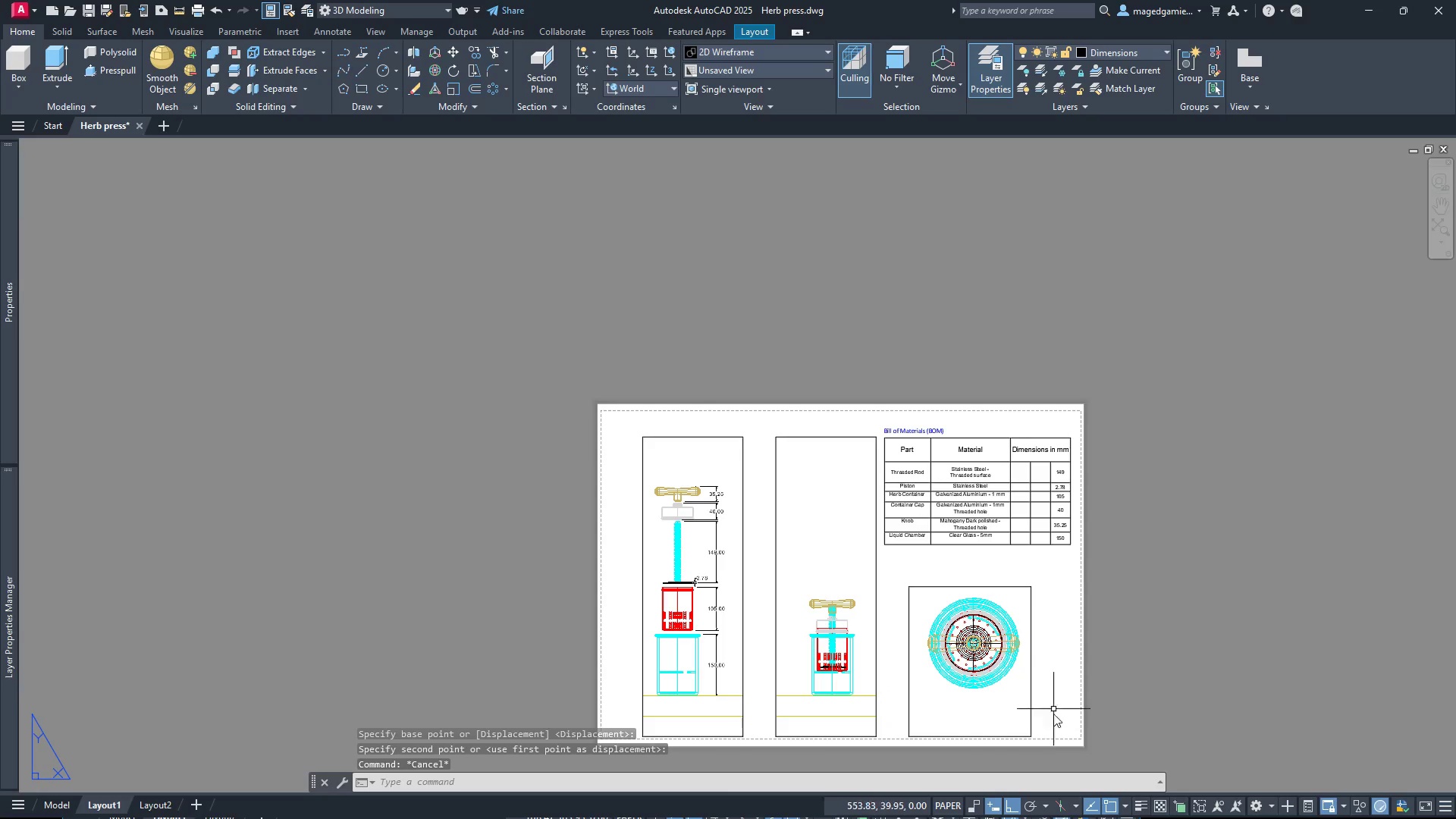 
scroll: coordinate [1048, 748], scroll_direction: up, amount: 2.0
 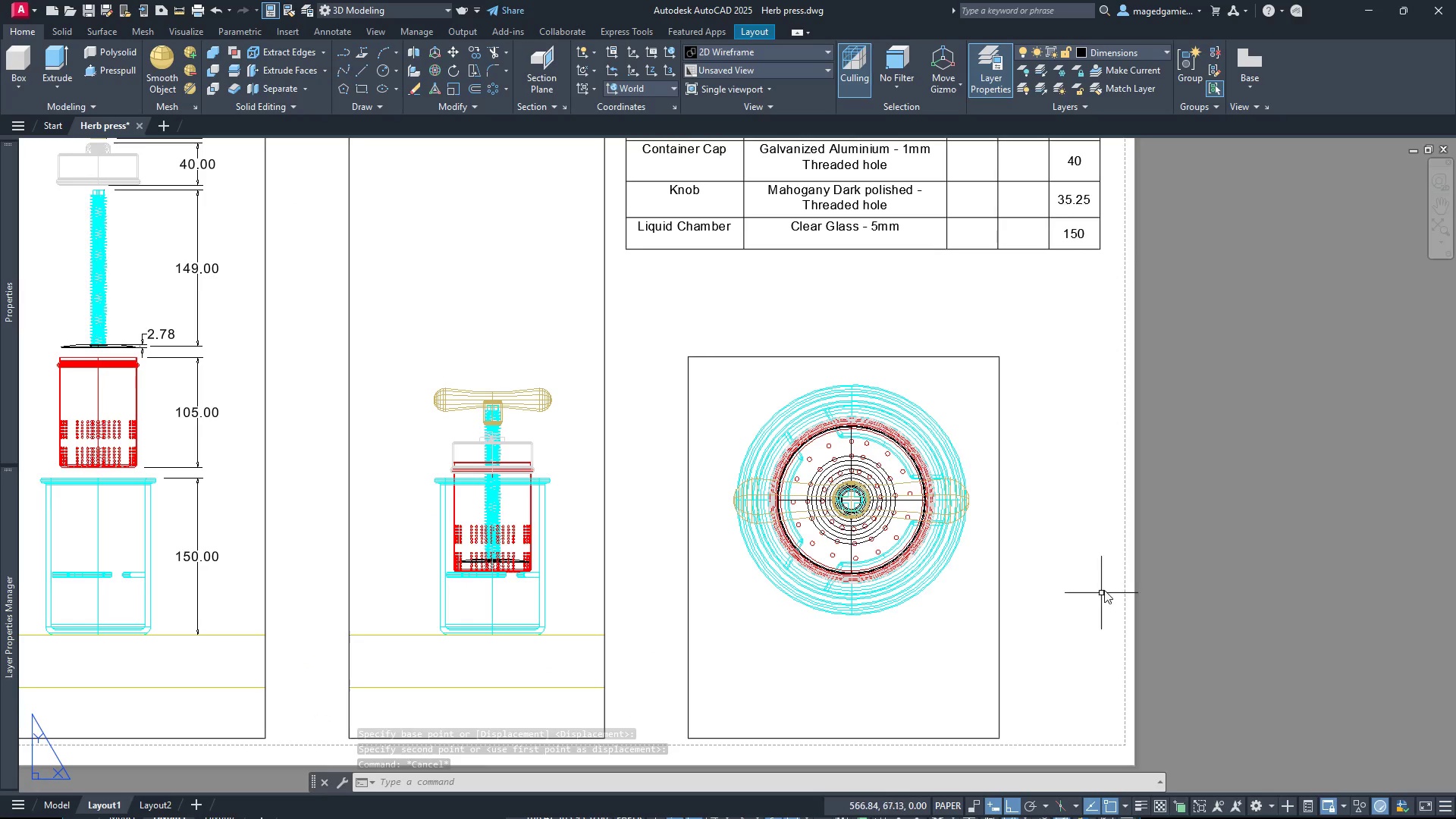 
scroll: coordinate [1126, 583], scroll_direction: down, amount: 1.0
 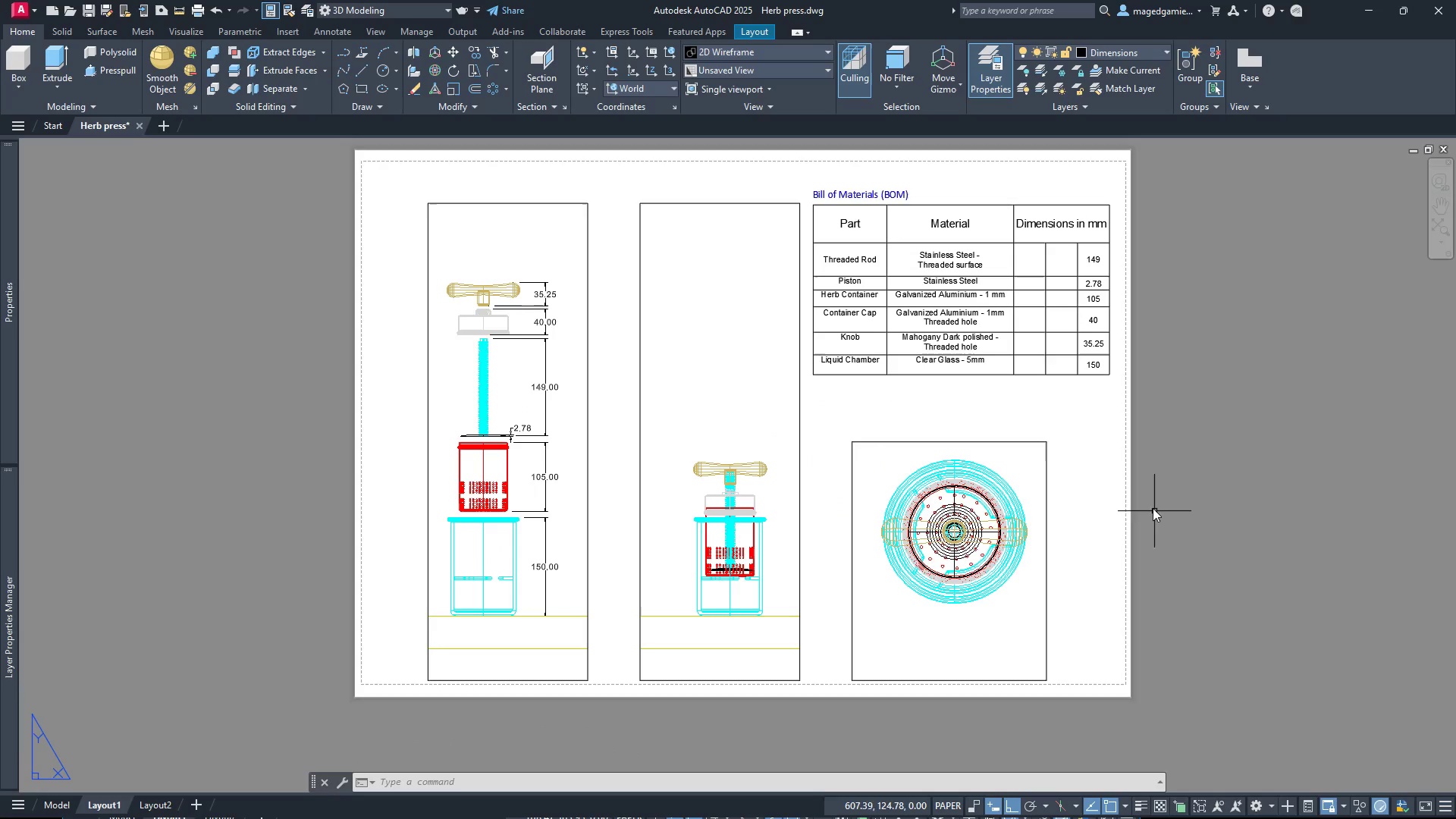 
left_click([1087, 481])
 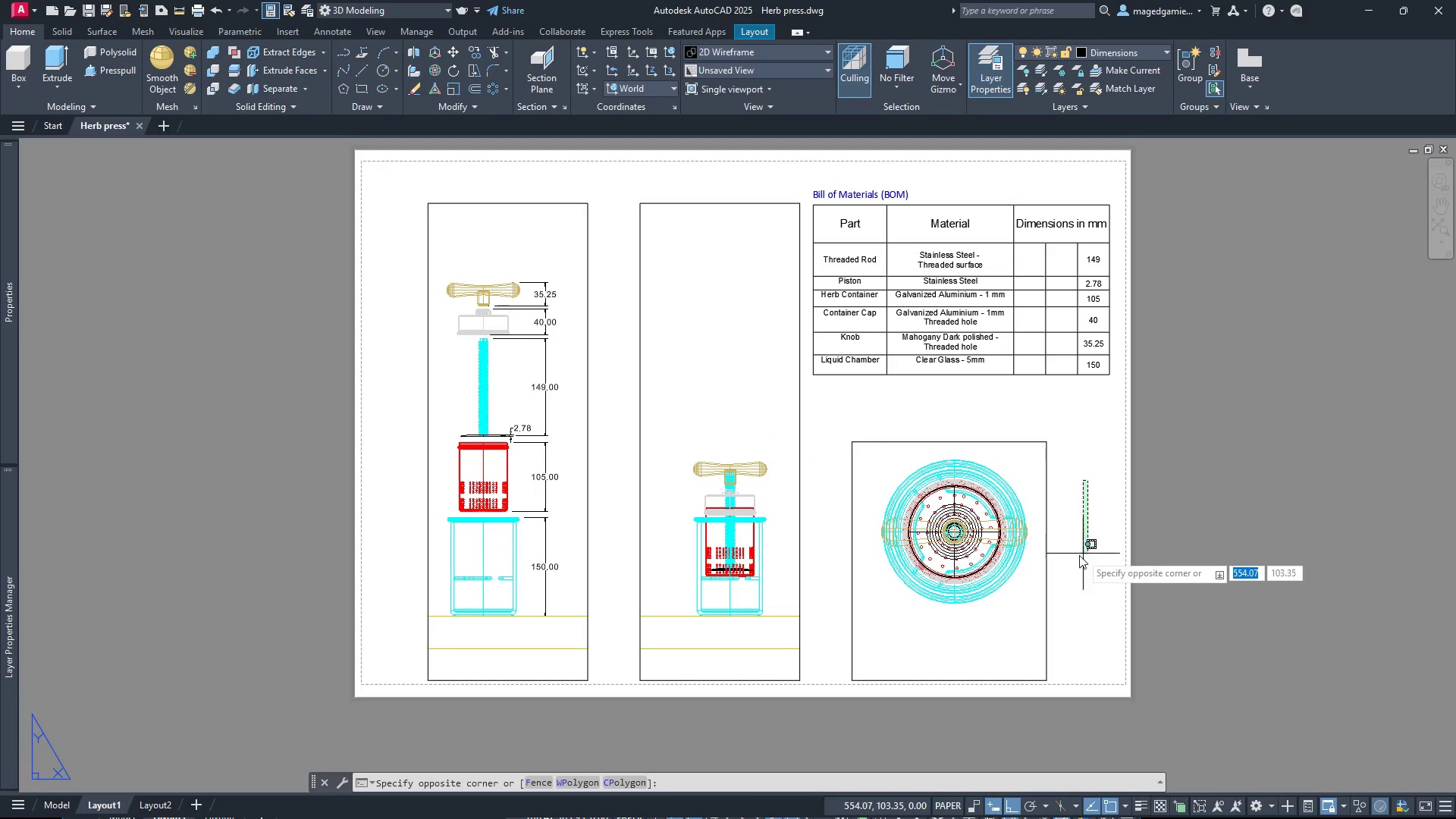 
left_click([1079, 555])
 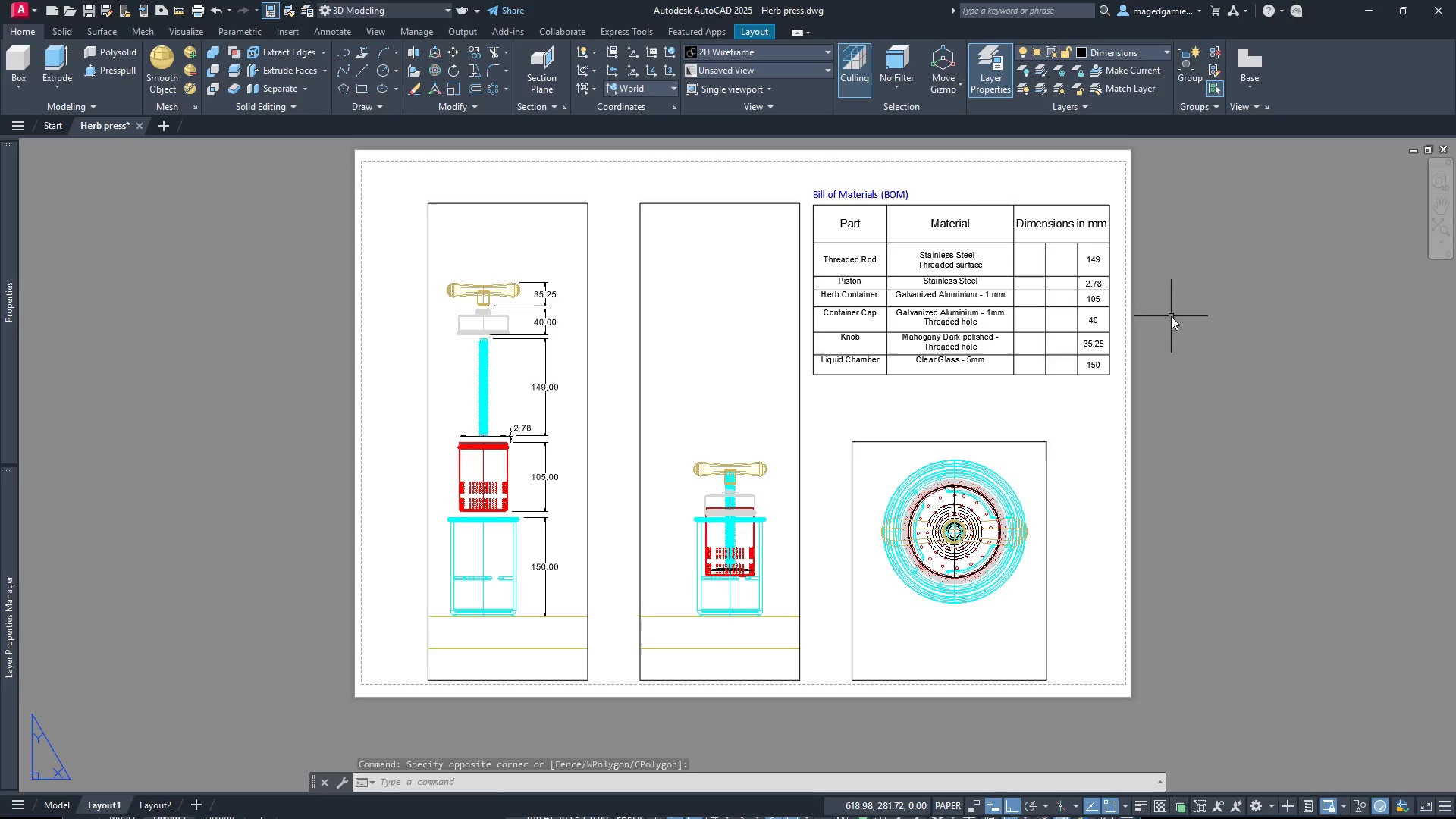 
wait(8.53)
 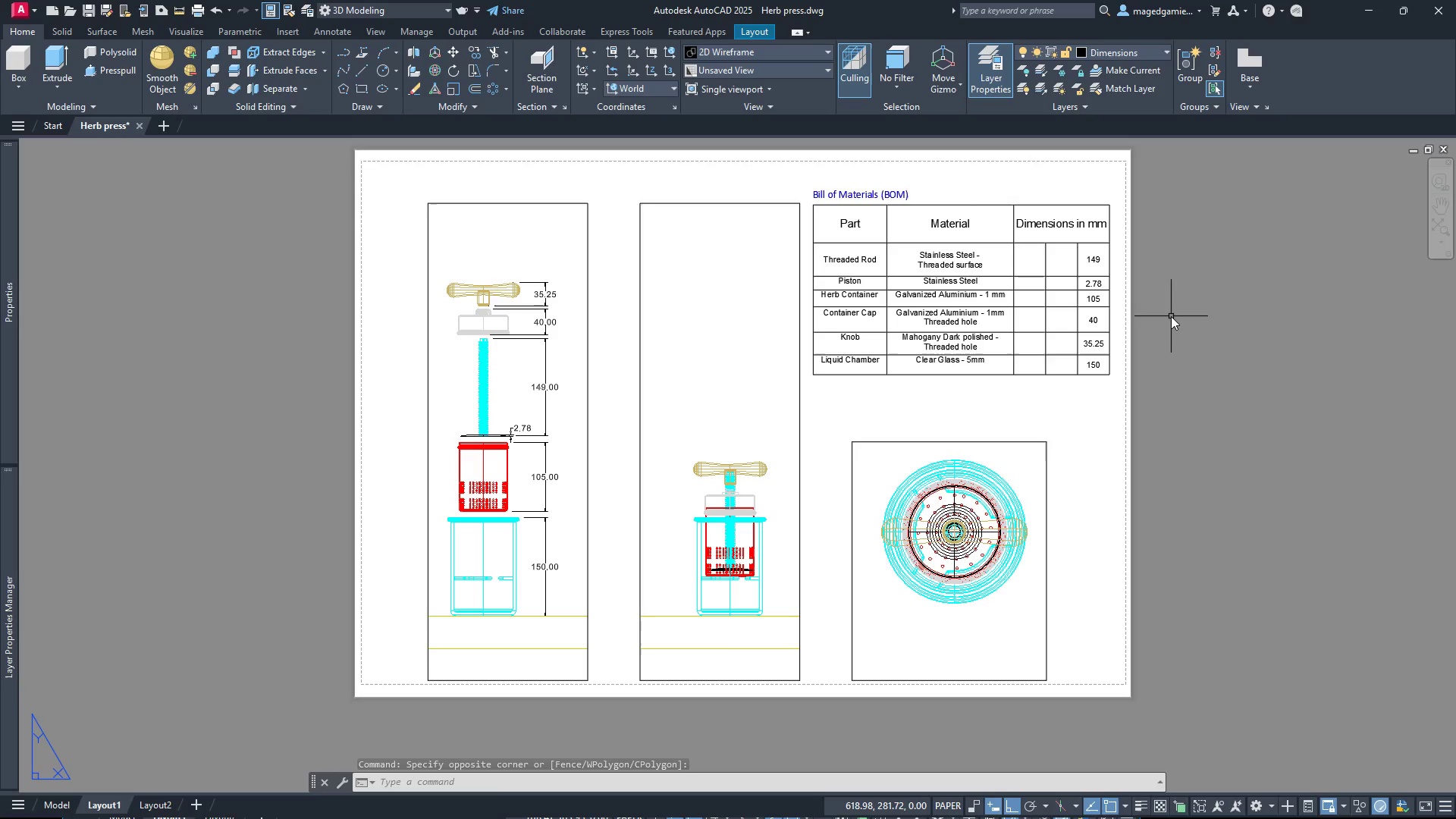 
left_click([799, 372])
 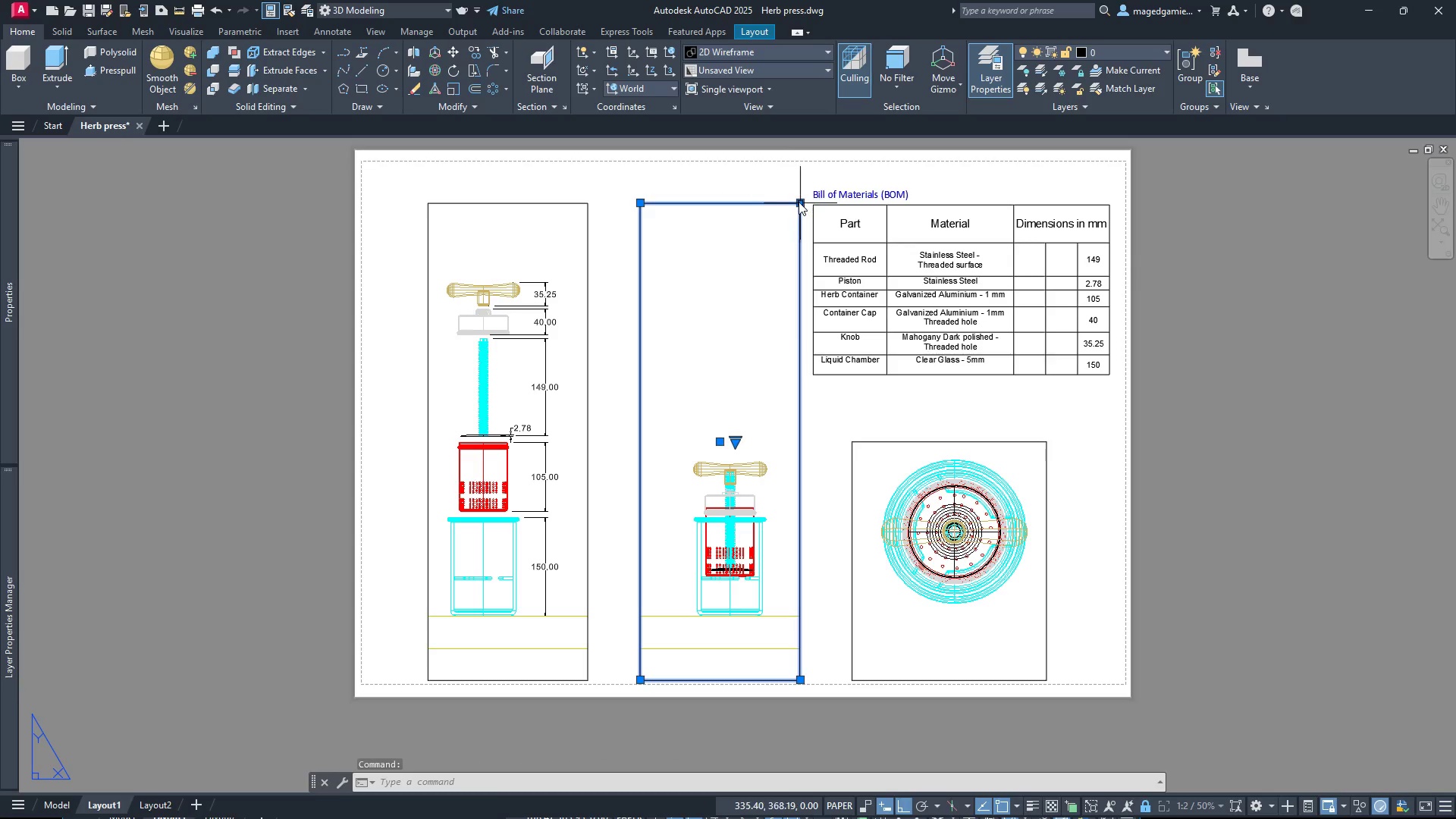 
left_click([799, 202])
 